 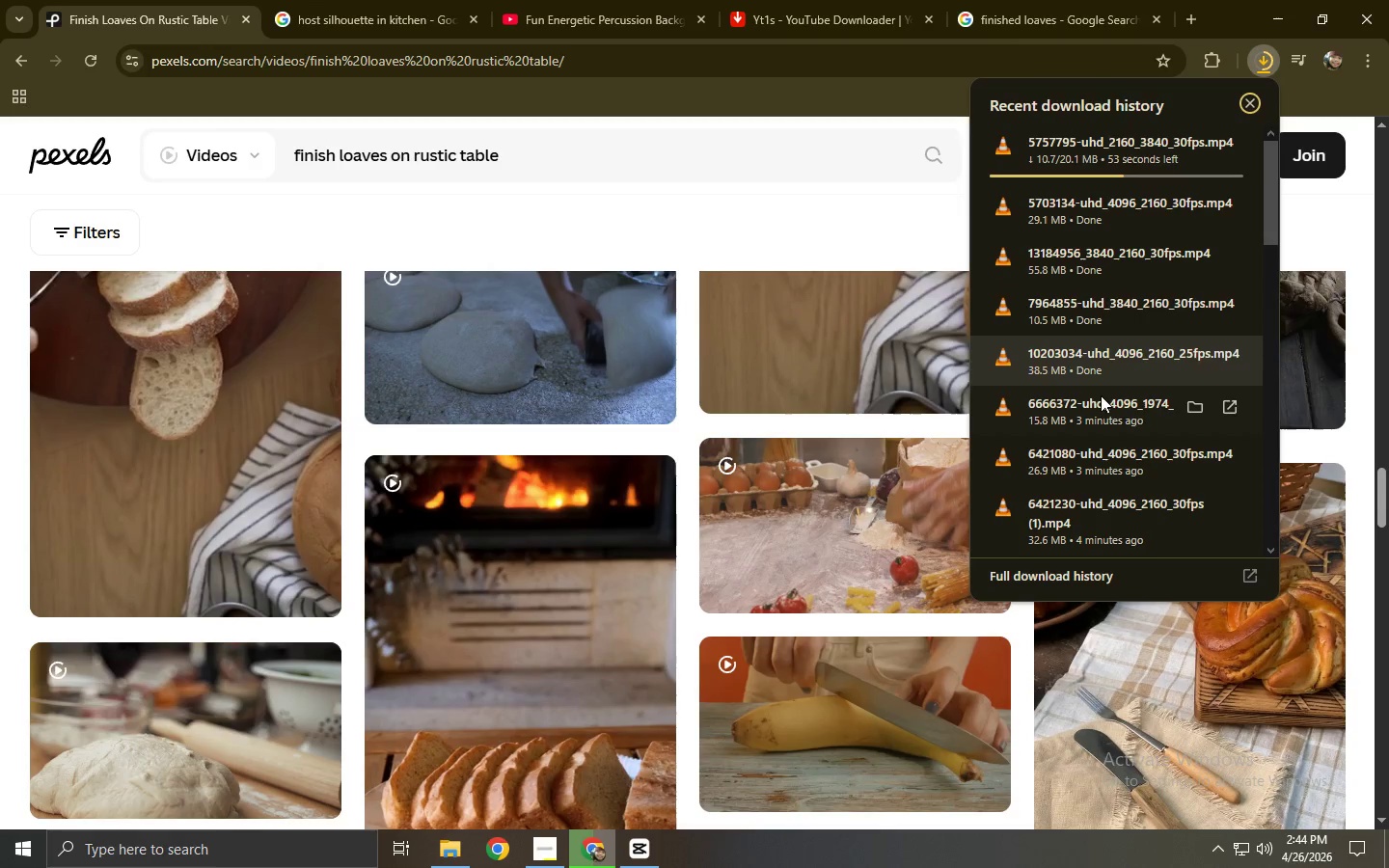 
key(Alt+Tab)
 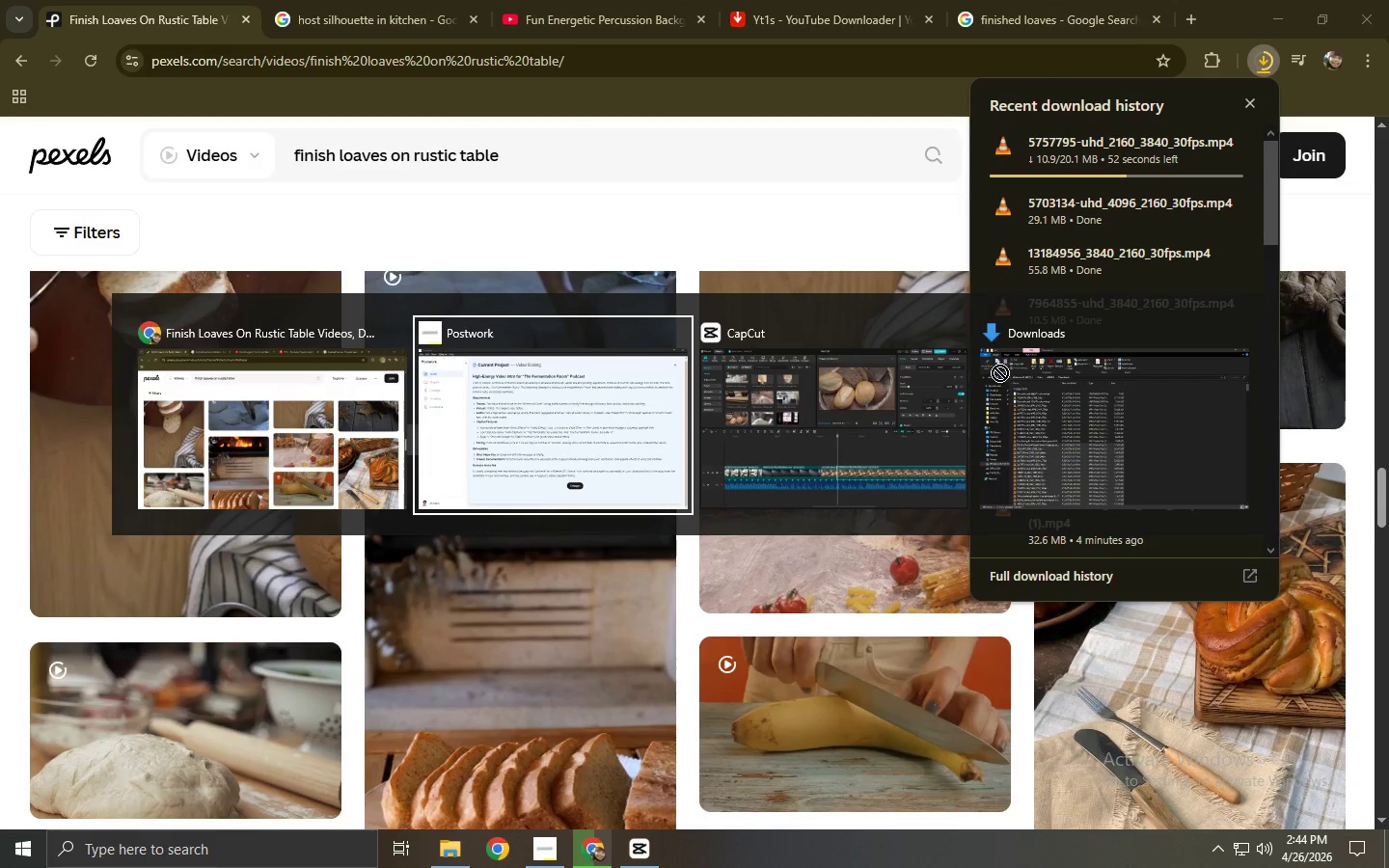 
key(Alt+Tab)
 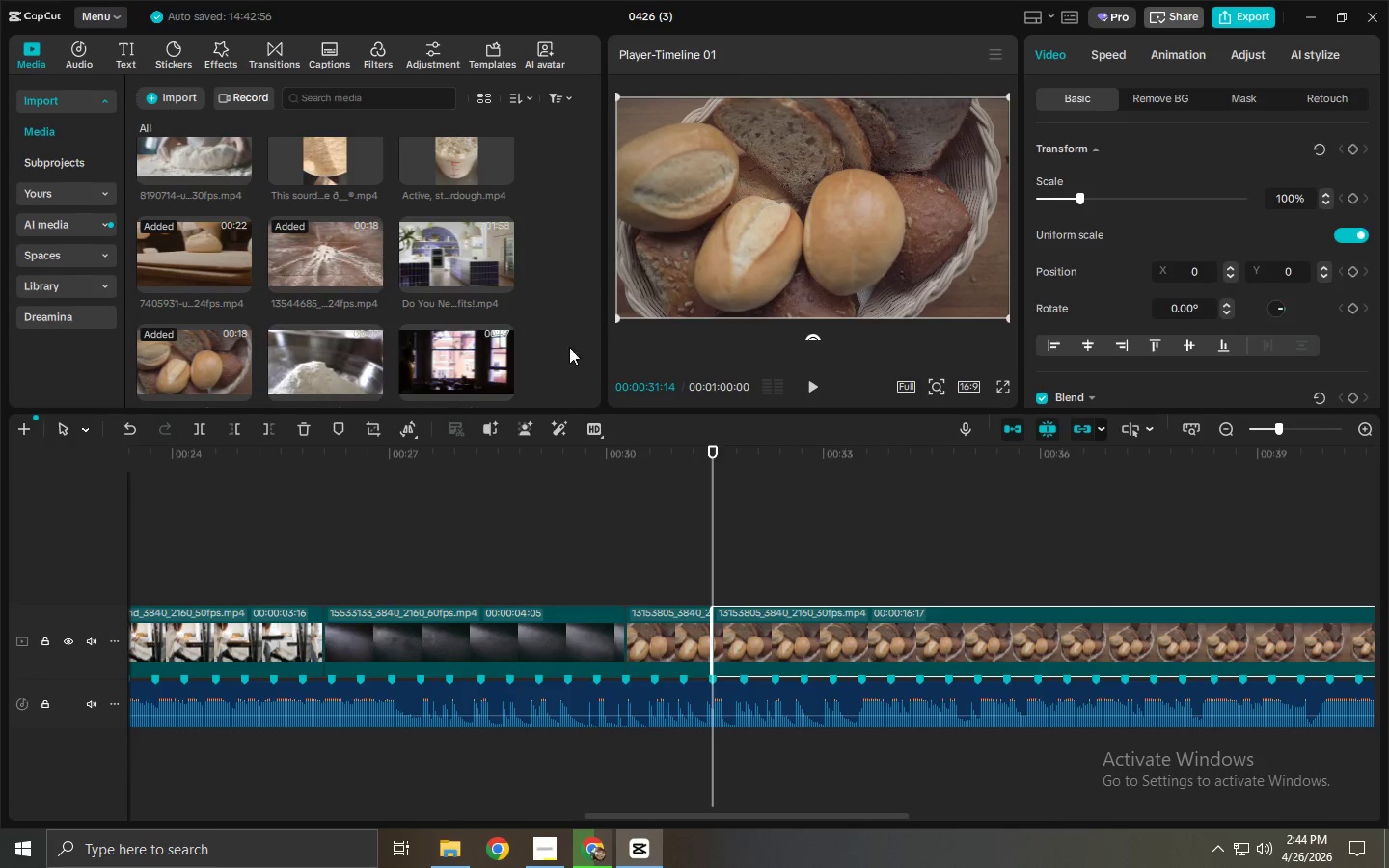 
key(Alt+AltLeft)
 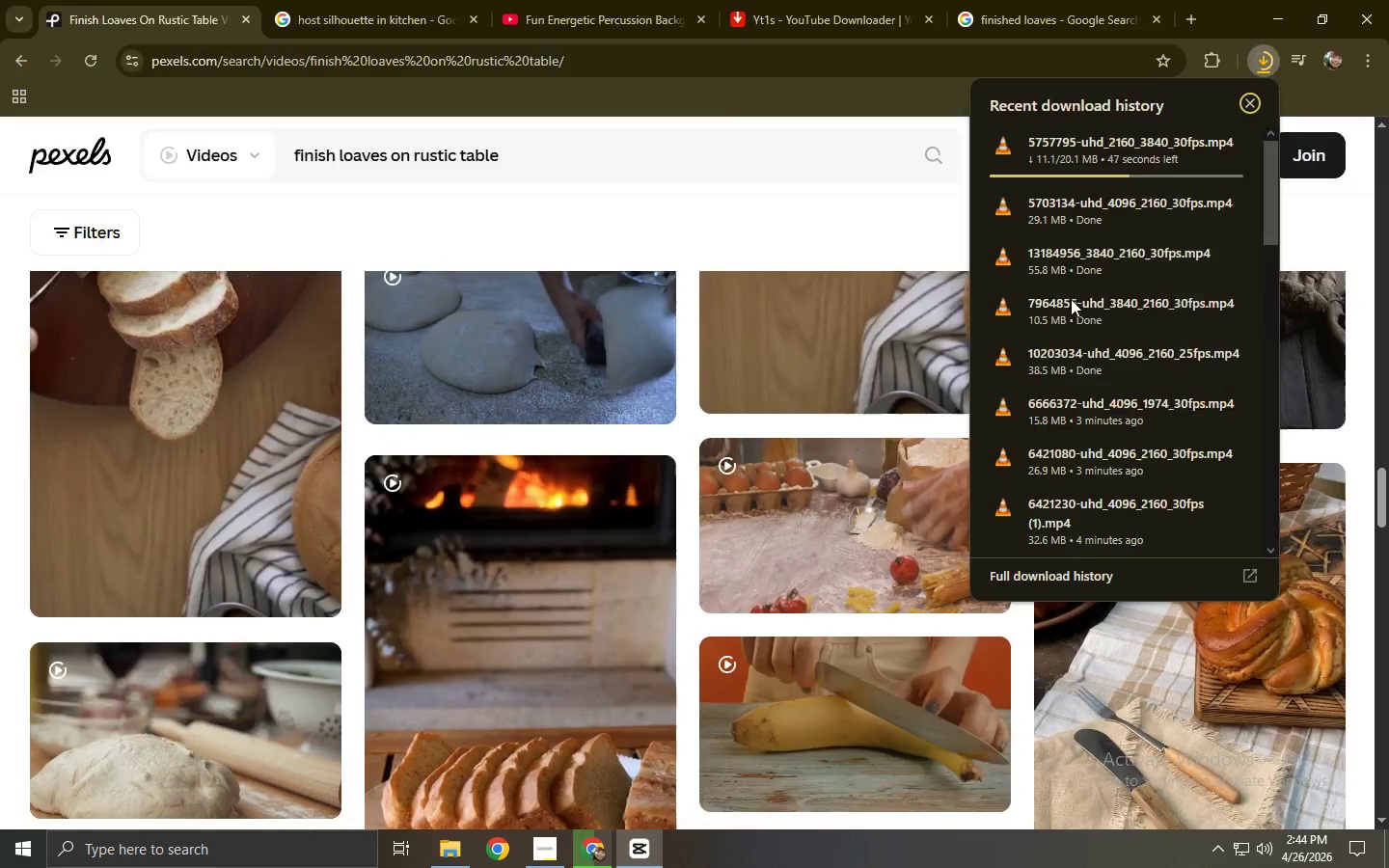 
key(Alt+Tab)
 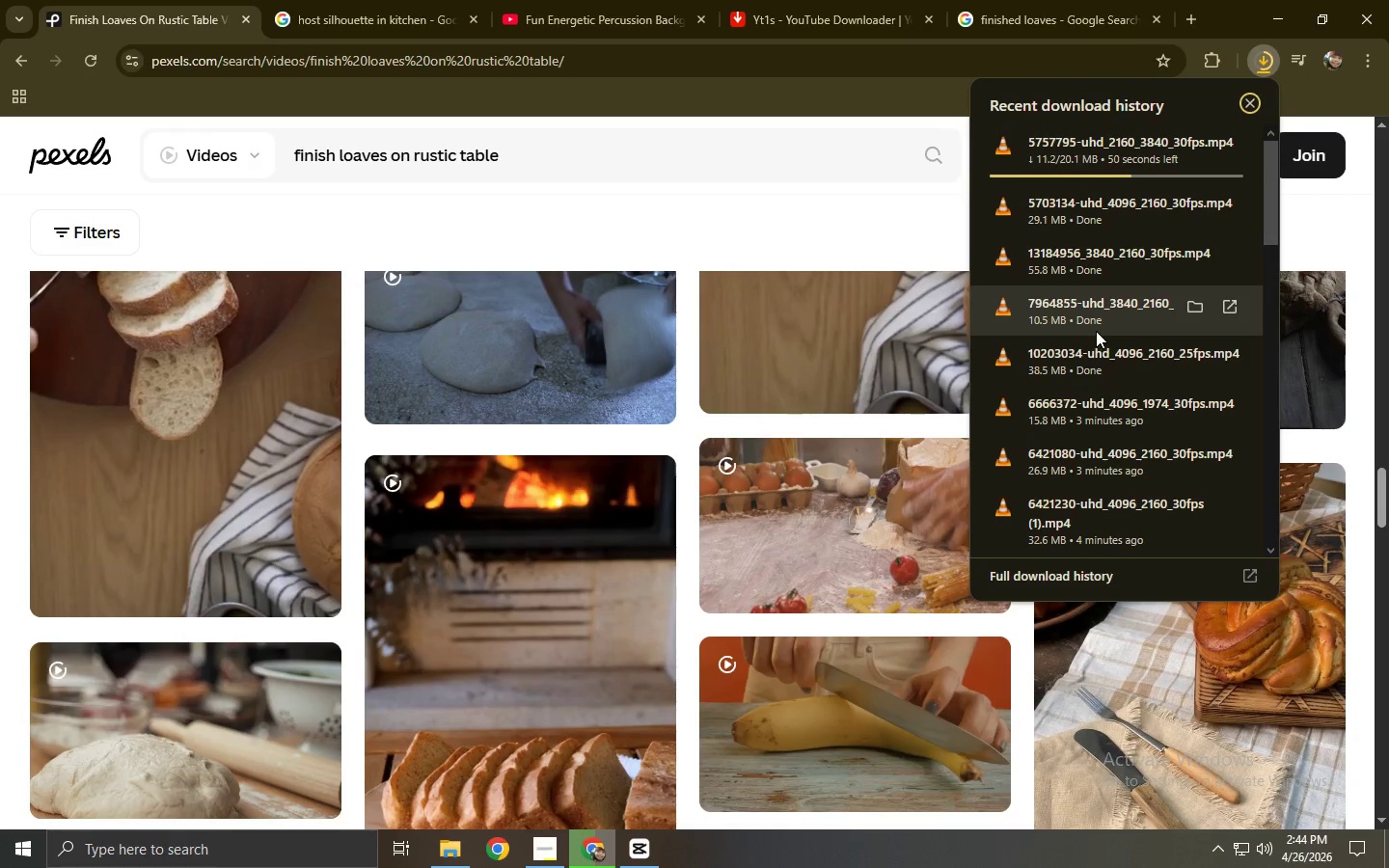 
left_click_drag(start_coordinate=[1103, 322], to_coordinate=[524, 327])
 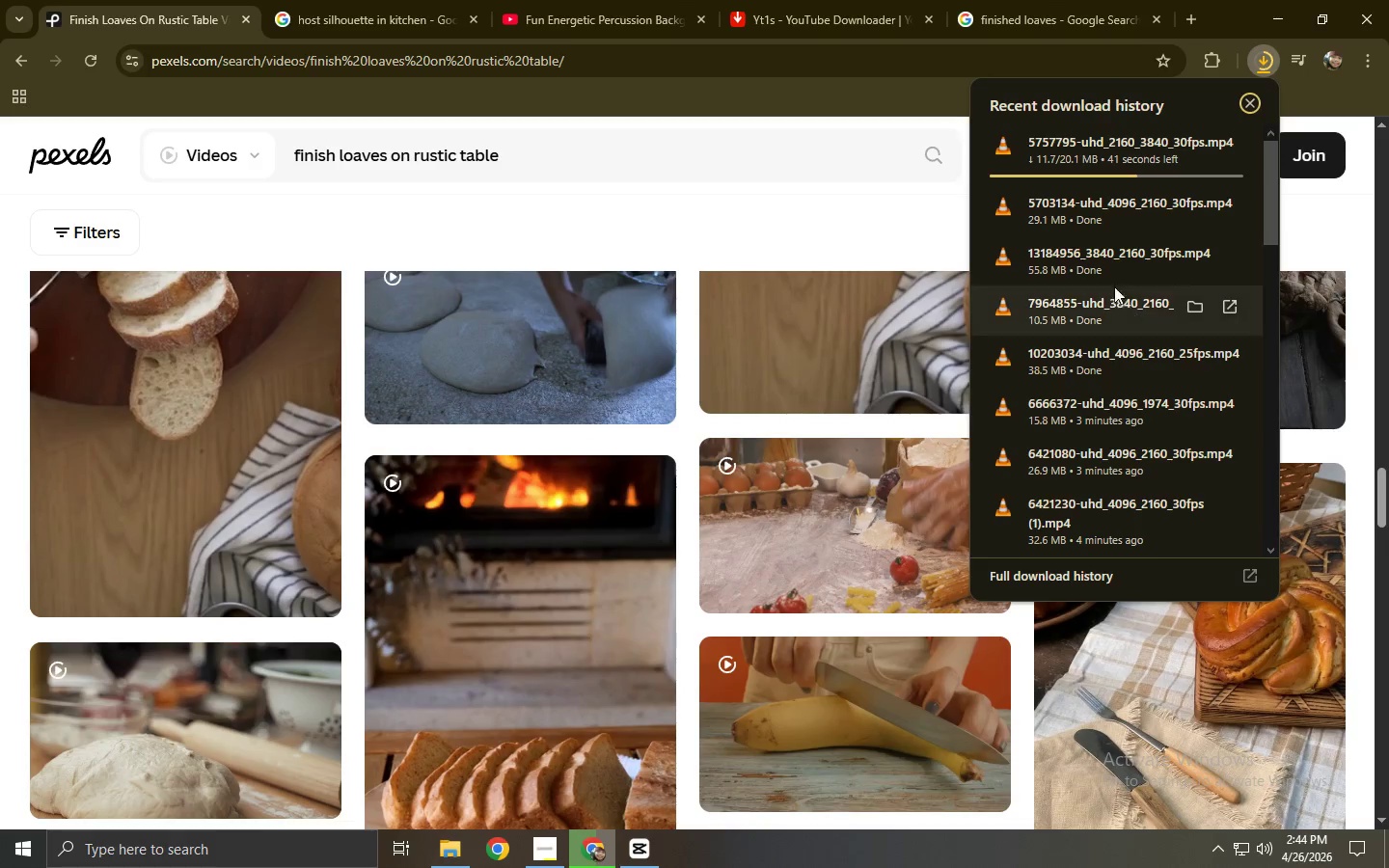 
key(Alt+AltLeft)
 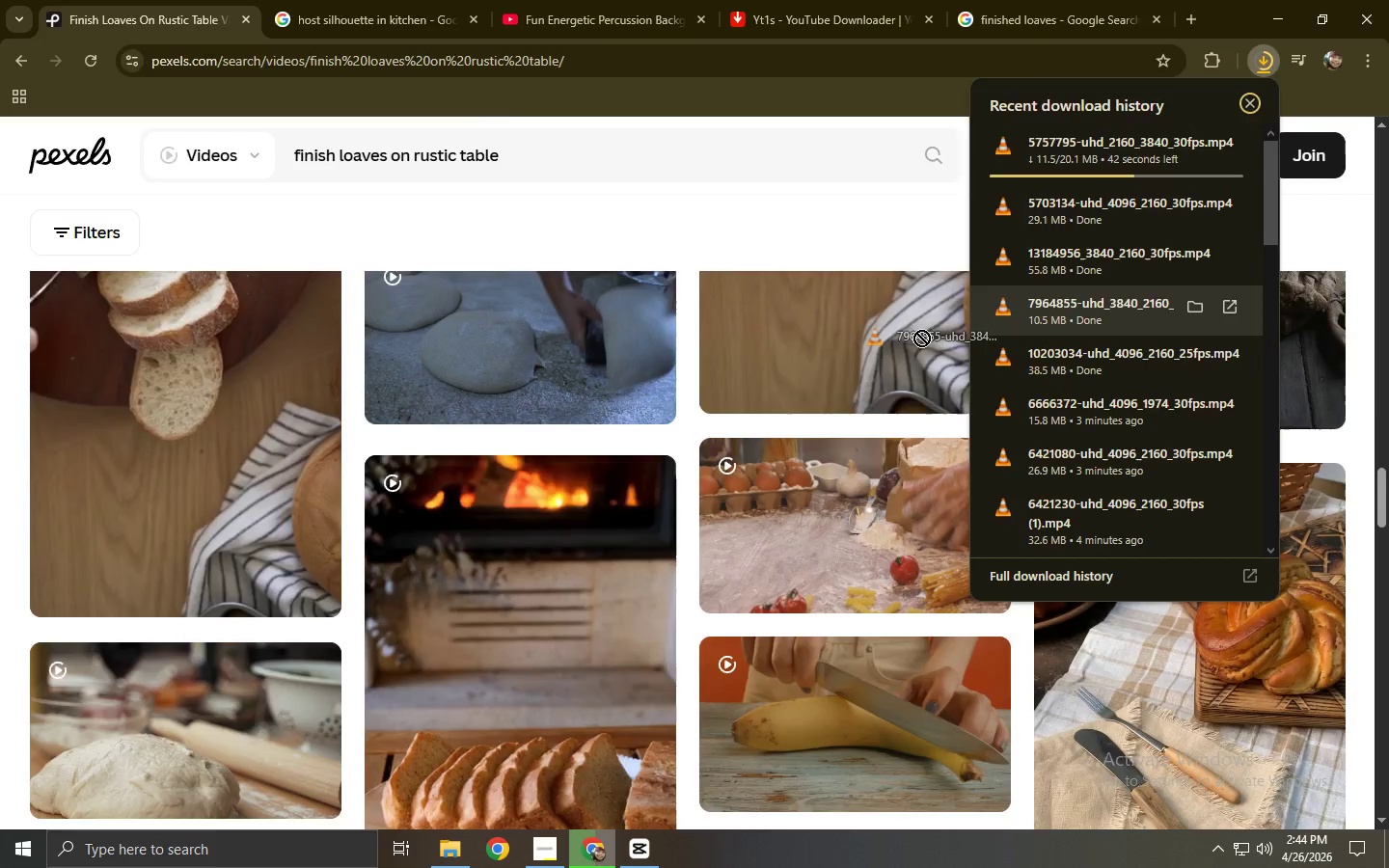 
key(Alt+Tab)
 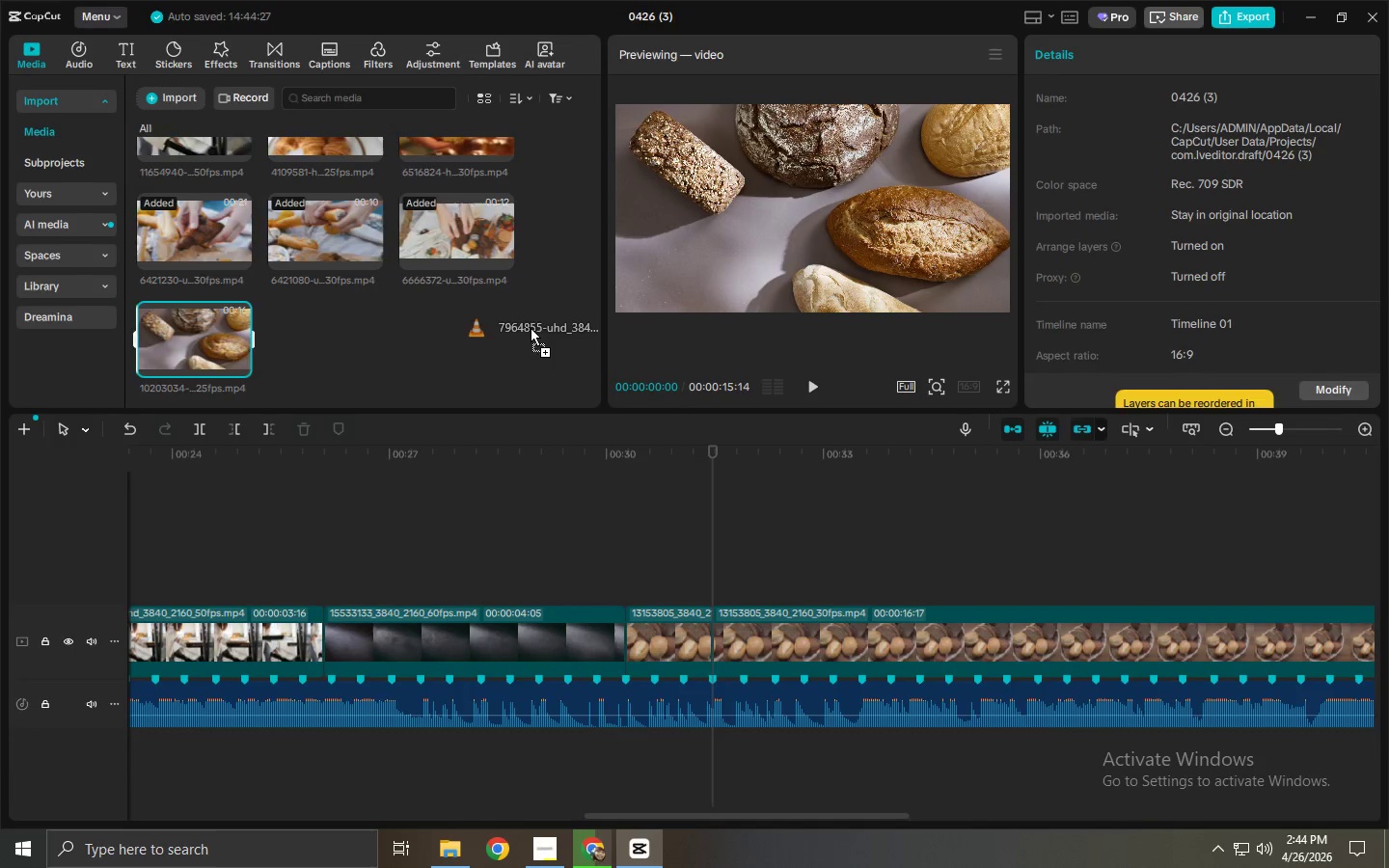 
key(Alt+AltLeft)
 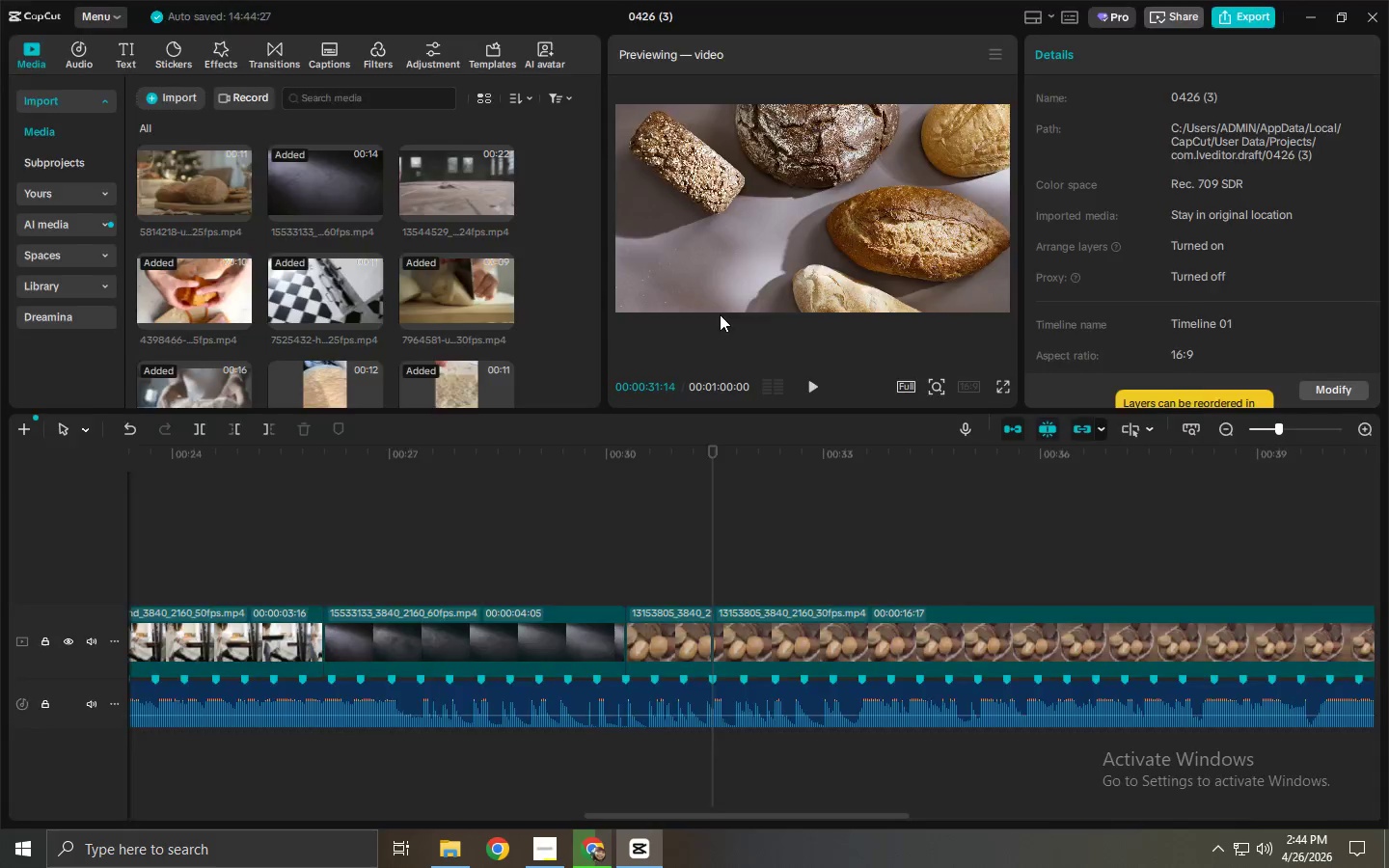 
key(Alt+Tab)
 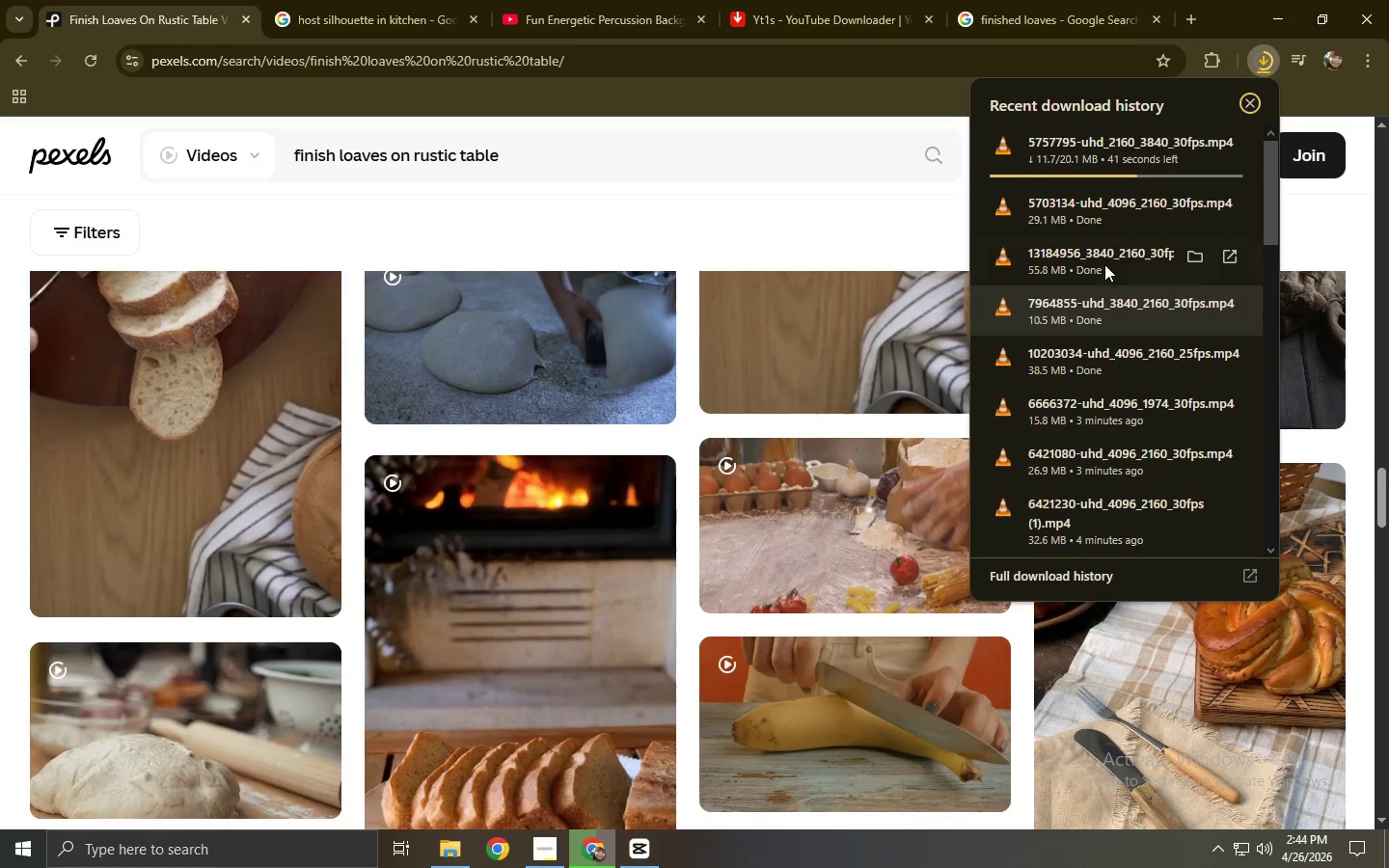 
left_click_drag(start_coordinate=[1104, 261], to_coordinate=[401, 278])
 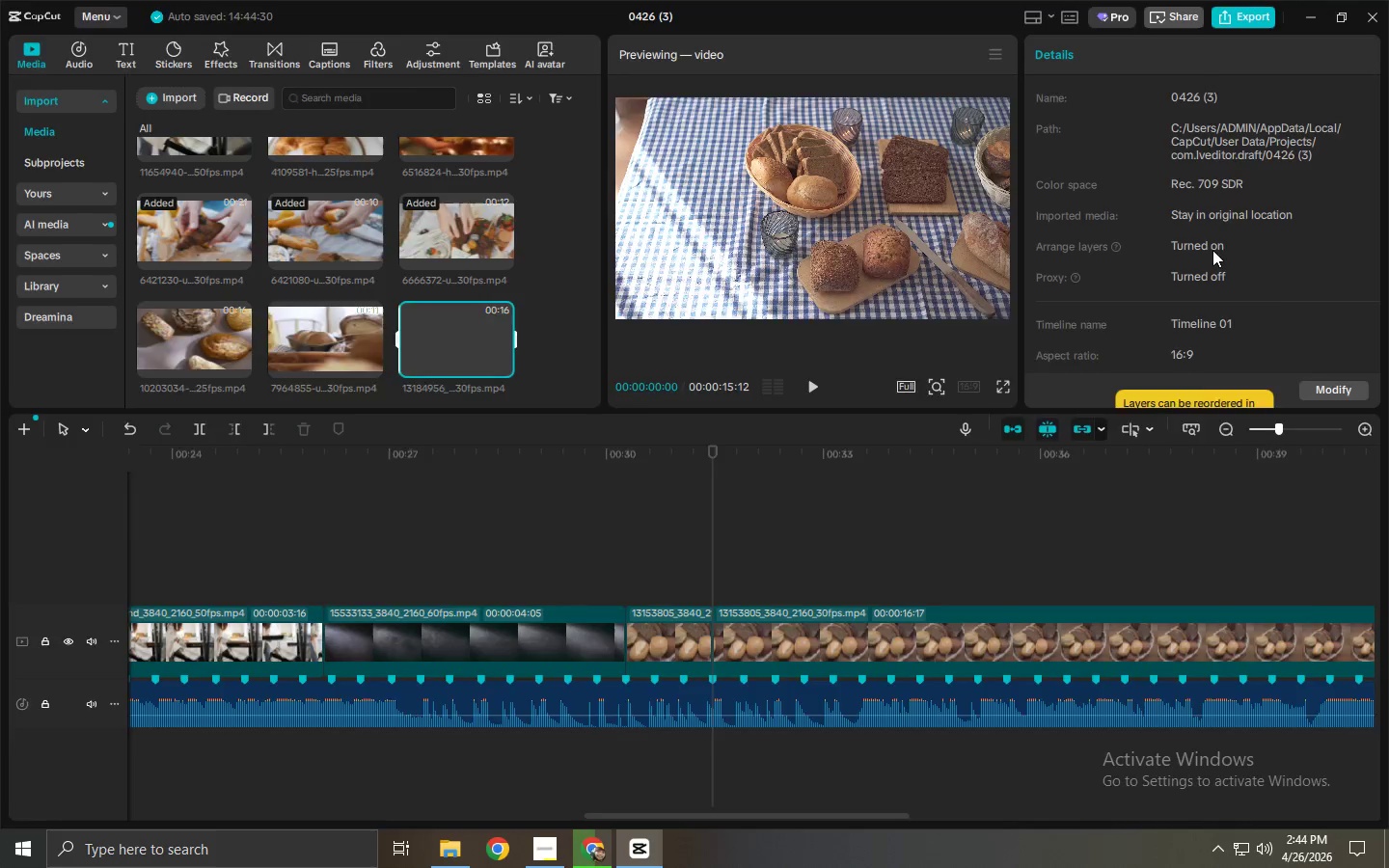 
key(Alt+AltLeft)
 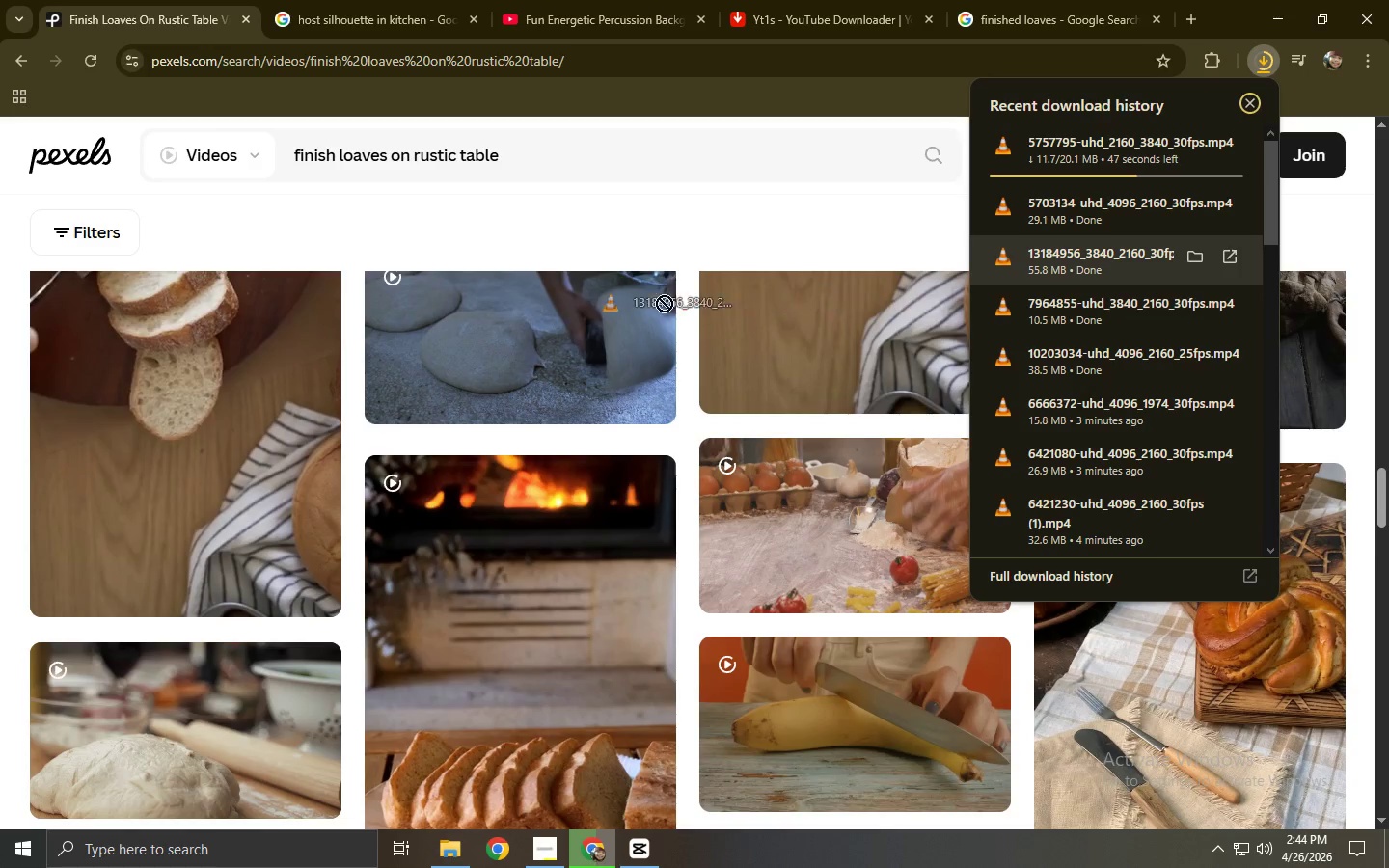 
key(Alt+Tab)
 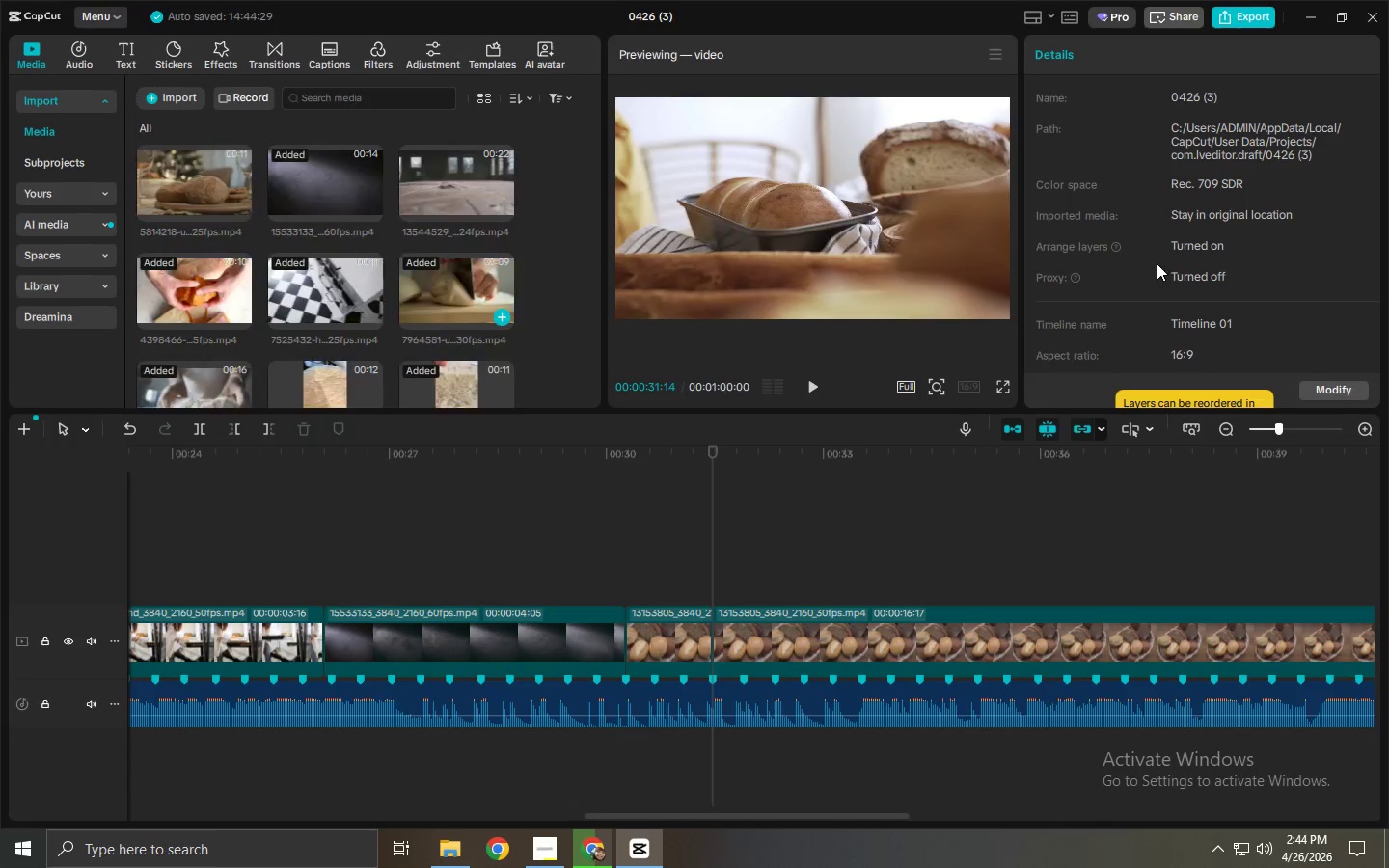 
key(Alt+AltLeft)
 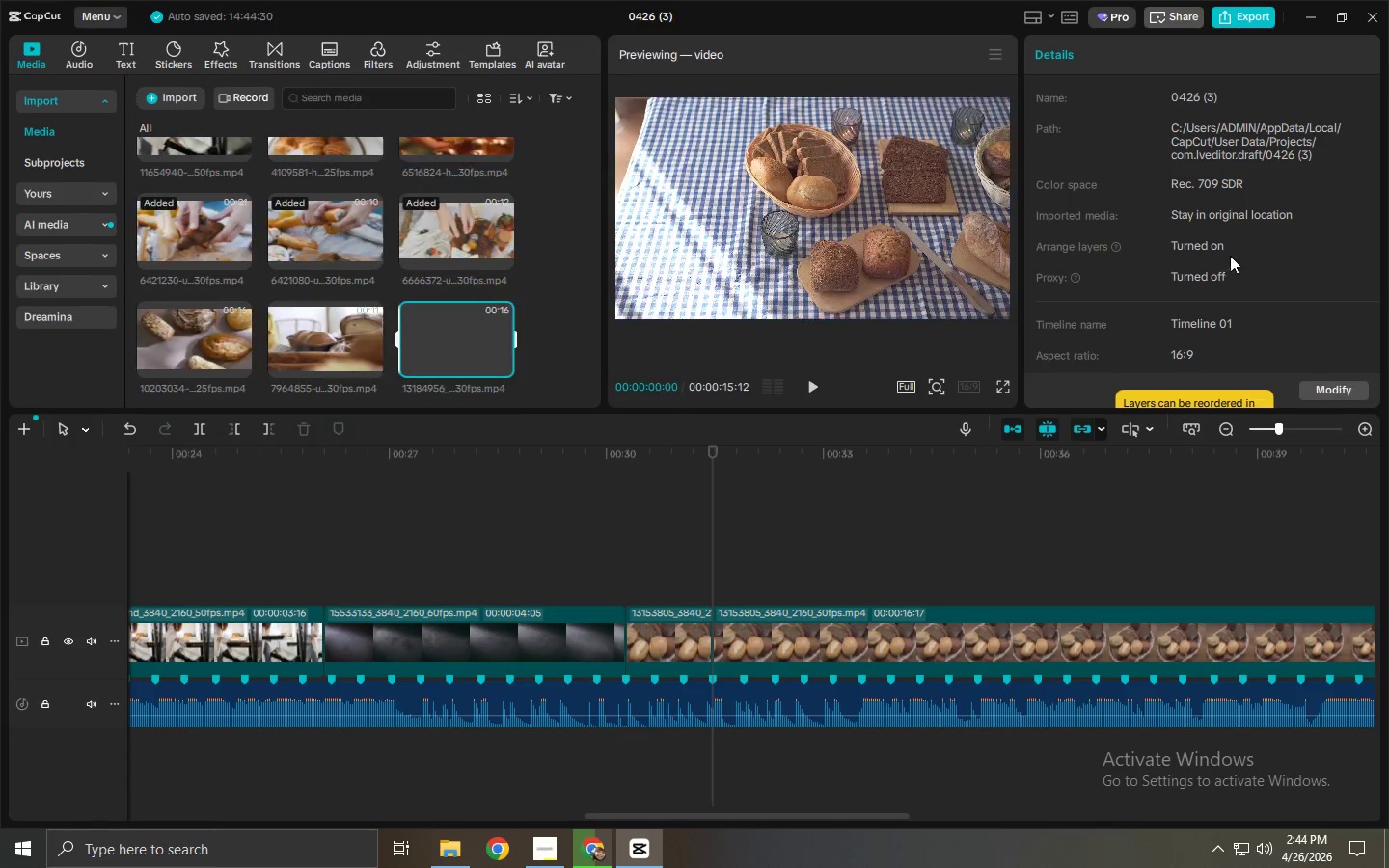 
key(Alt+Tab)
 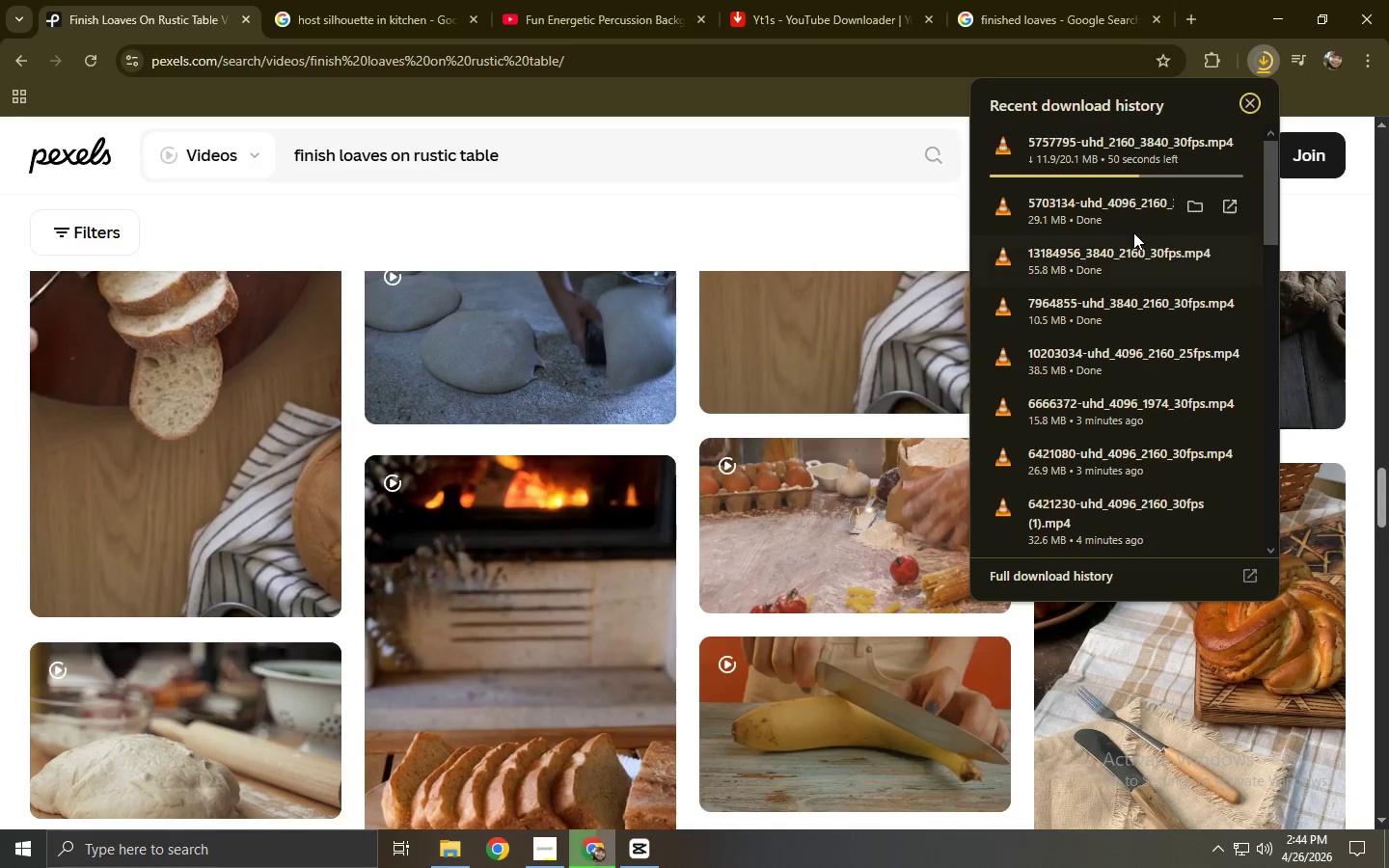 
left_click_drag(start_coordinate=[1117, 216], to_coordinate=[301, 311])
 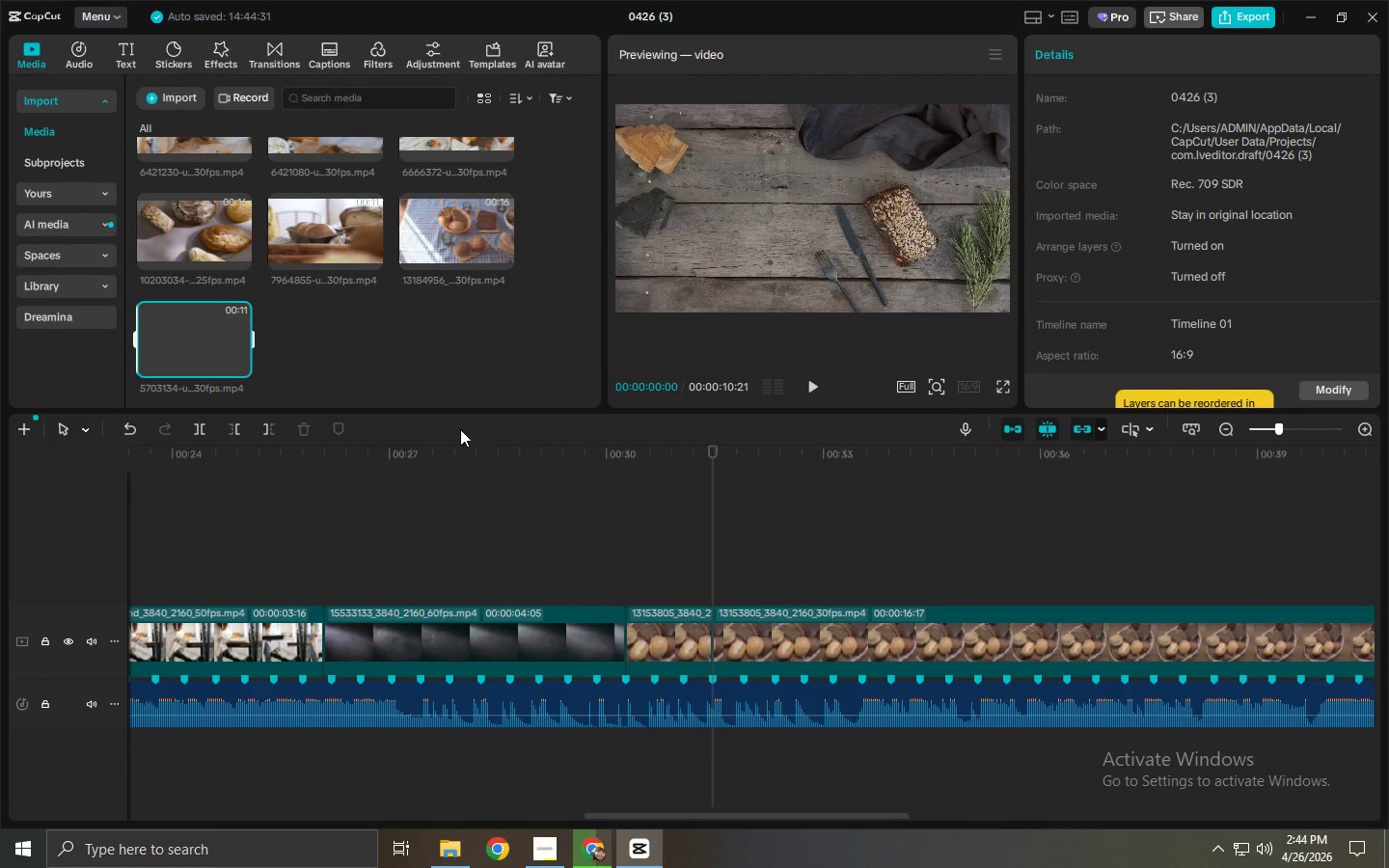 
key(Alt+AltLeft)
 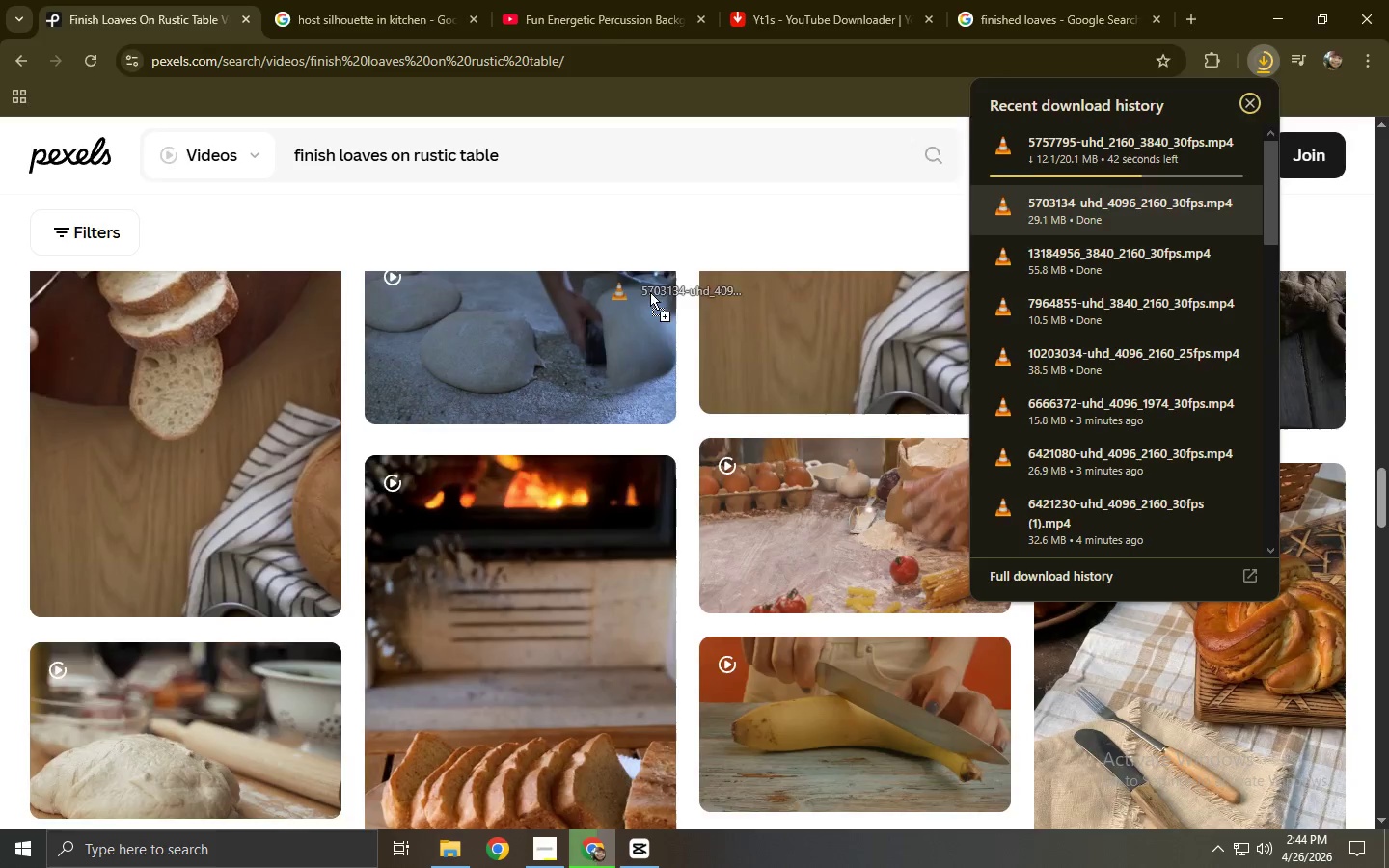 
key(Alt+Tab)
 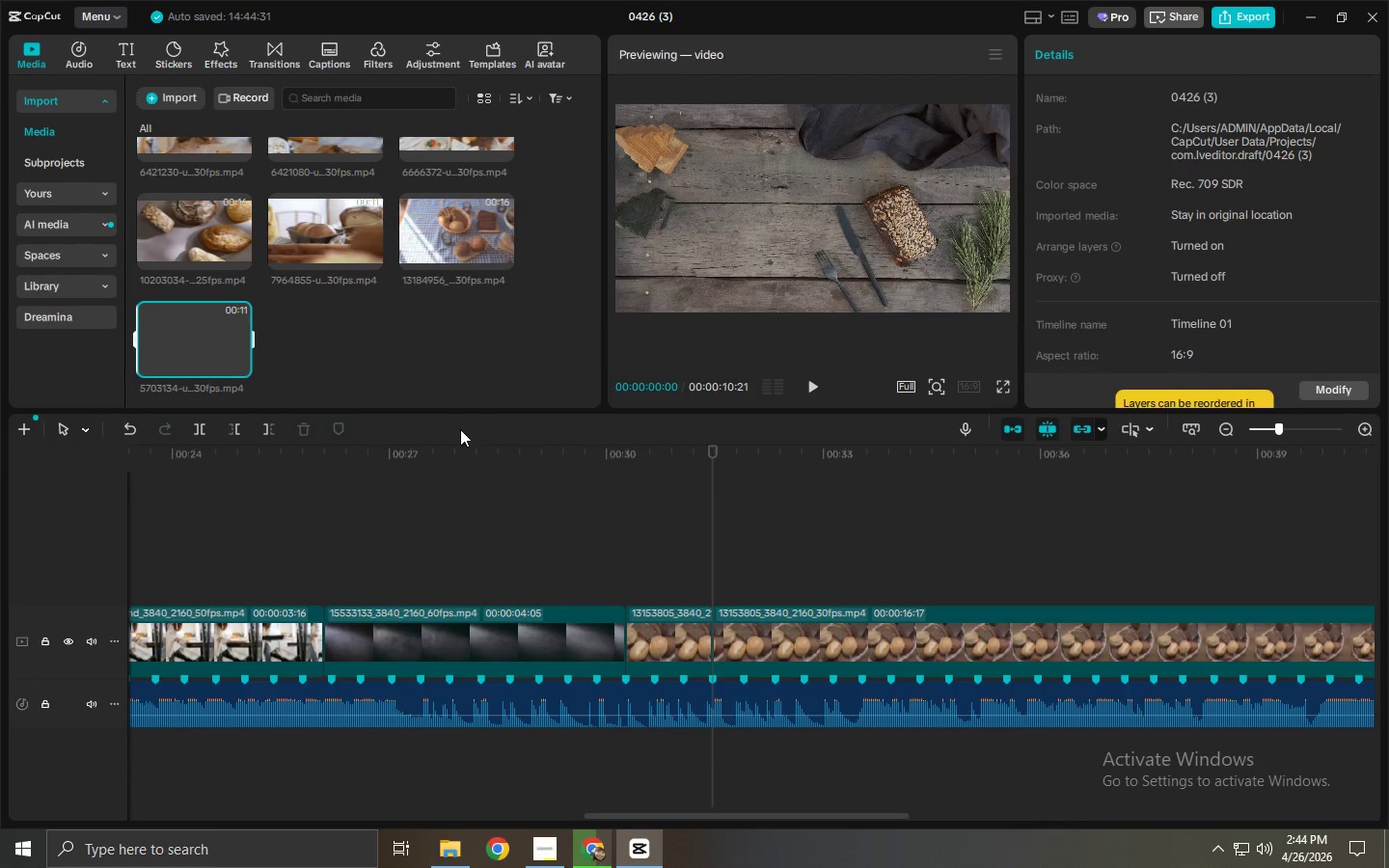 
scroll: coordinate [404, 422], scroll_direction: down, amount: 3.0
 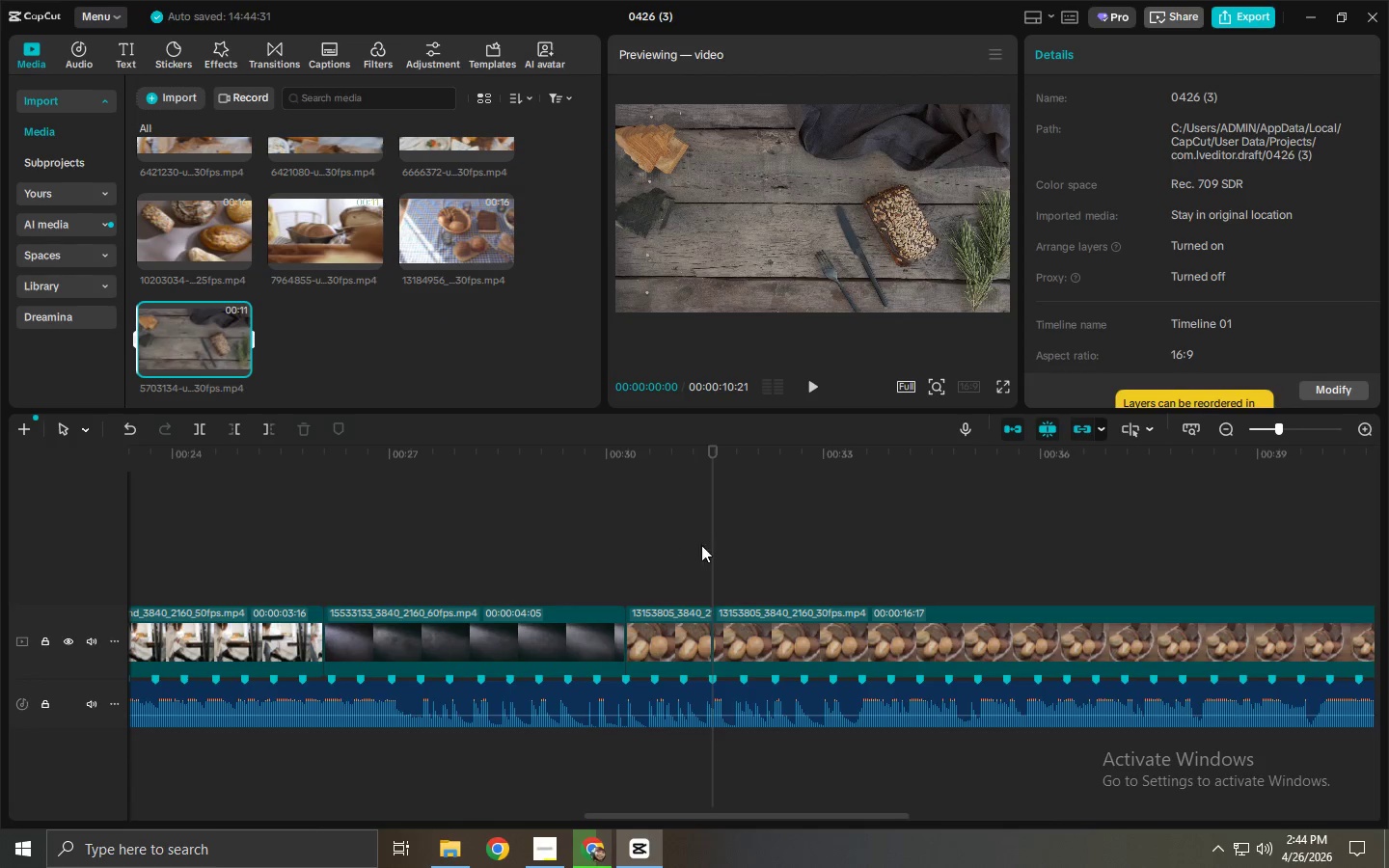 
left_click_drag(start_coordinate=[707, 481], to_coordinate=[718, 477])
 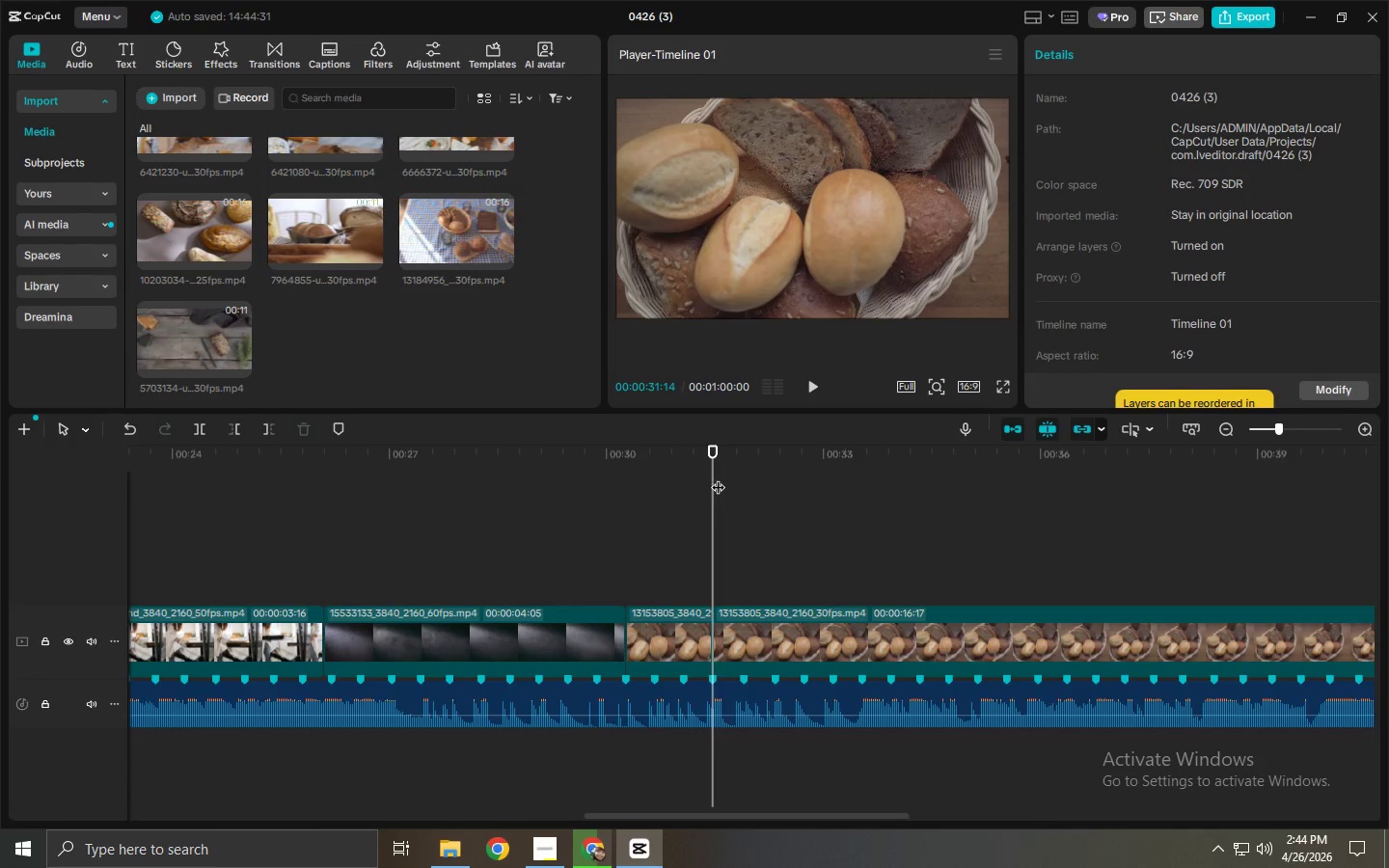 
key(Control+ControlLeft)
 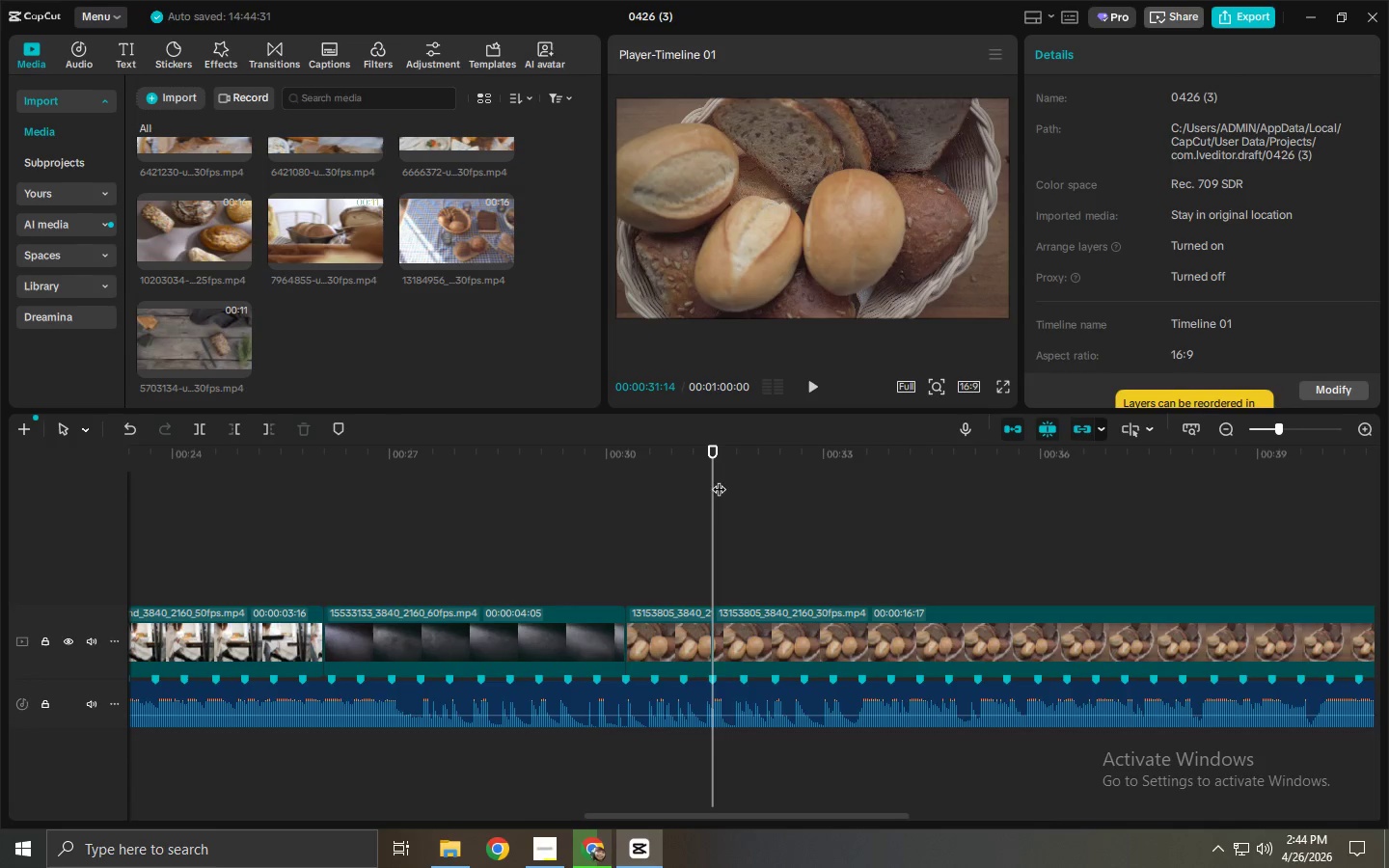 
key(Control+B)
 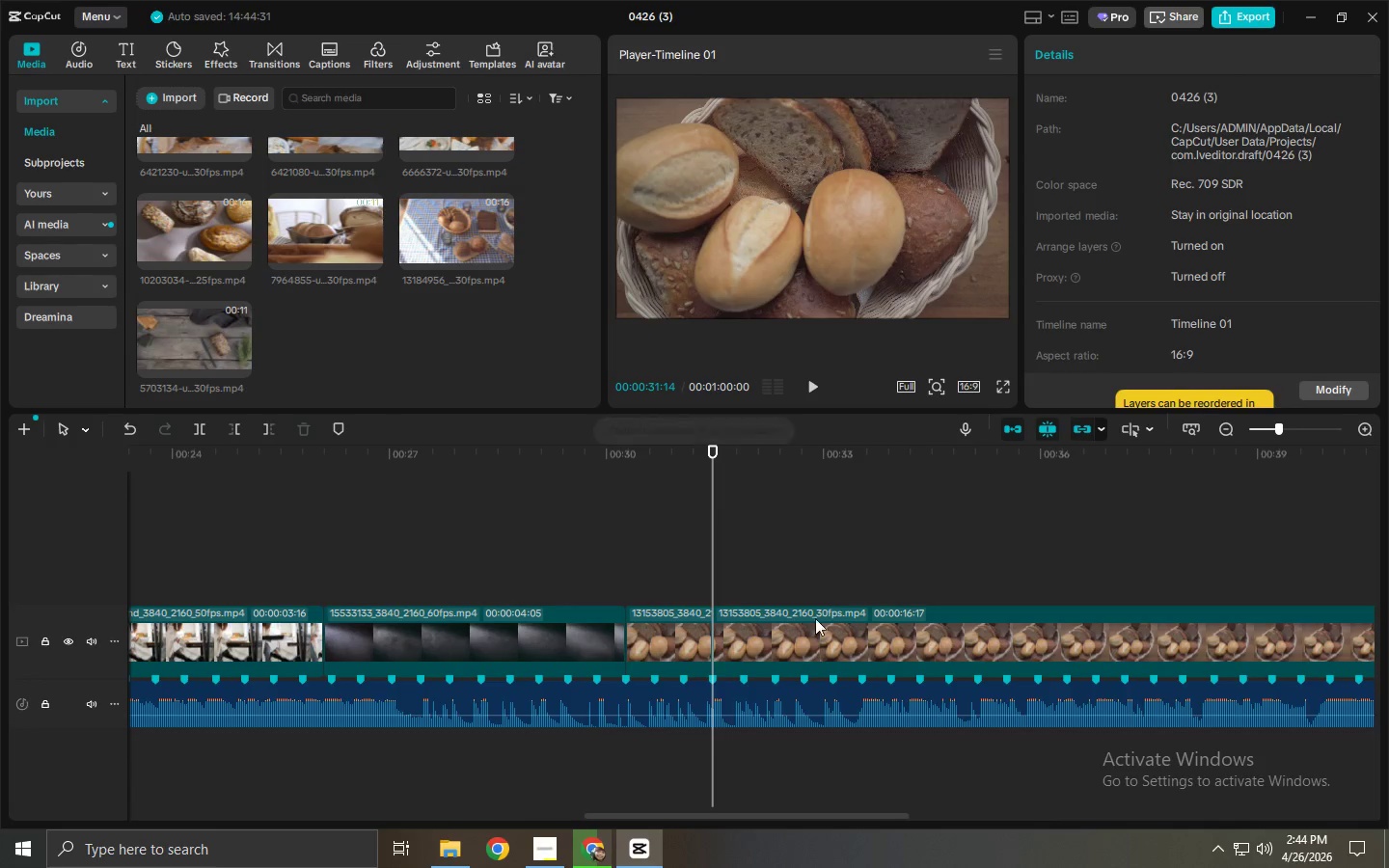 
left_click([820, 624])
 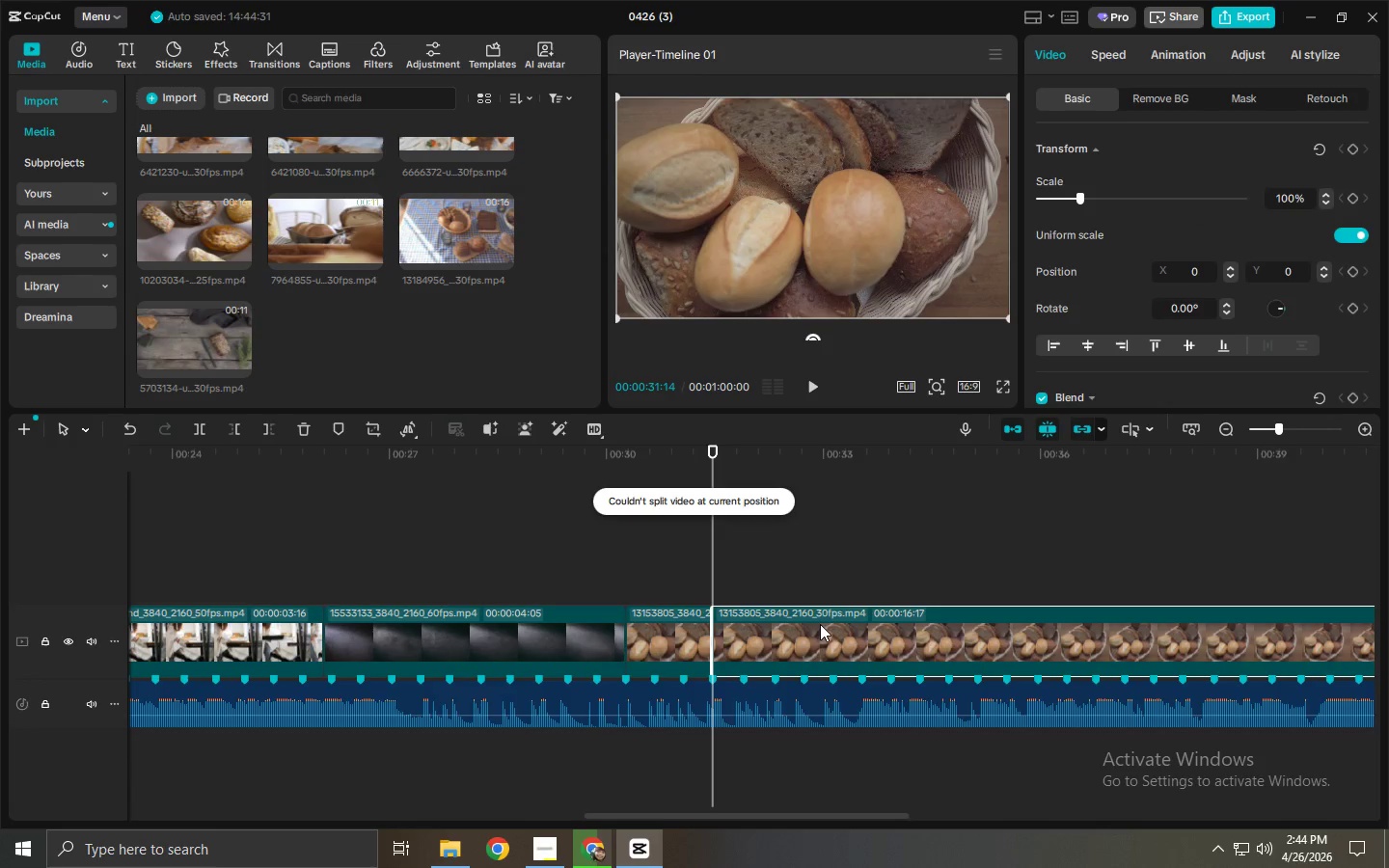 
left_click([810, 636])
 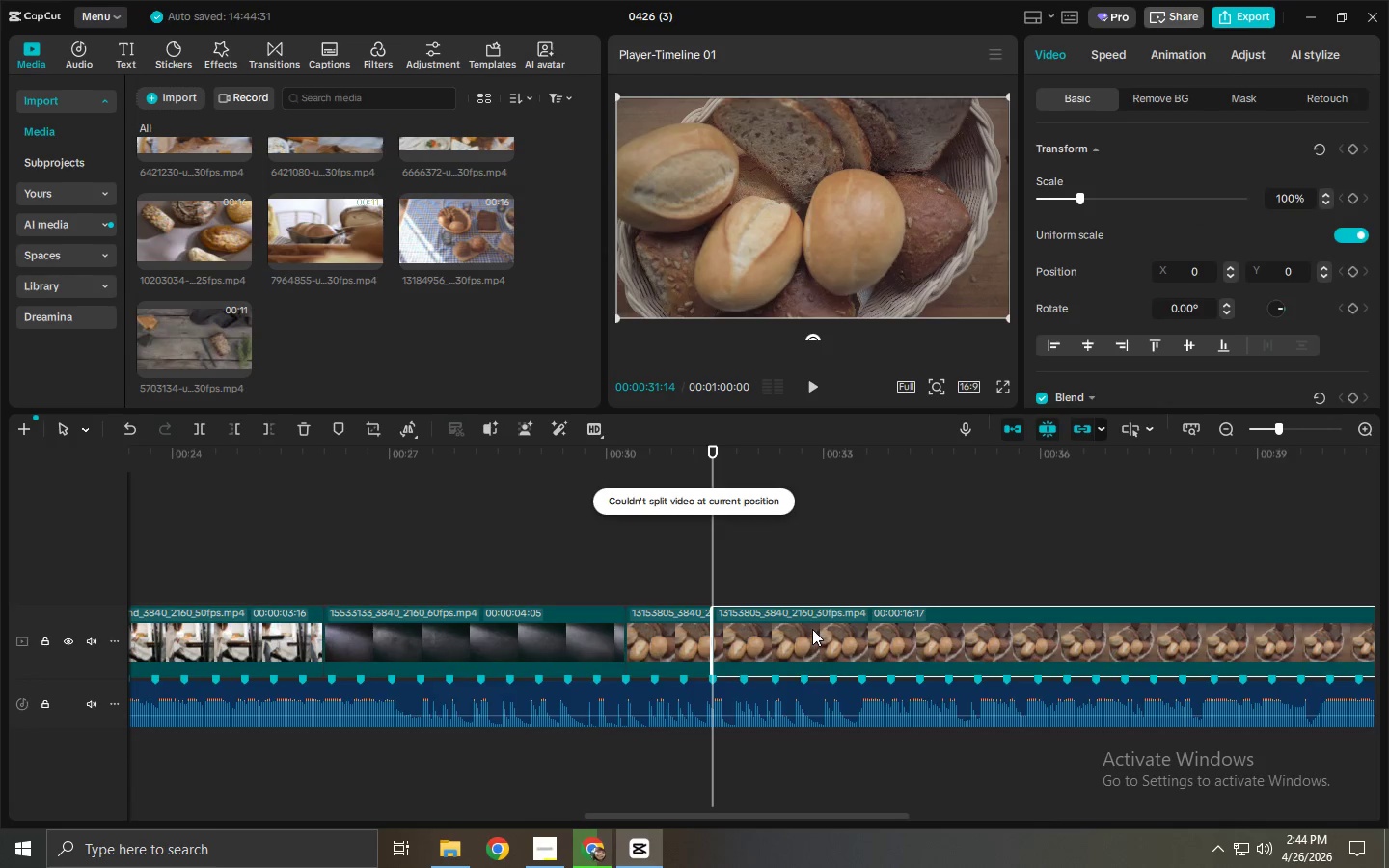 
key(Control+V)
 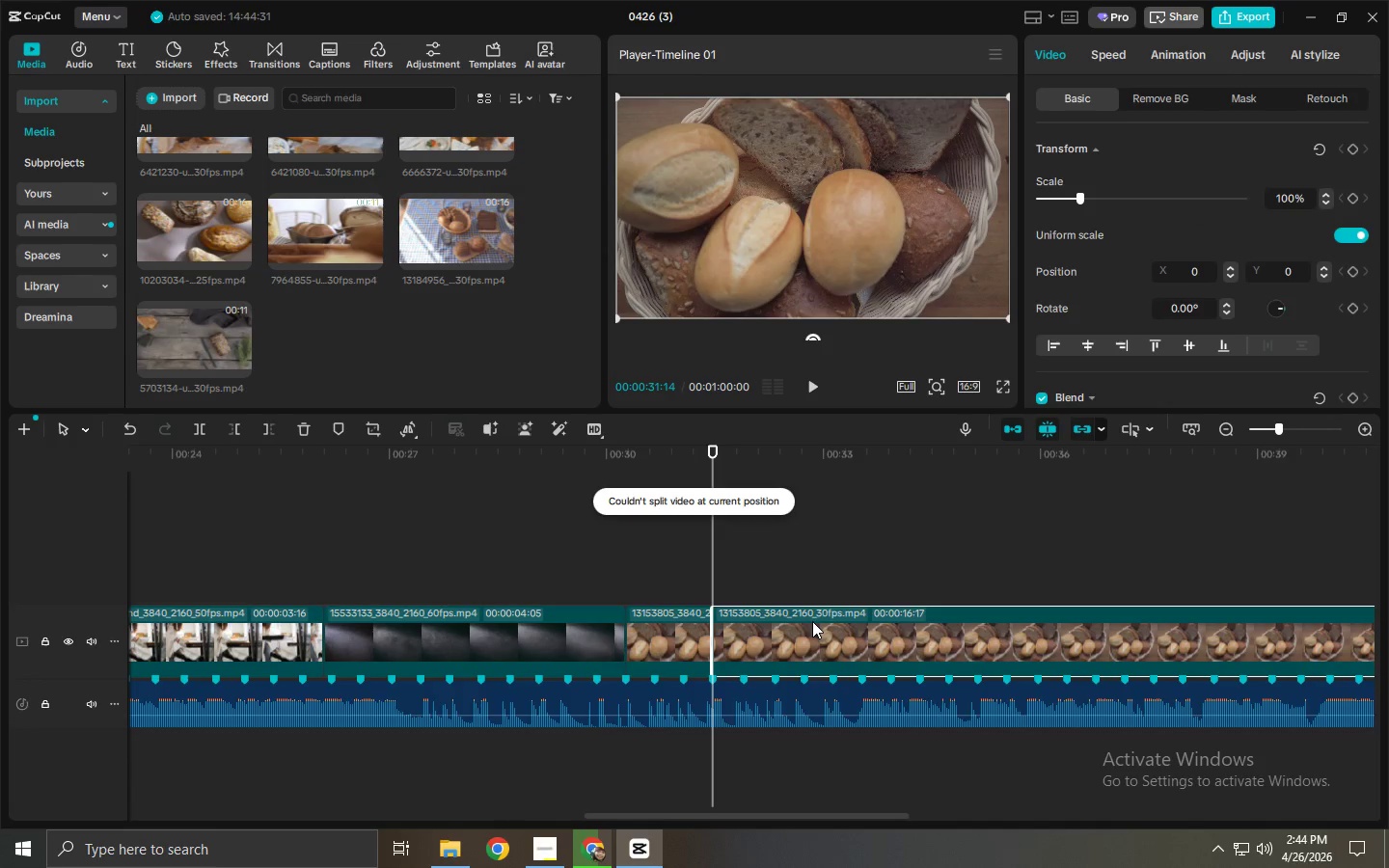 
key(Control+B)
 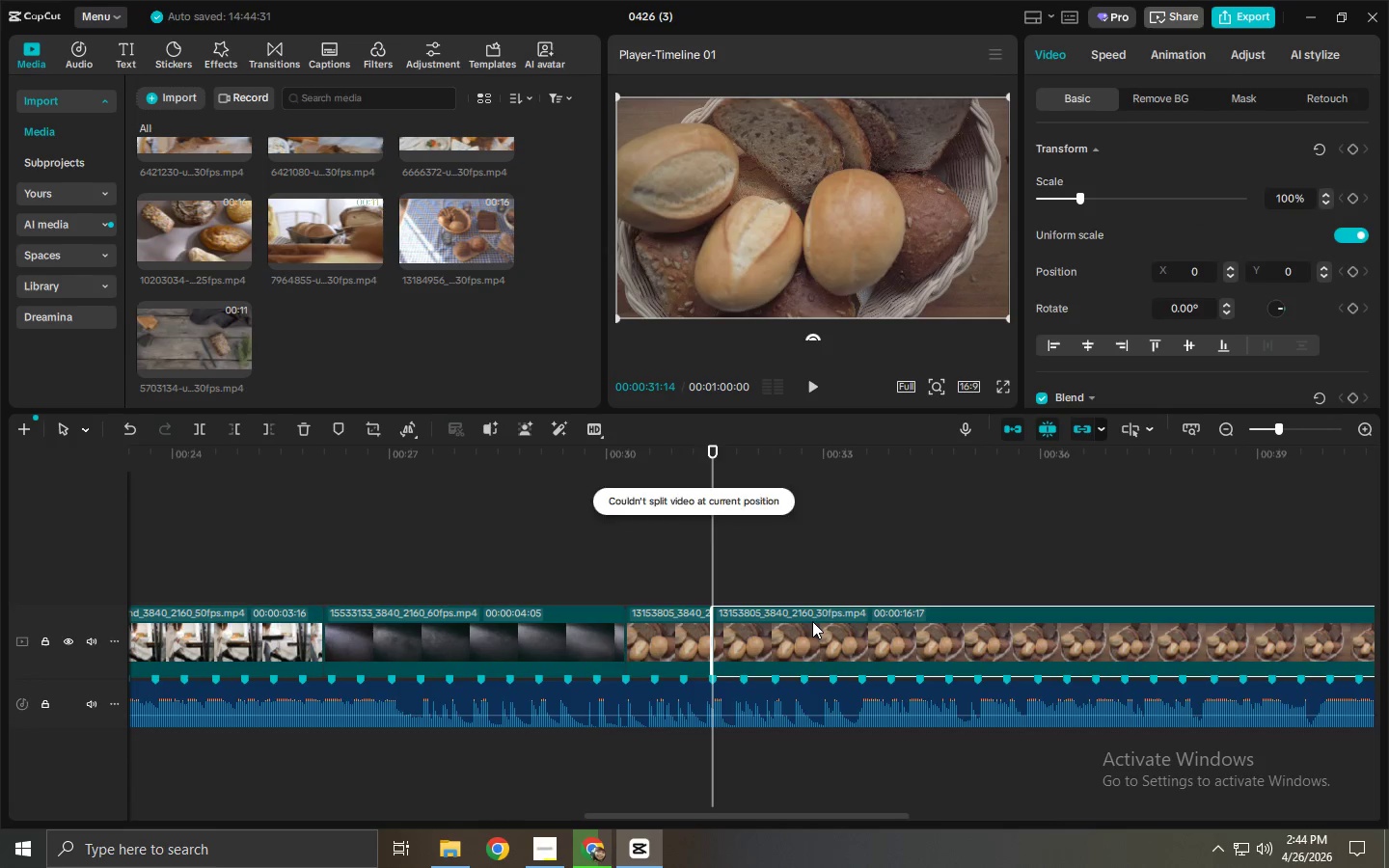 
left_click([812, 621])
 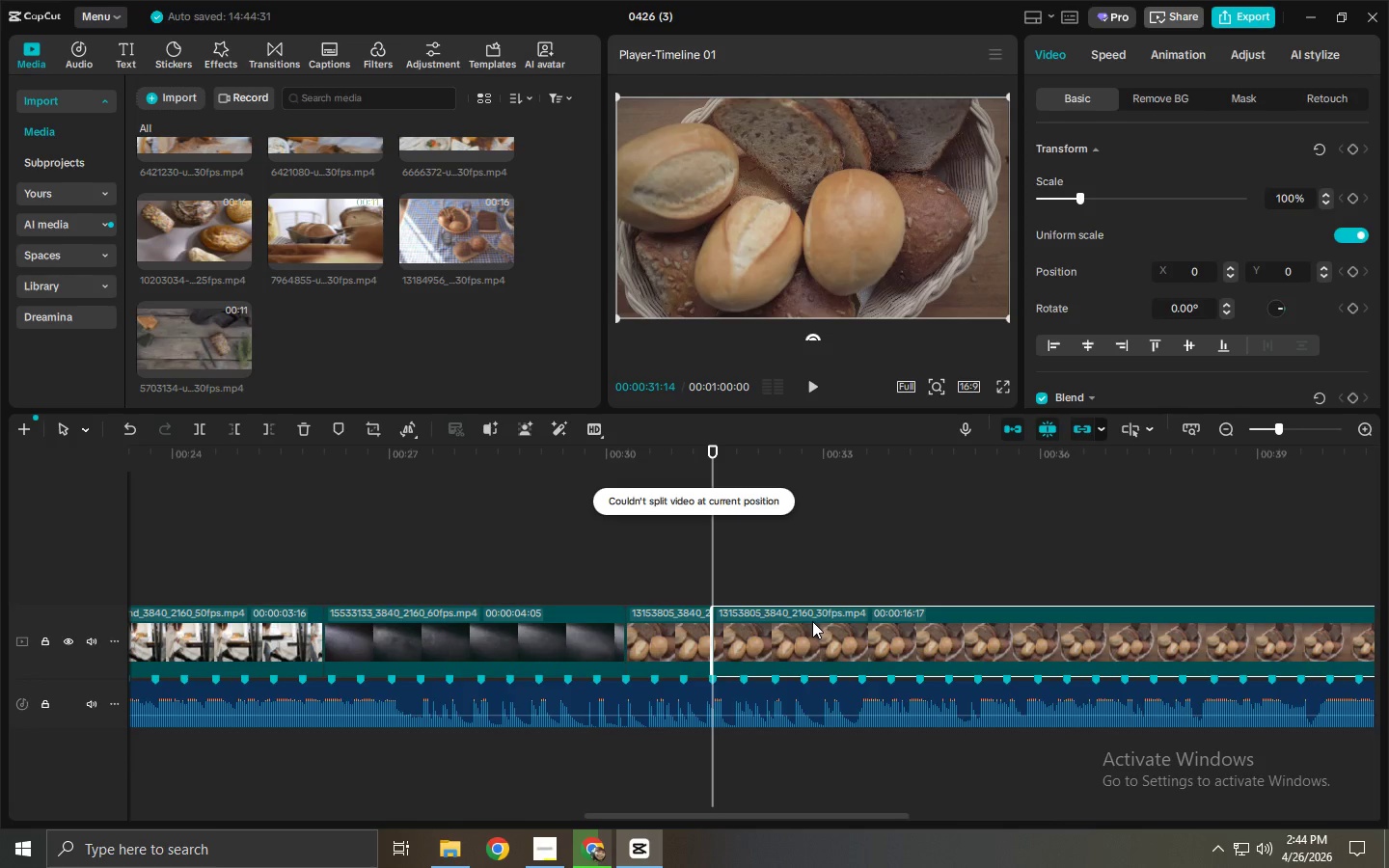 
key(Control+Delete)
 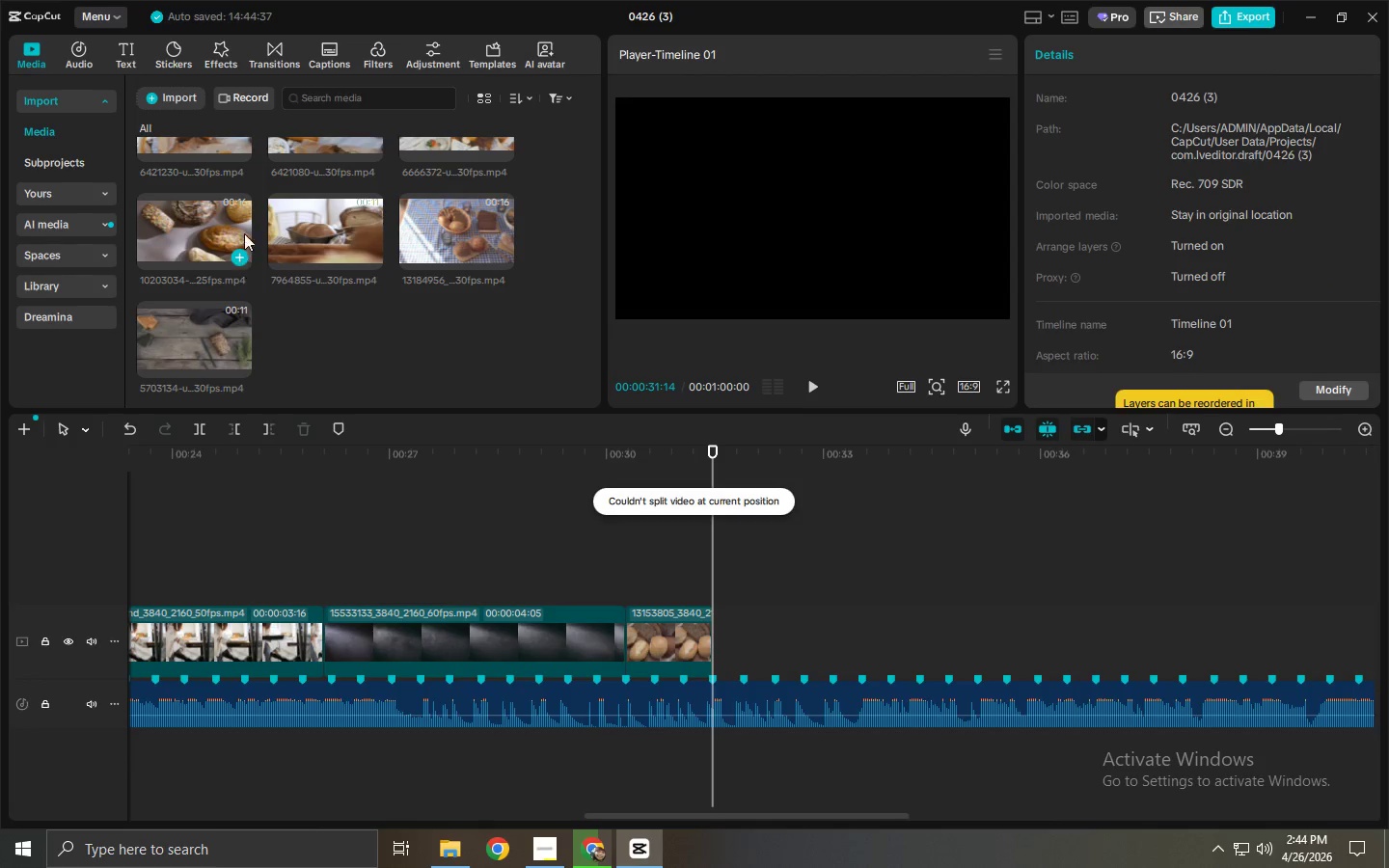 
scroll: coordinate [260, 245], scroll_direction: up, amount: 2.0
 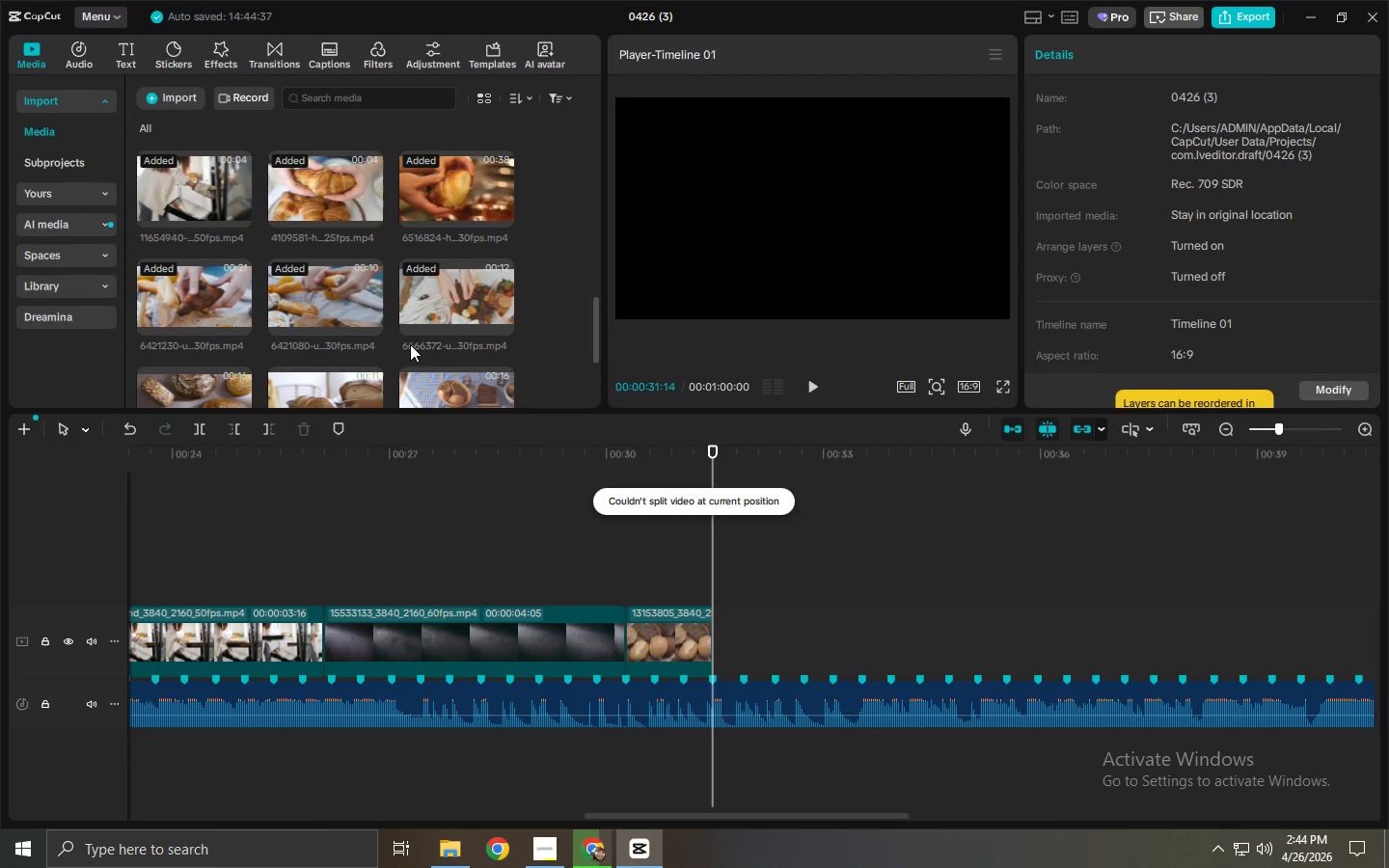 
left_click_drag(start_coordinate=[427, 302], to_coordinate=[438, 302])
 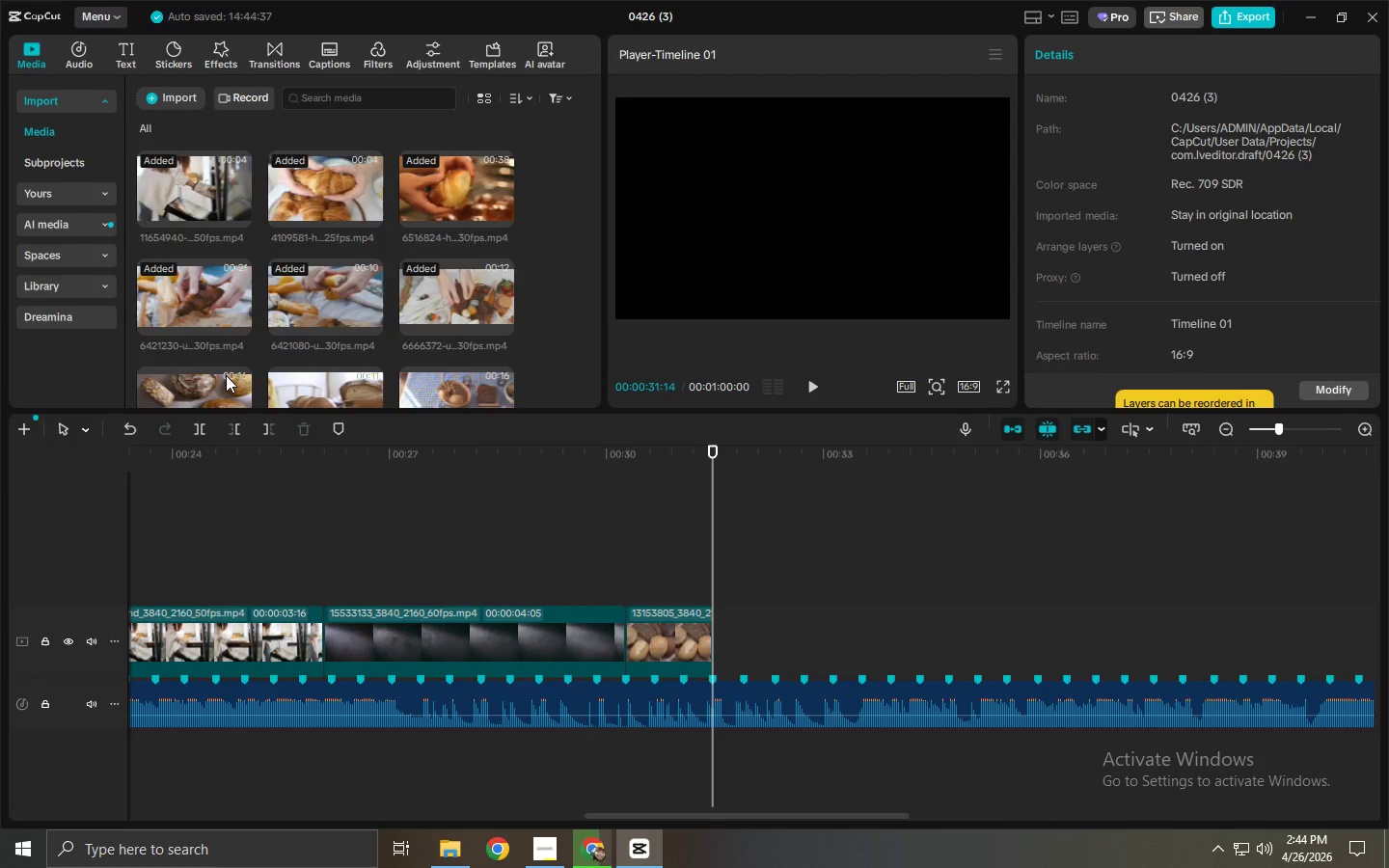 
left_click_drag(start_coordinate=[182, 221], to_coordinate=[728, 638])
 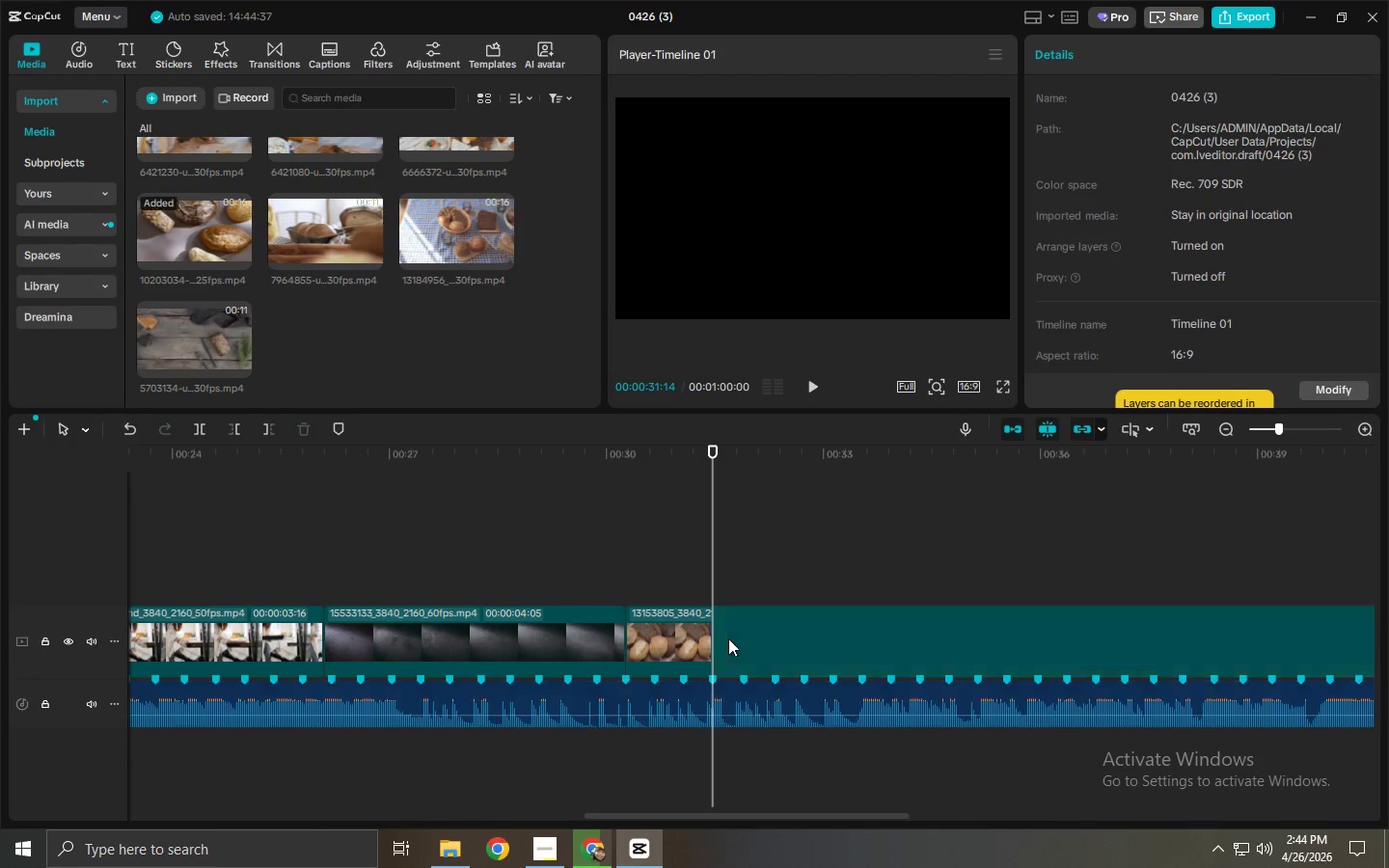 
scroll: coordinate [226, 375], scroll_direction: down, amount: 2.0
 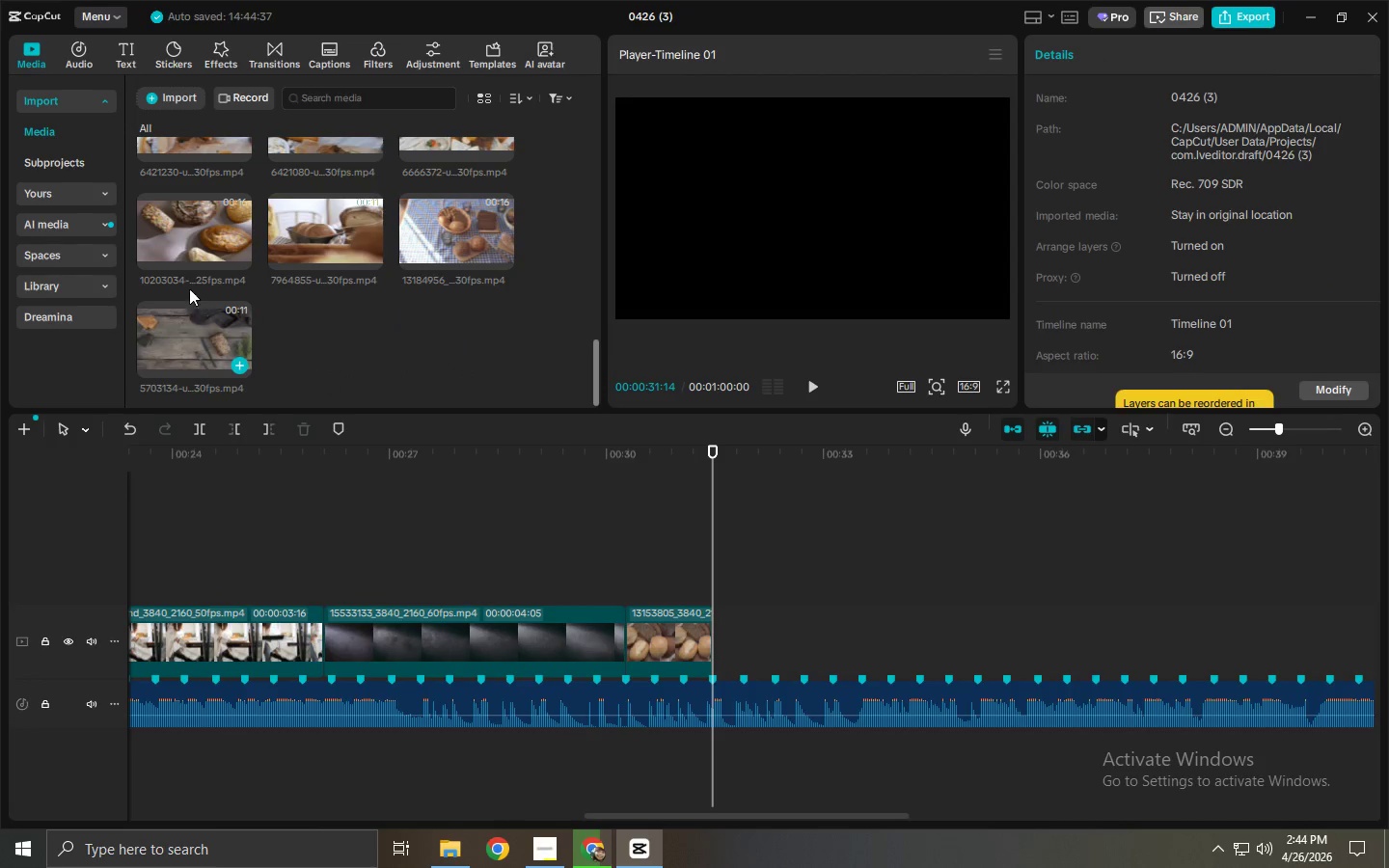 
key(Space)
 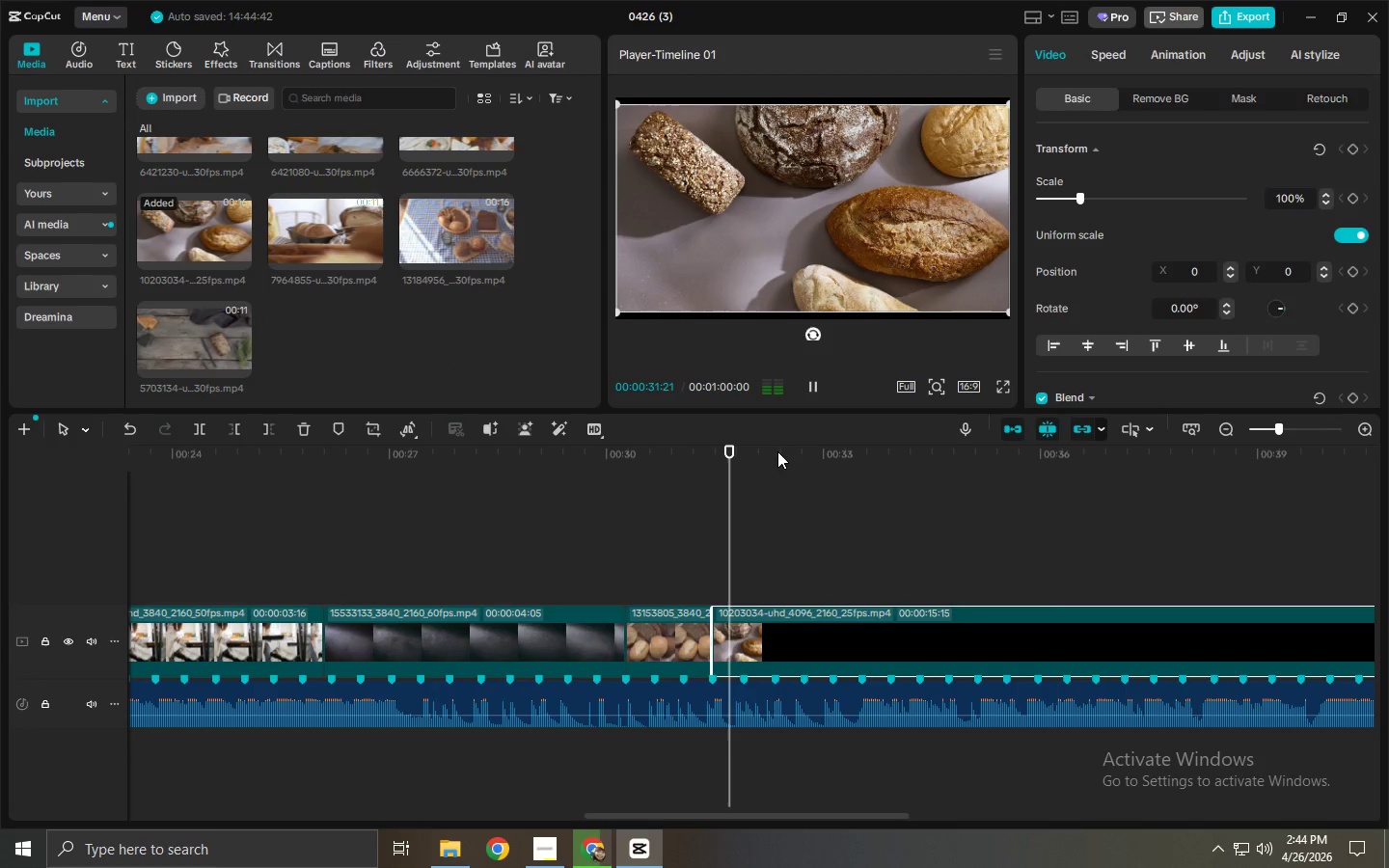 
key(Space)
 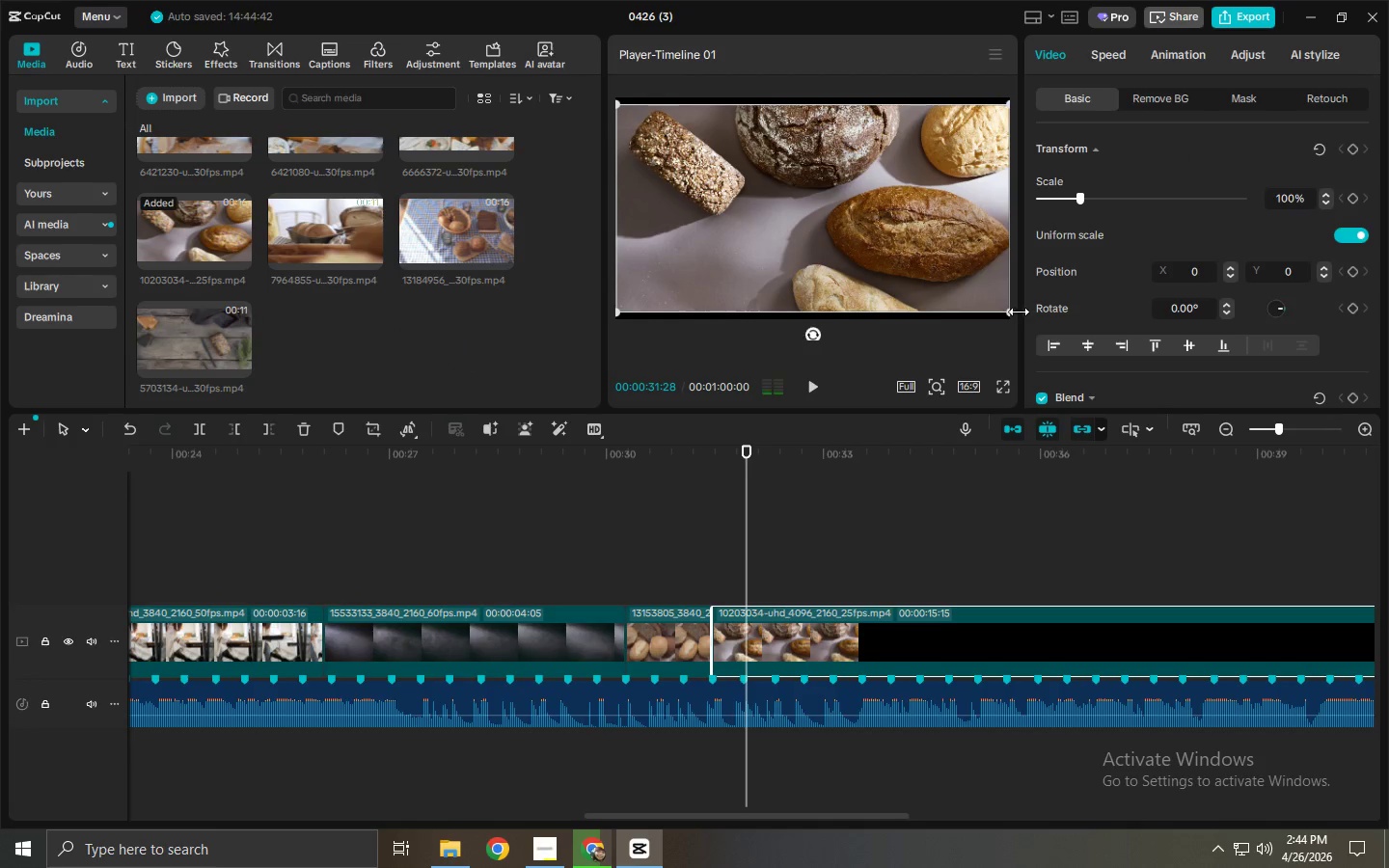 
left_click_drag(start_coordinate=[1014, 312], to_coordinate=[1027, 318])
 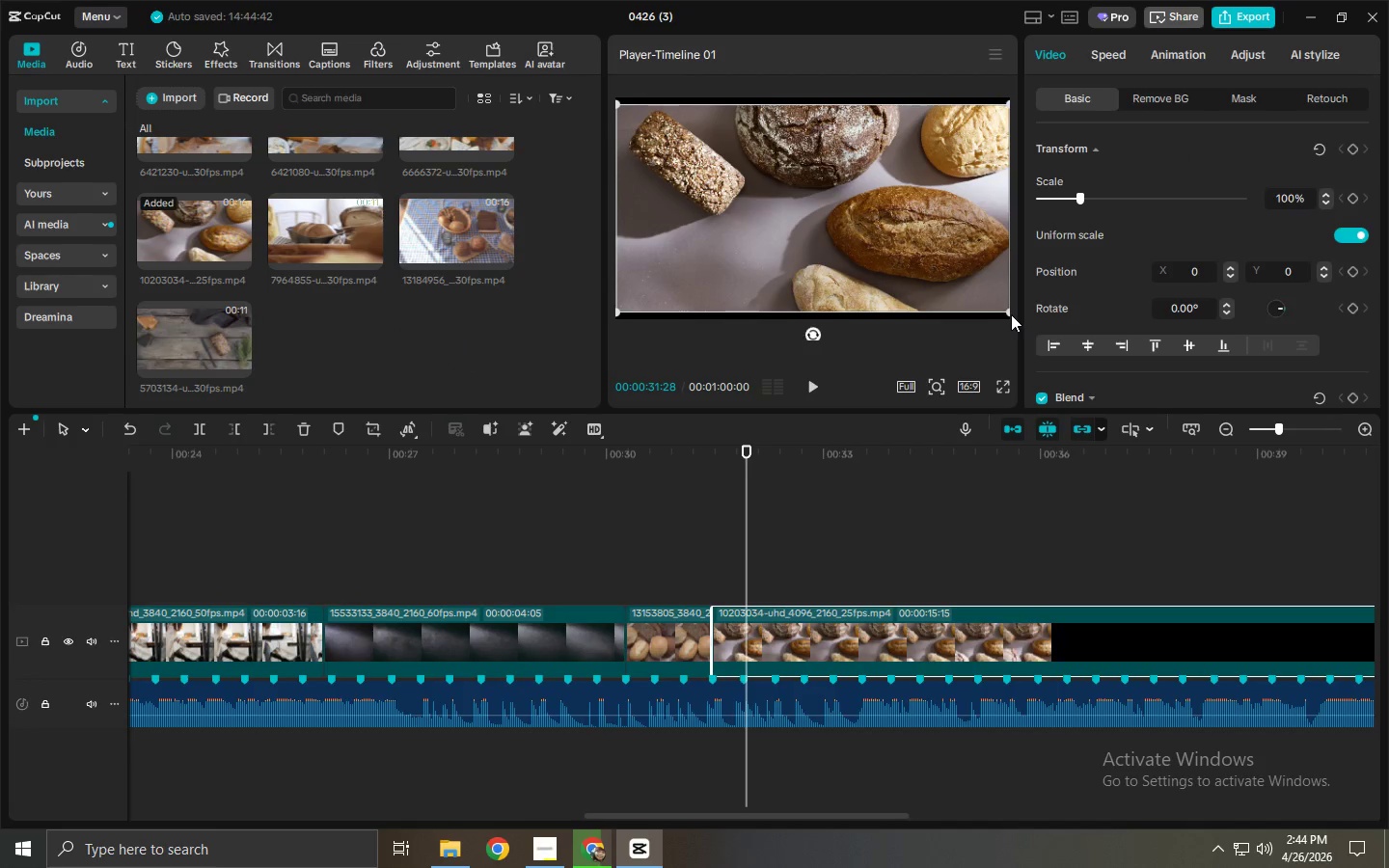 
left_click_drag(start_coordinate=[1011, 314], to_coordinate=[1022, 320])
 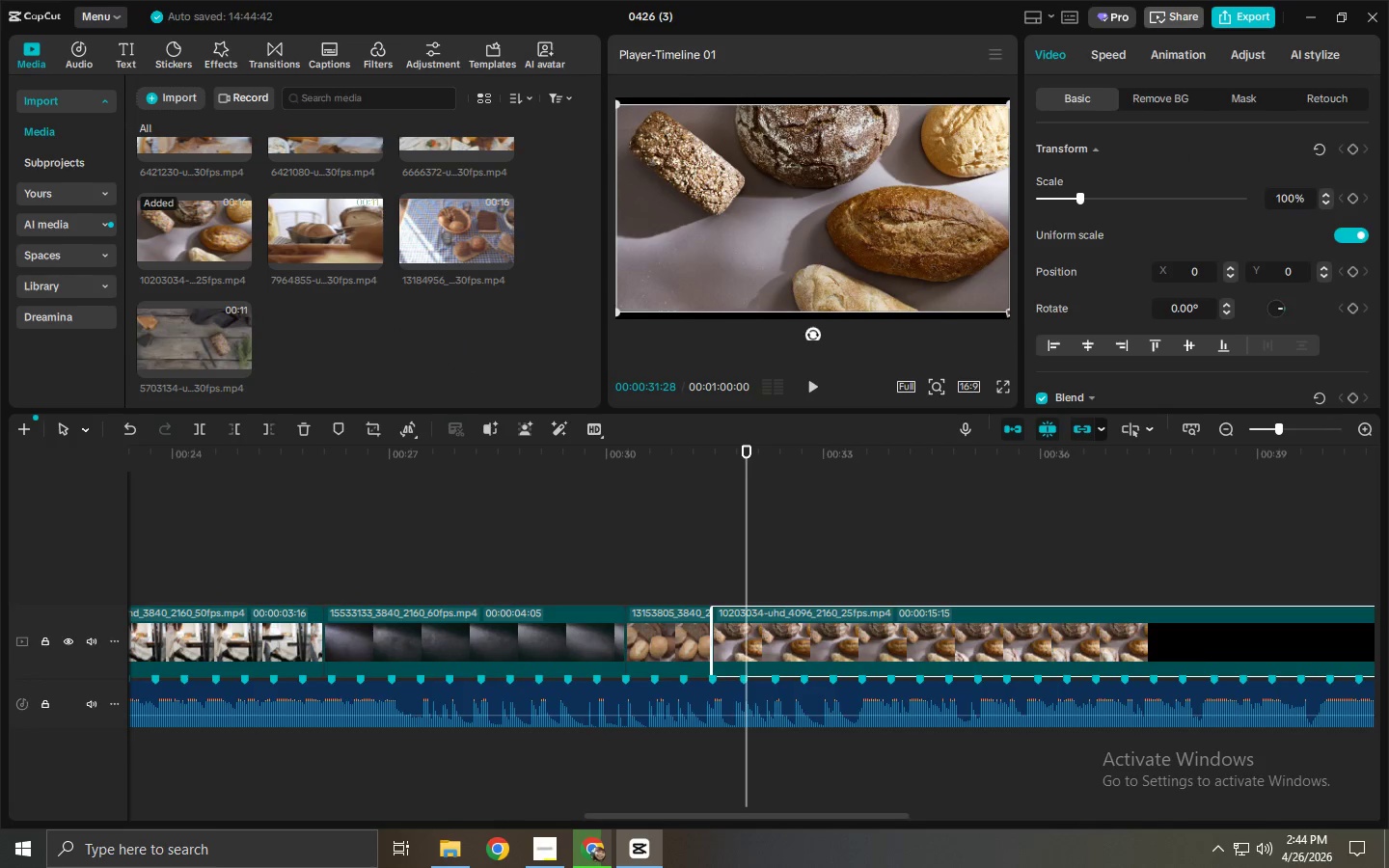 
left_click_drag(start_coordinate=[1008, 312], to_coordinate=[1023, 323])
 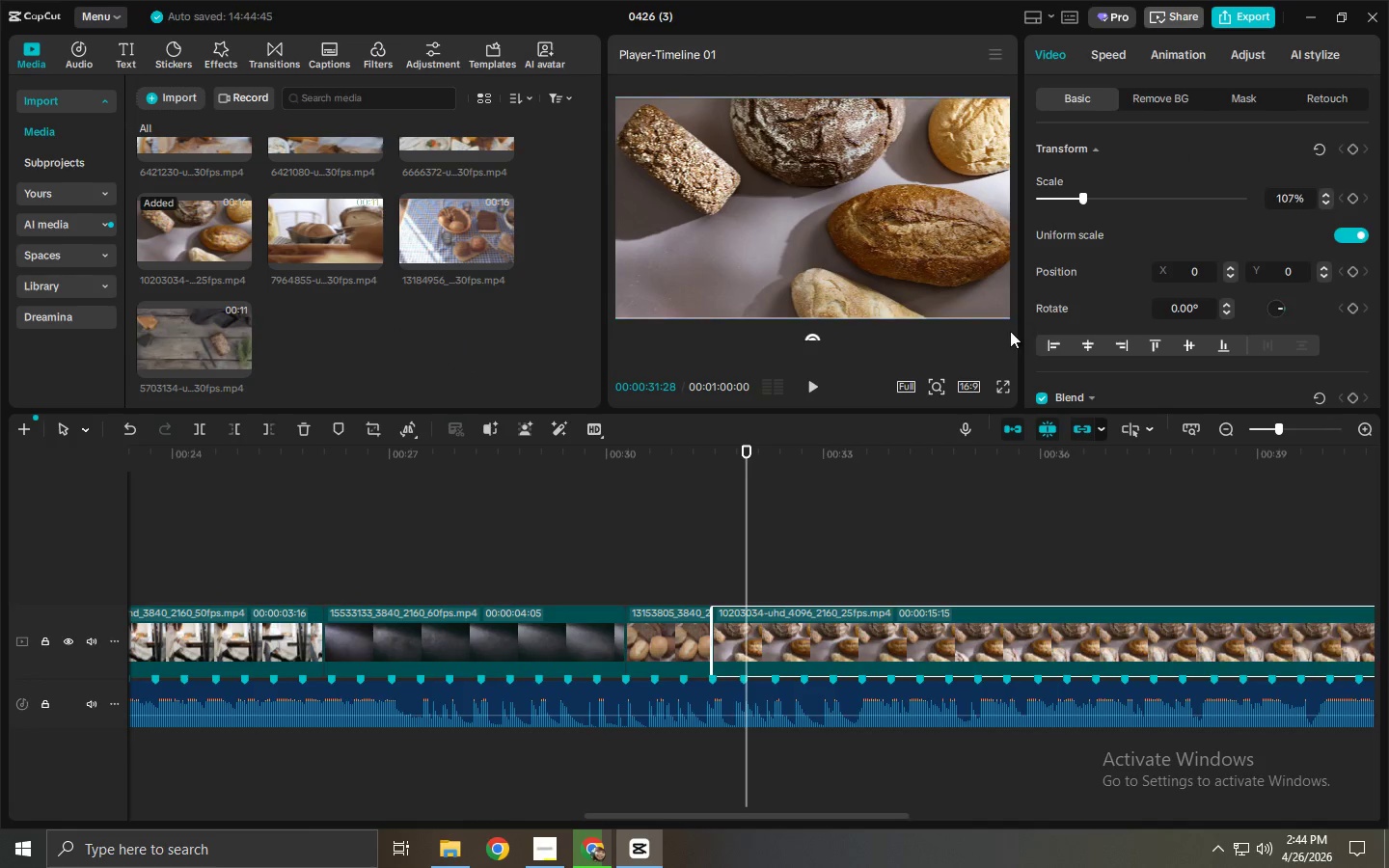 
key(Space)
 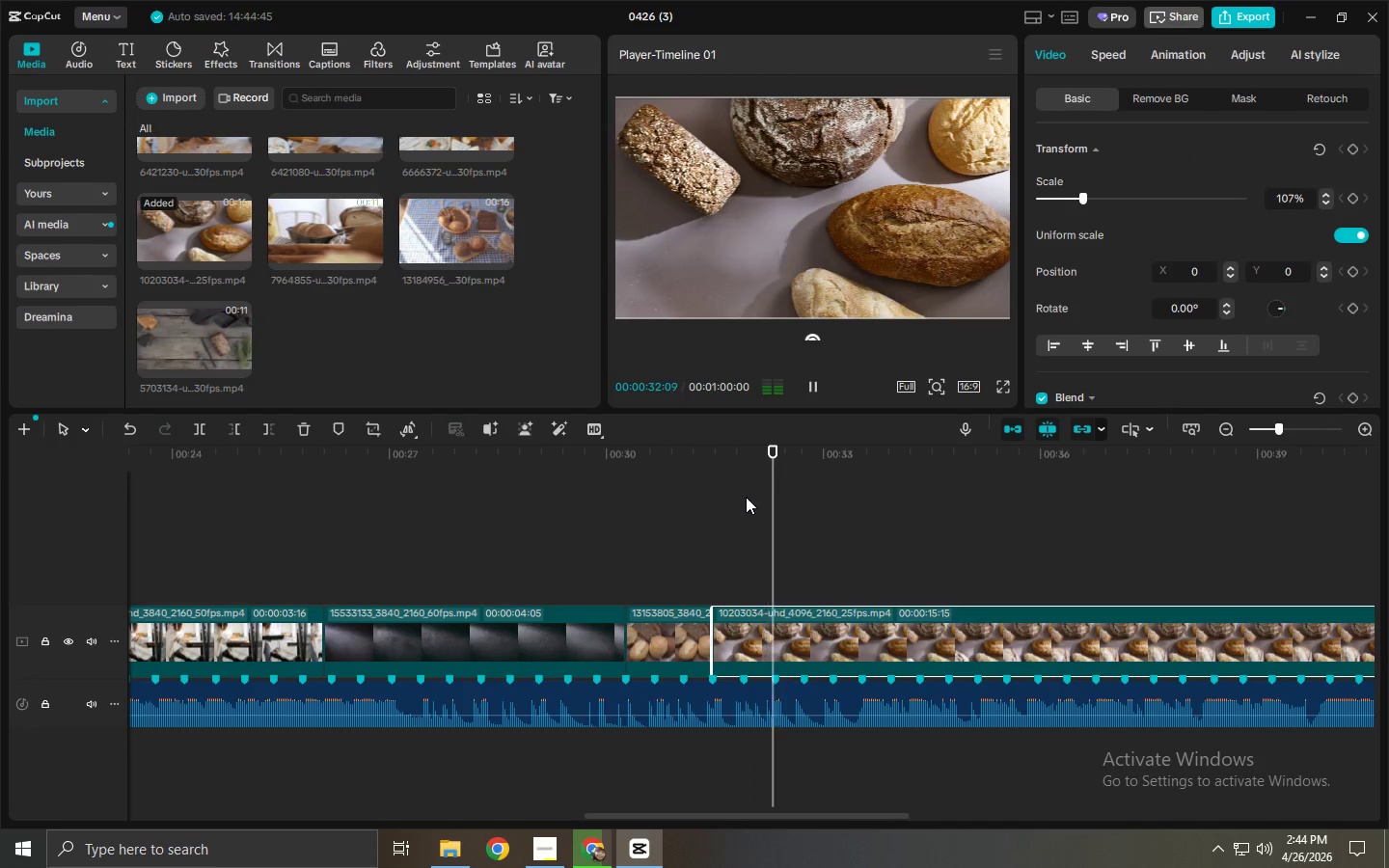 
key(Space)
 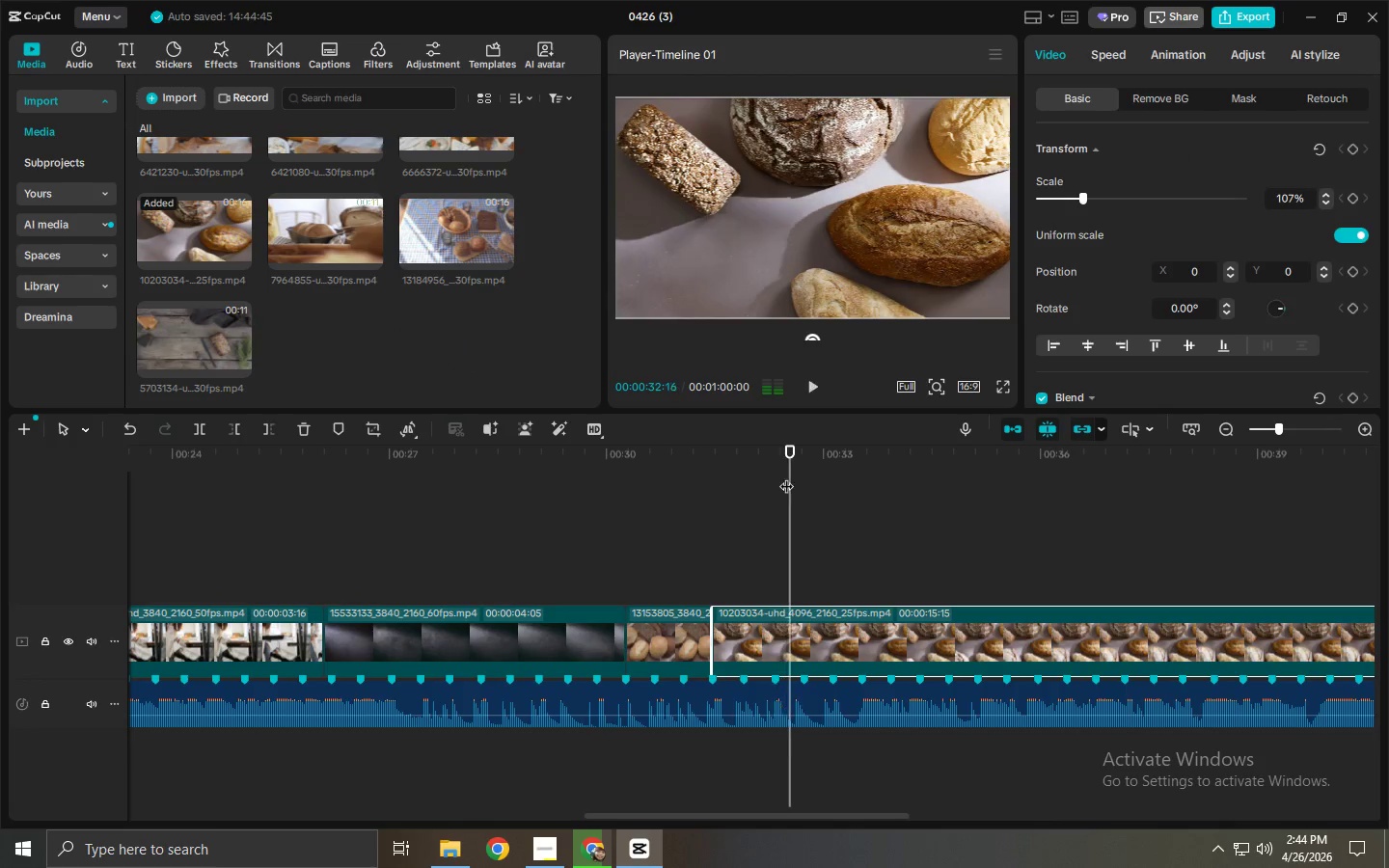 
left_click_drag(start_coordinate=[788, 475], to_coordinate=[806, 476])
 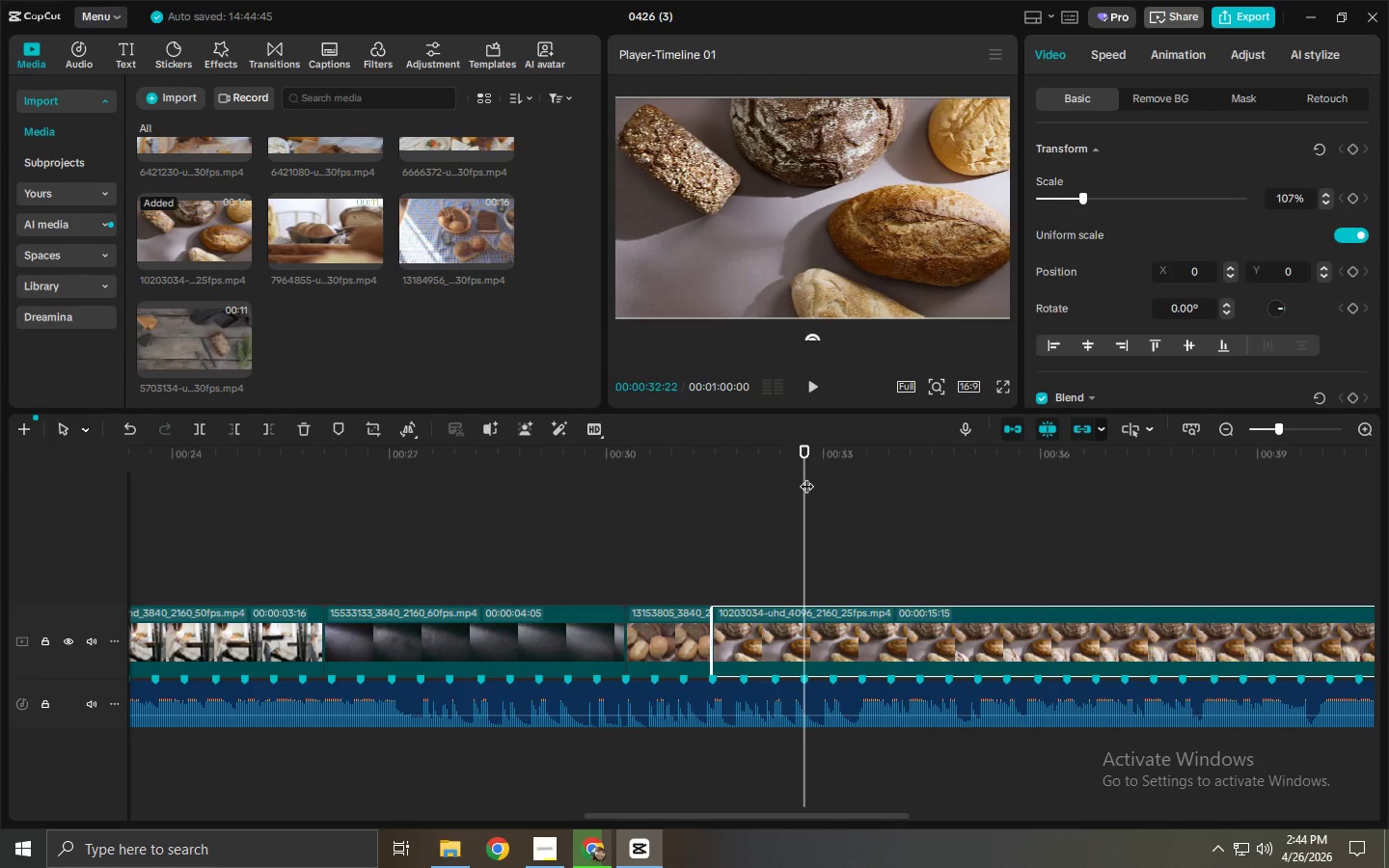 
key(Control+ControlLeft)
 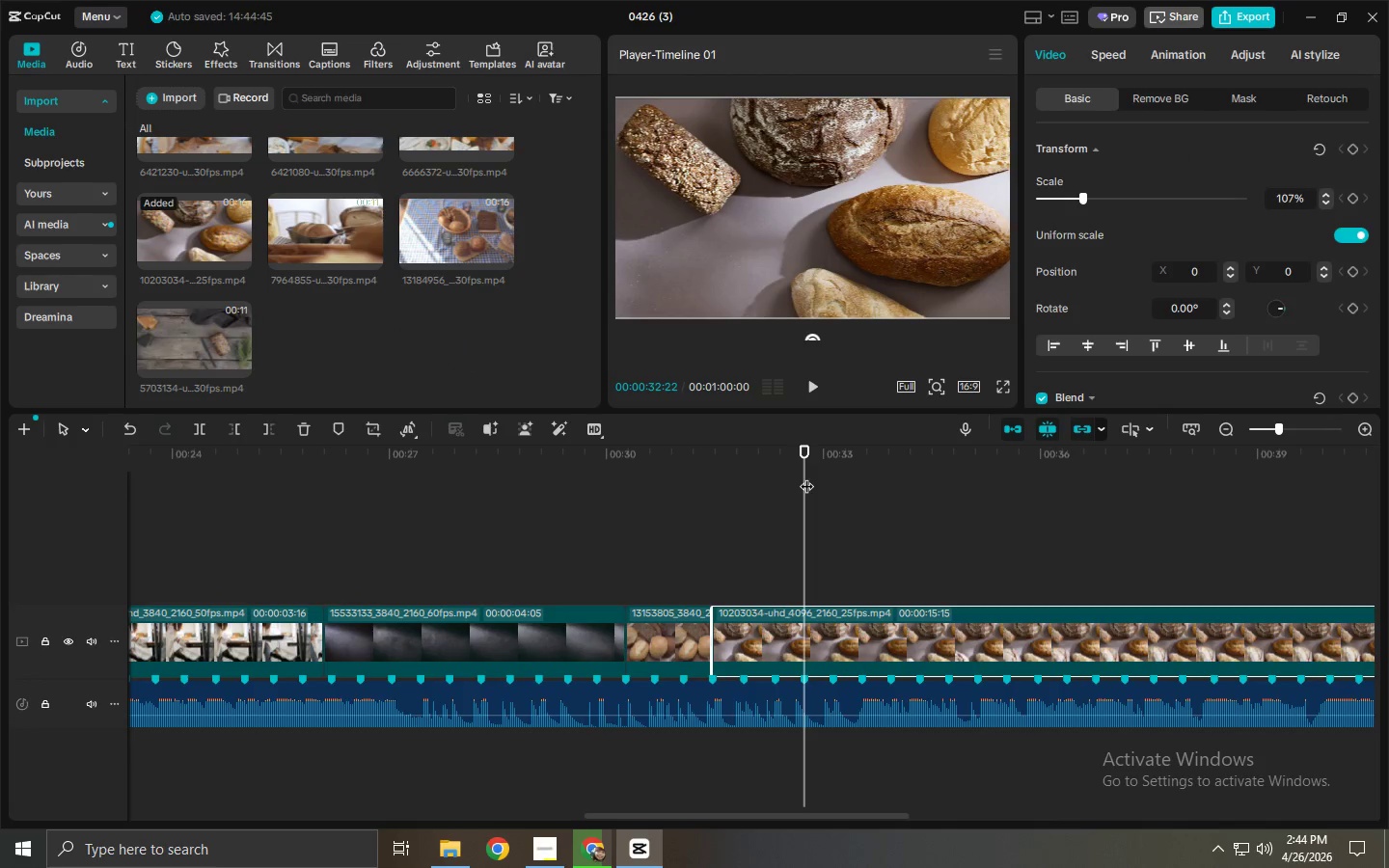 
key(Control+B)
 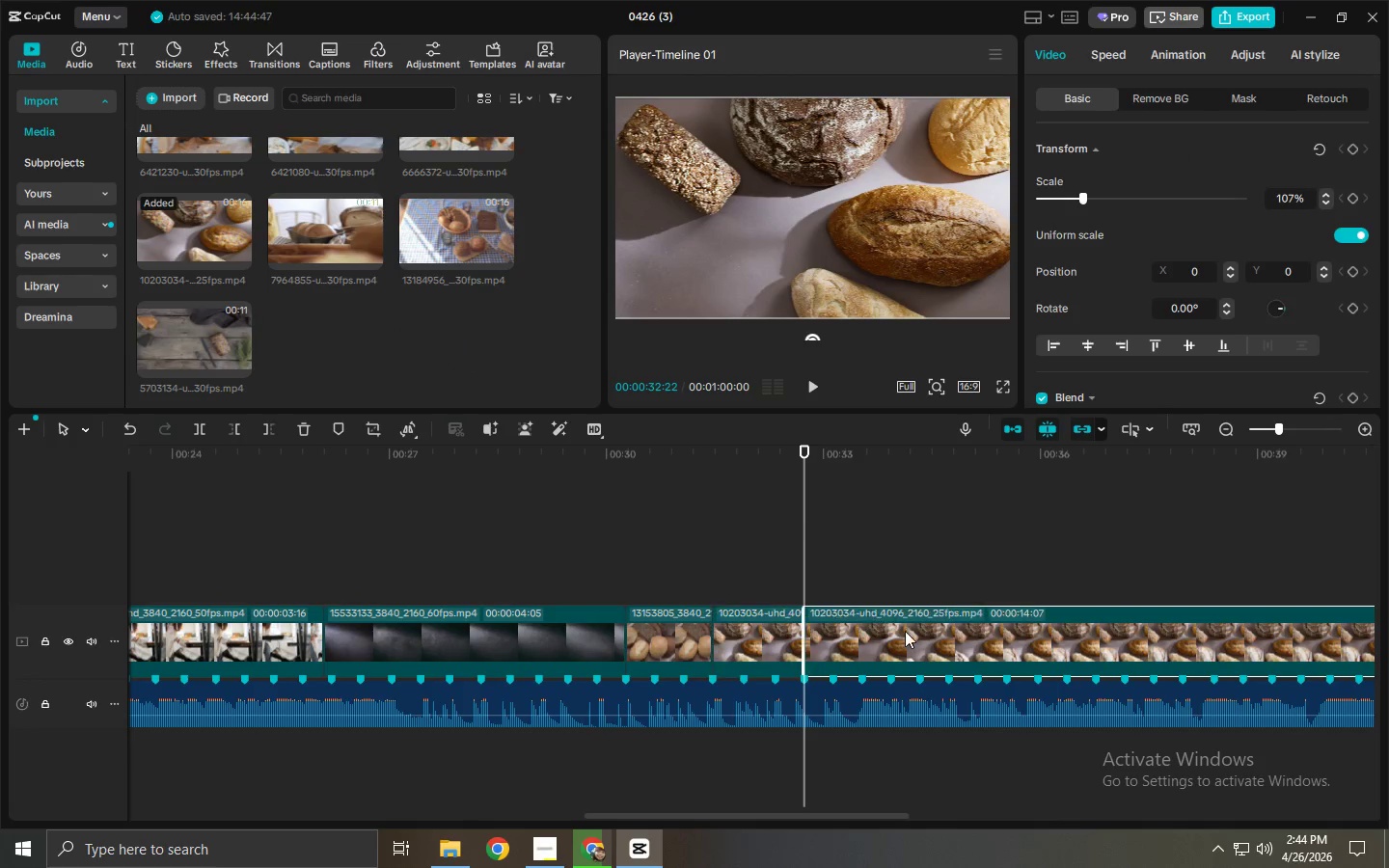 
left_click([905, 631])
 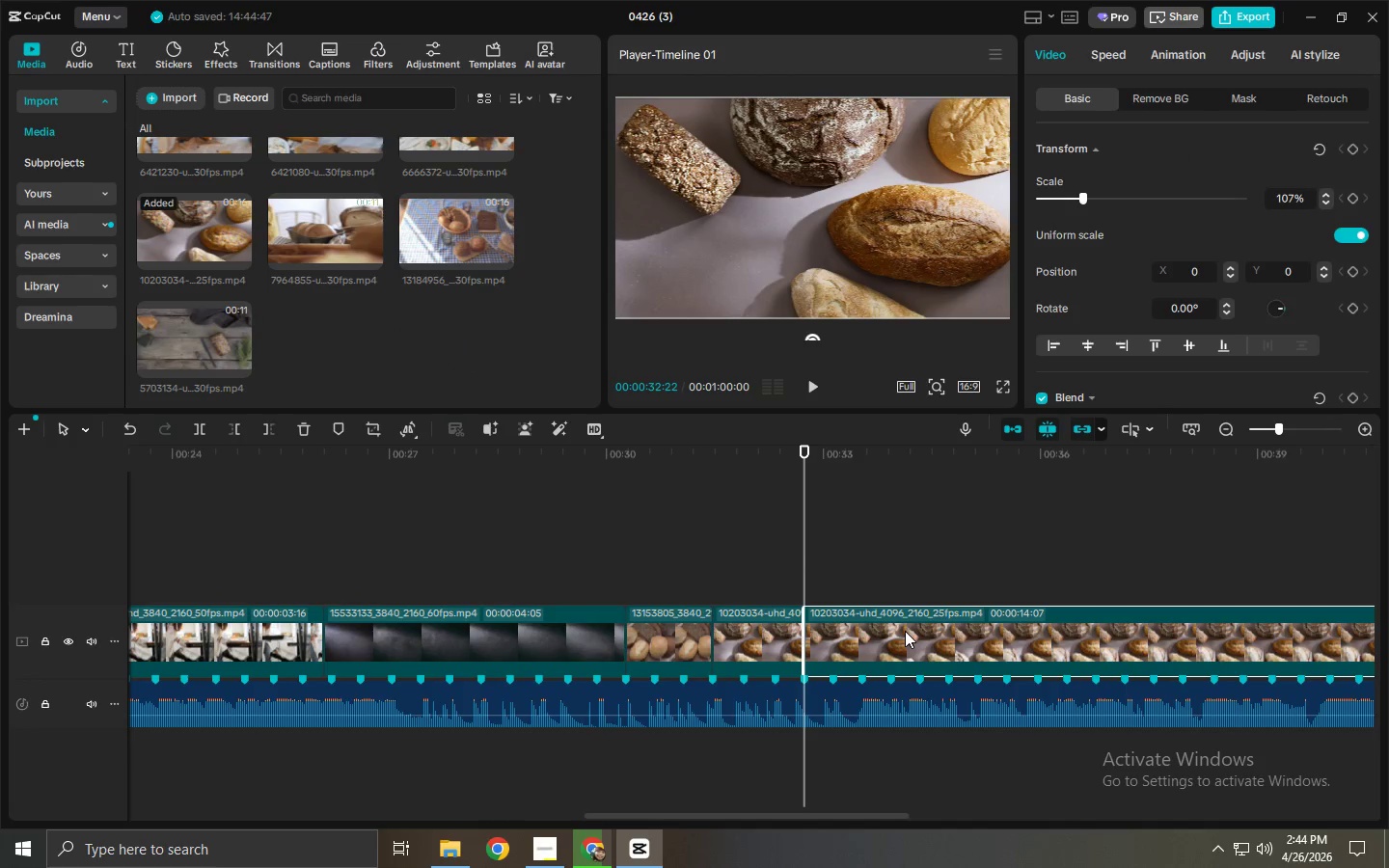 
key(Delete)
 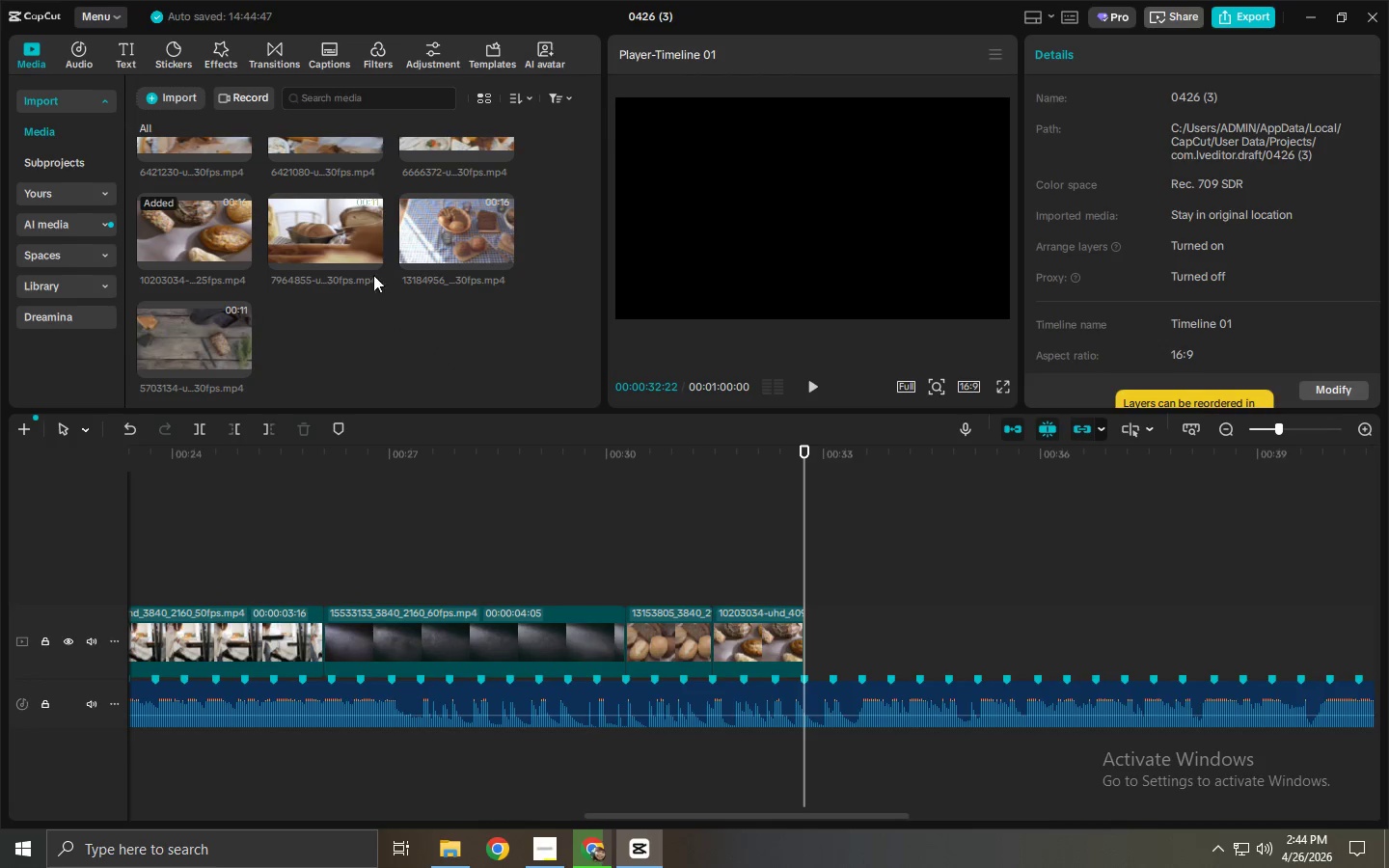 
left_click_drag(start_coordinate=[286, 221], to_coordinate=[829, 622])
 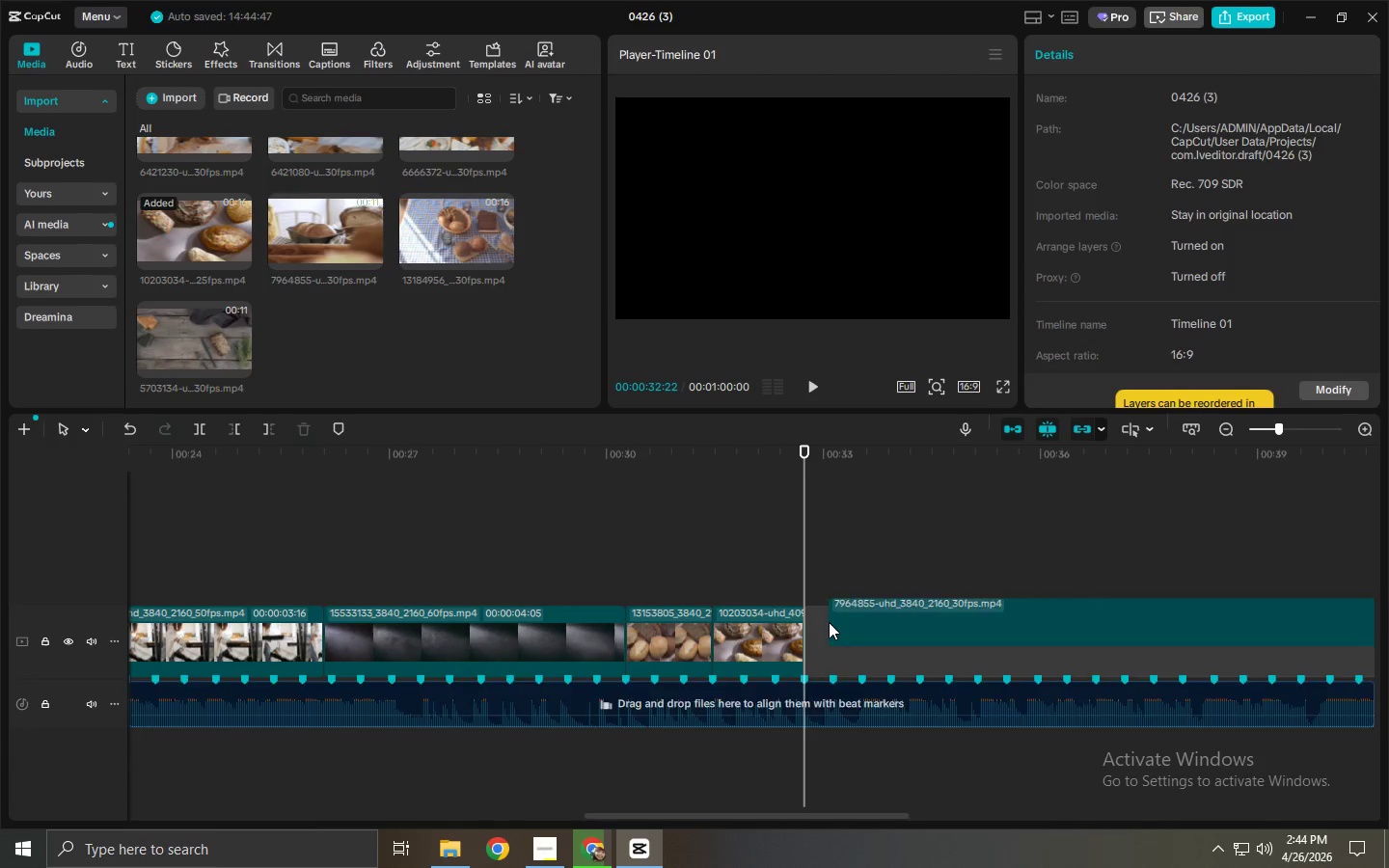 
key(Space)
 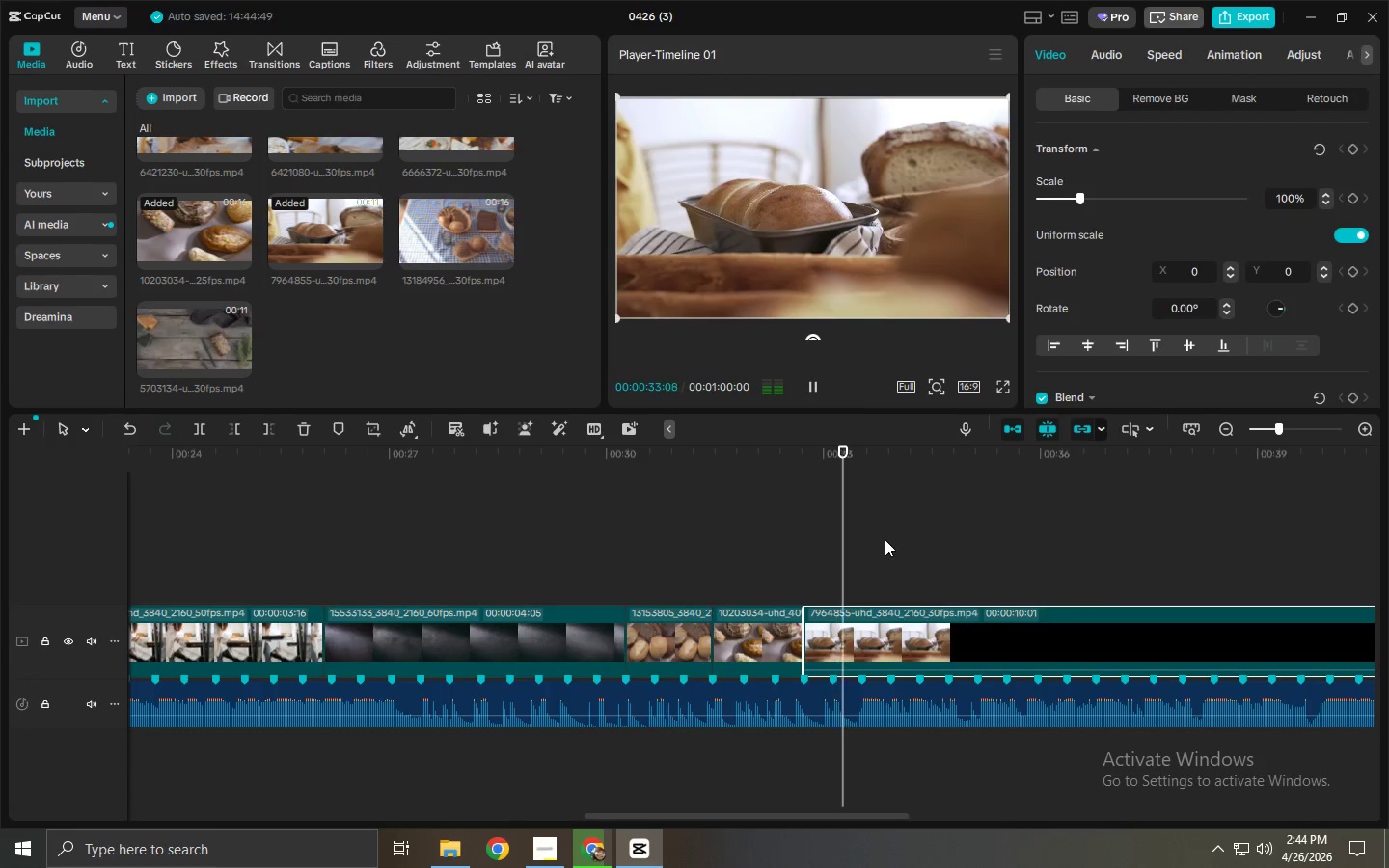 
key(Space)
 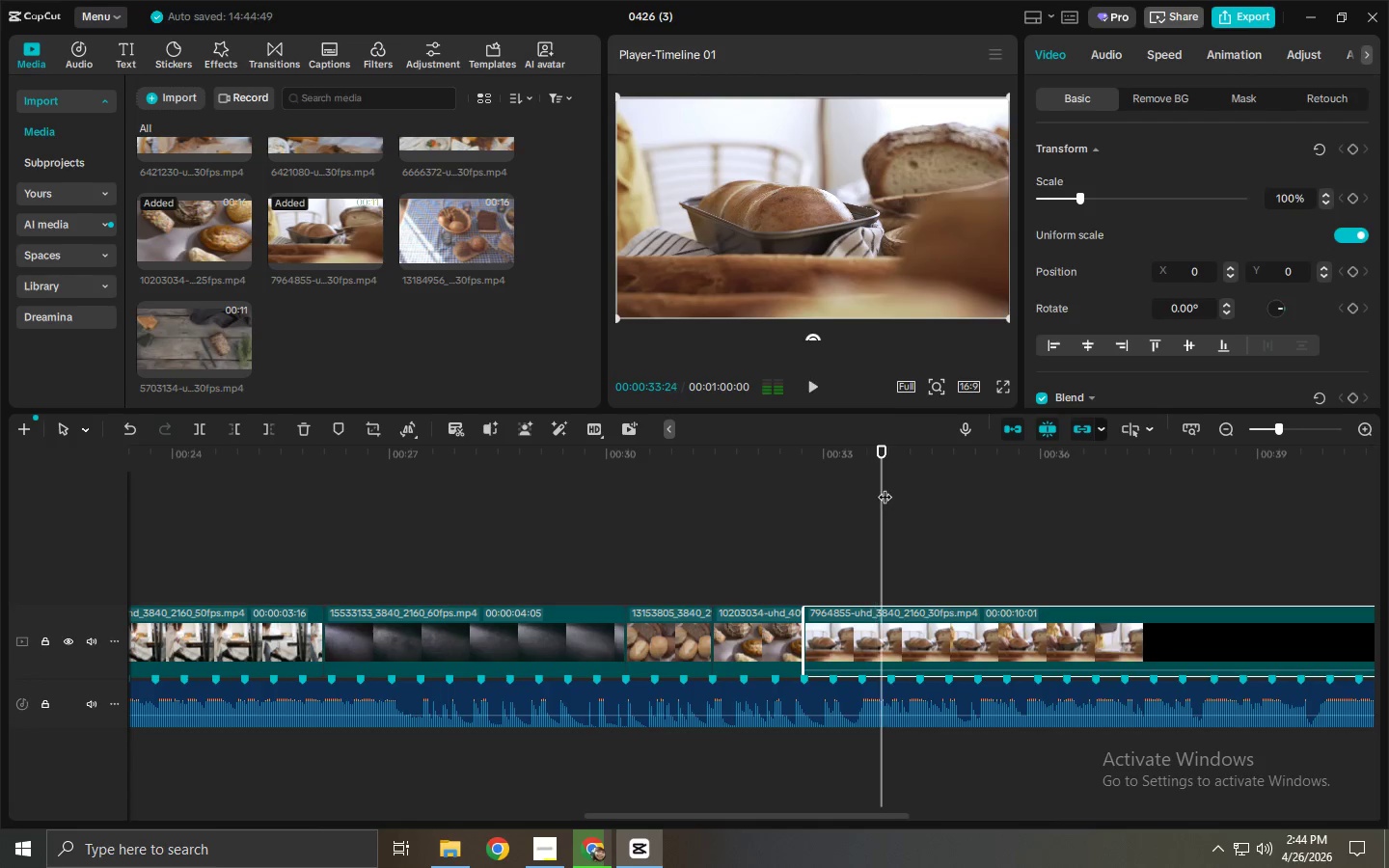 
left_click_drag(start_coordinate=[885, 487], to_coordinate=[894, 491])
 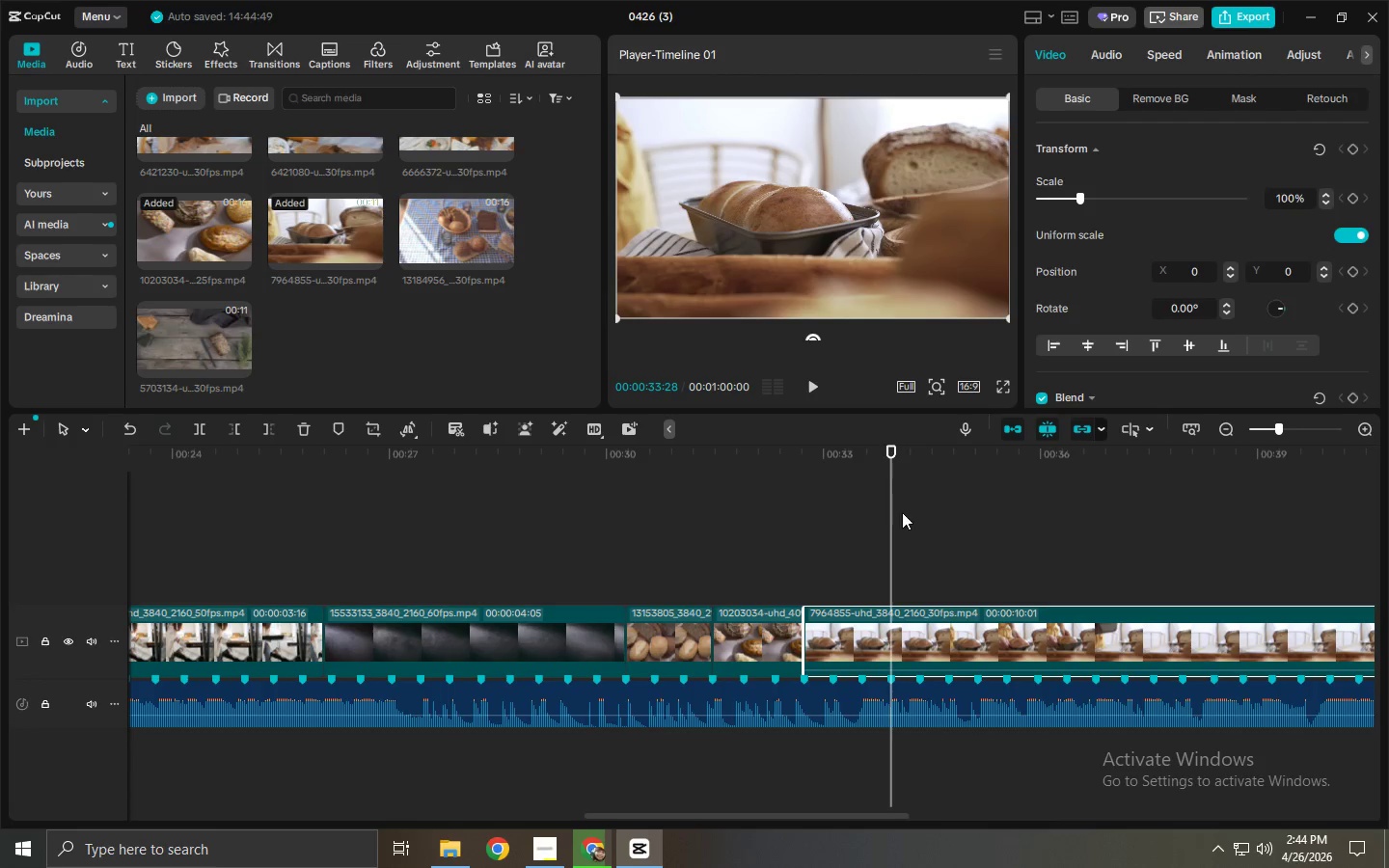 
key(Control+ControlLeft)
 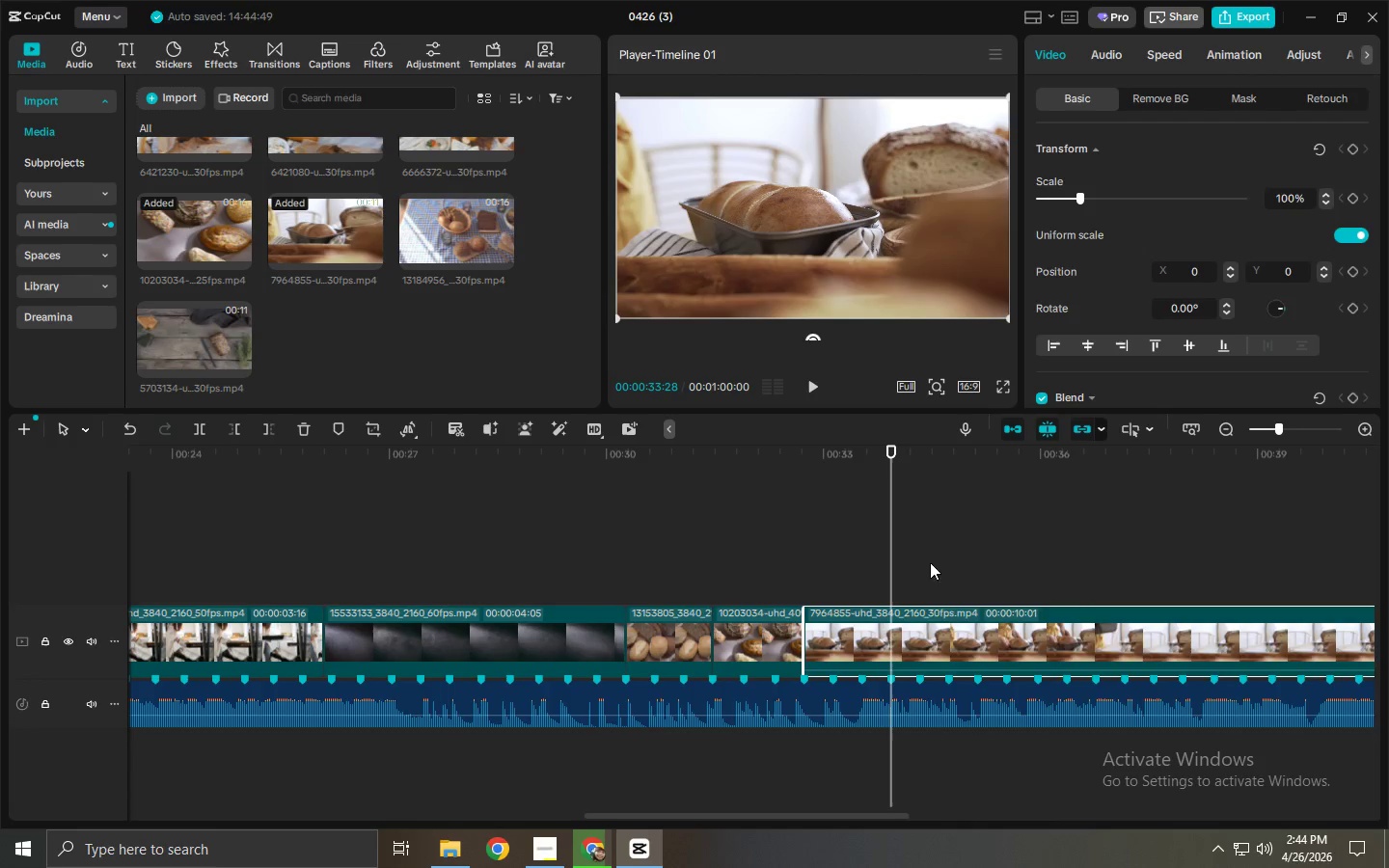 
key(Control+B)
 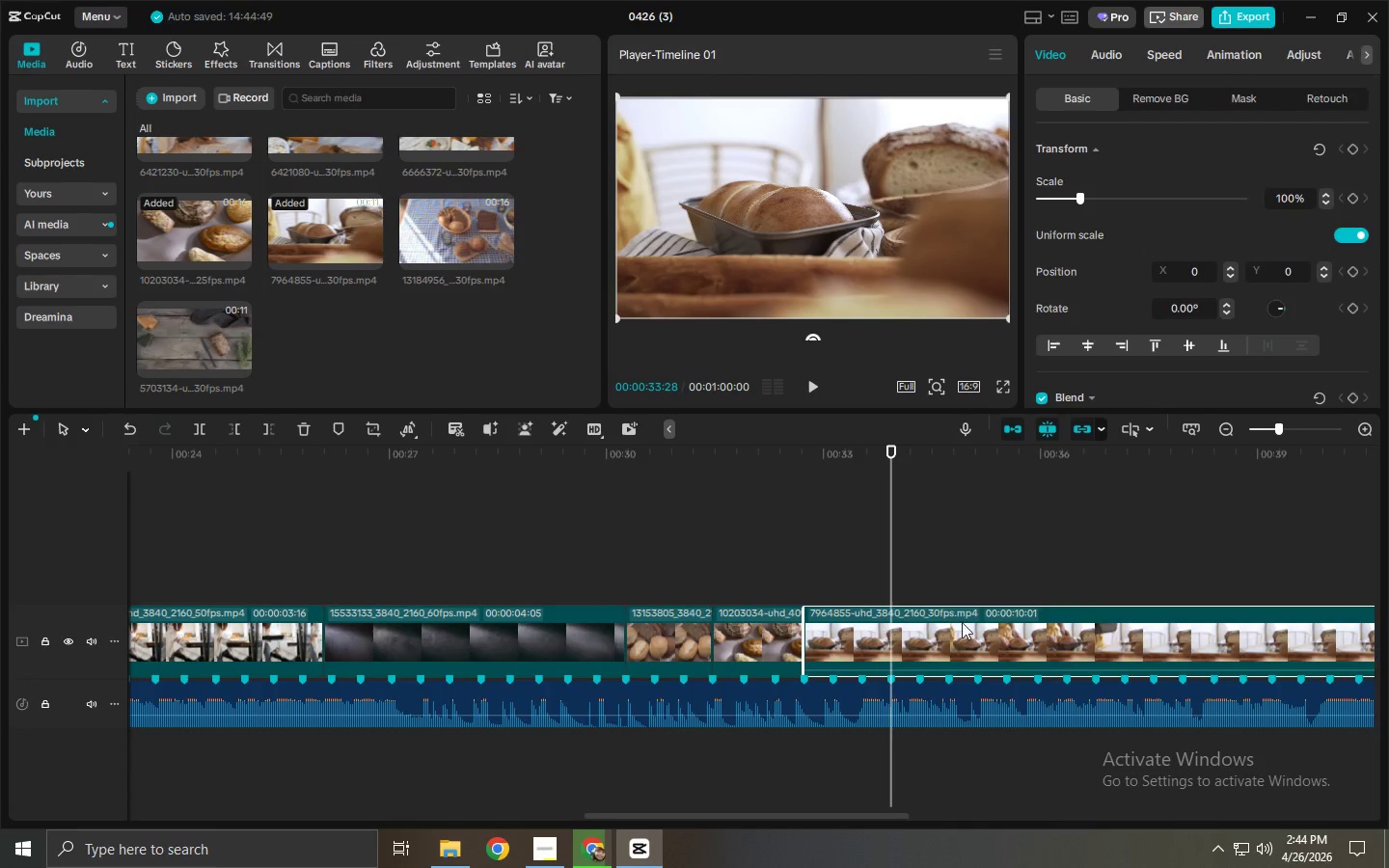 
left_click([966, 630])
 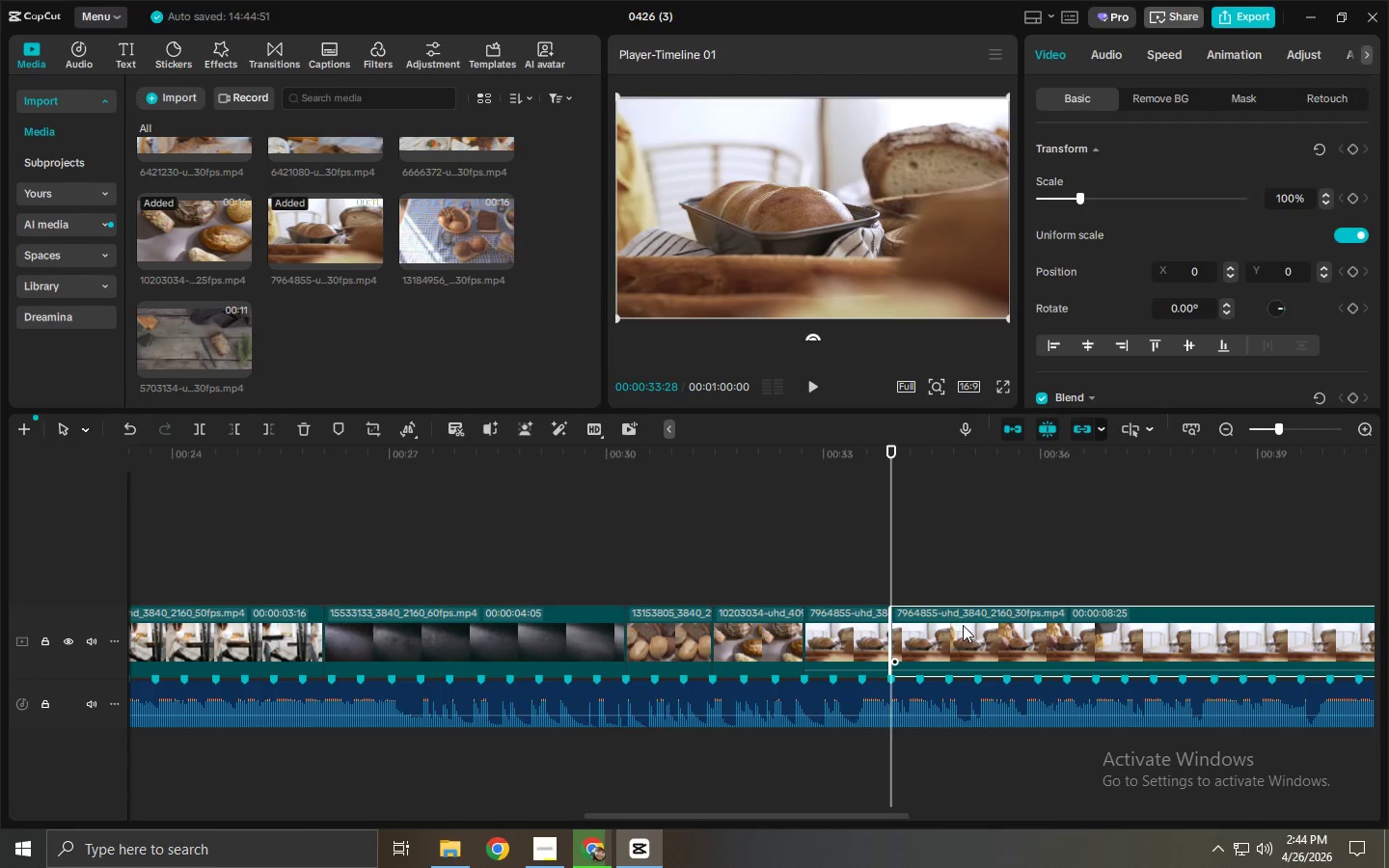 
key(Control+Delete)
 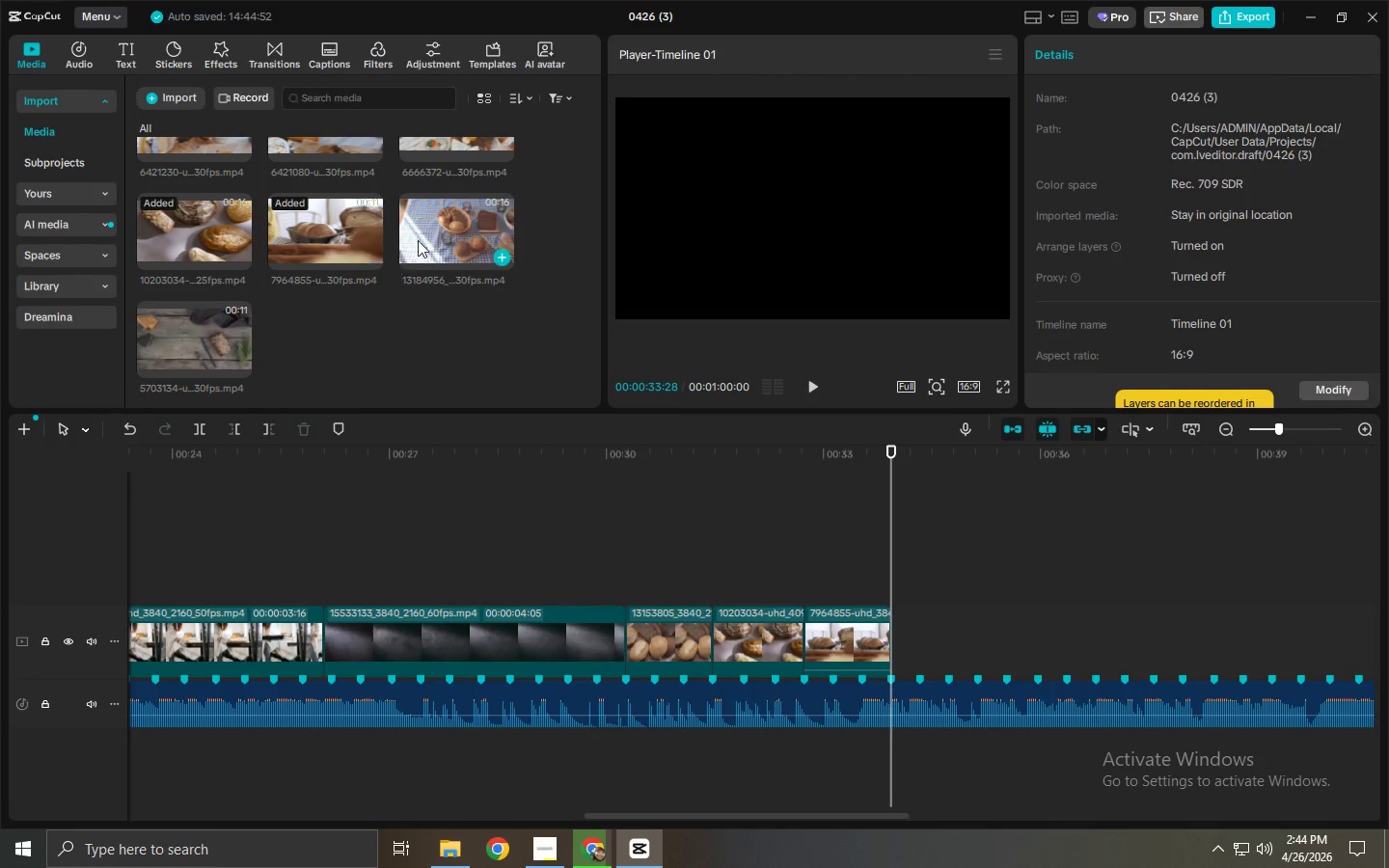 
left_click_drag(start_coordinate=[416, 230], to_coordinate=[926, 649])
 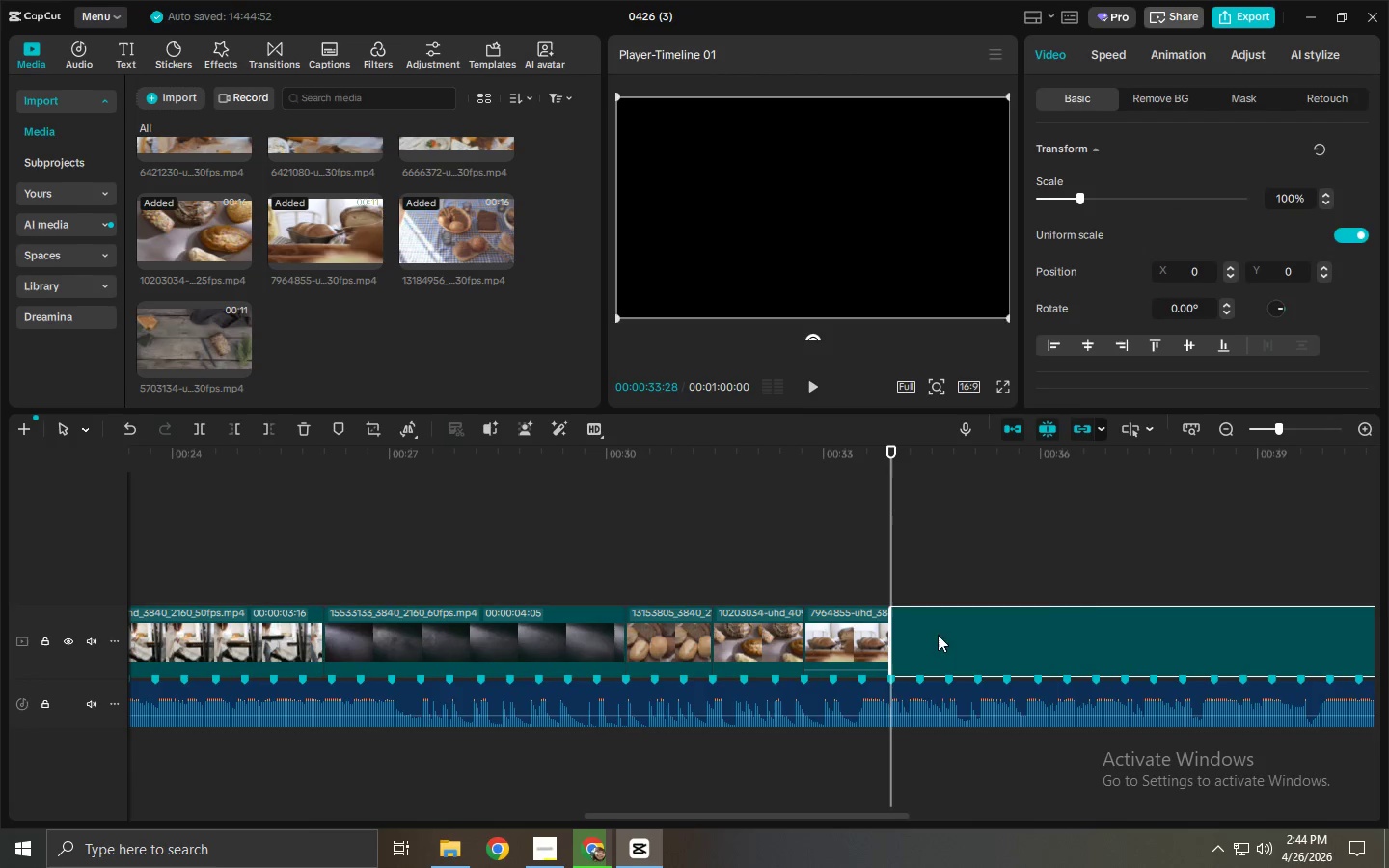 
key(Space)
 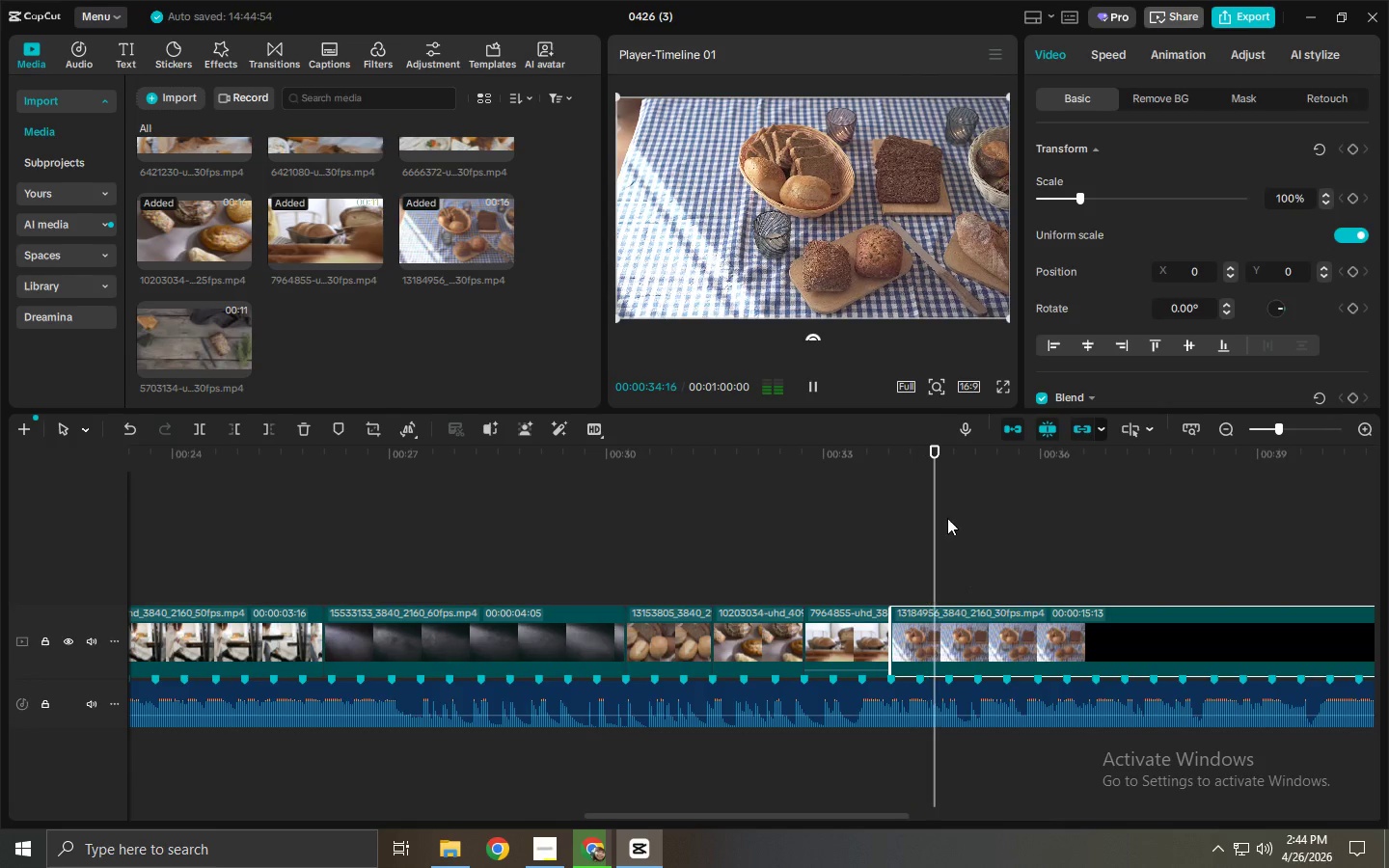 
key(Space)
 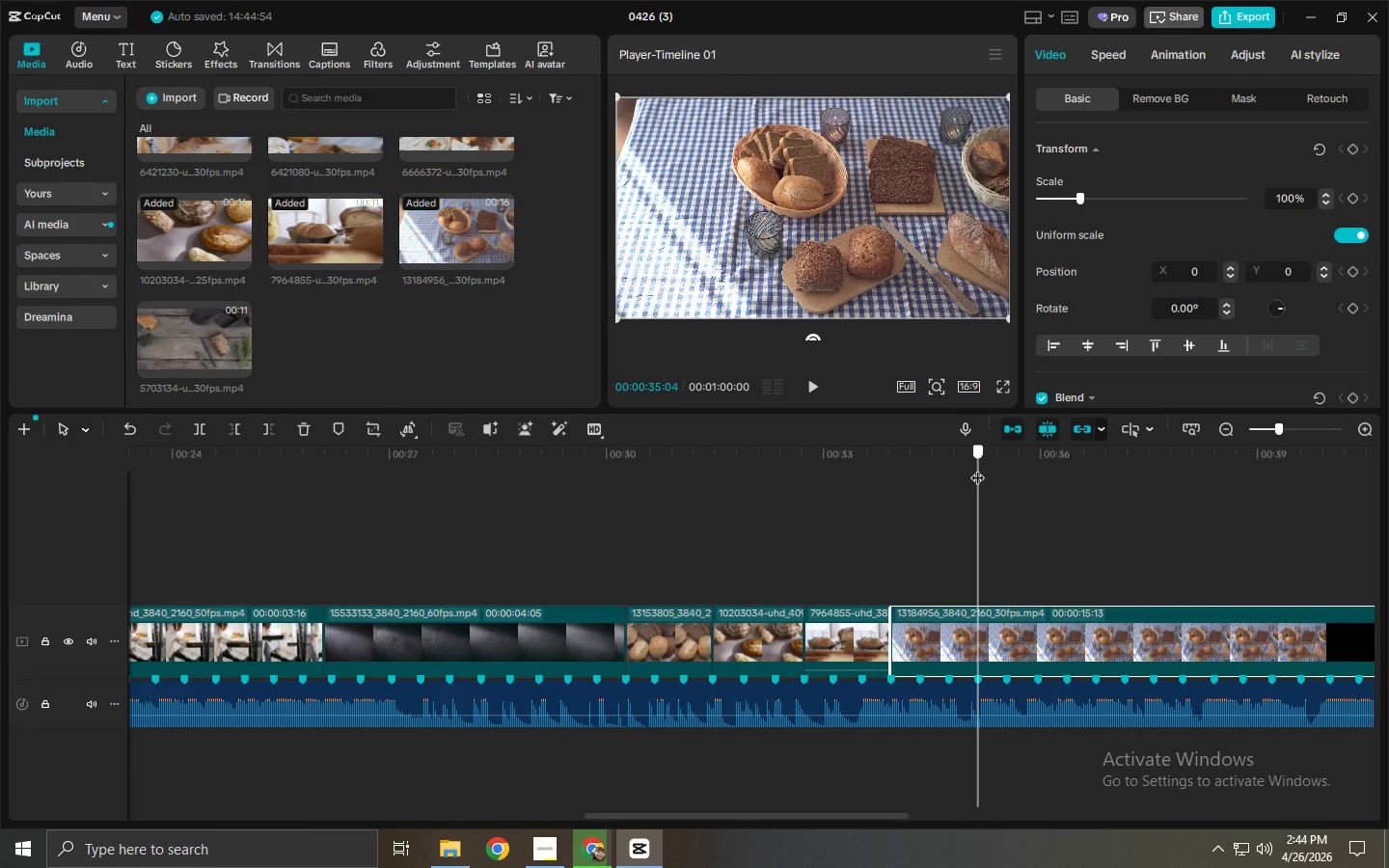 
key(Control+ControlLeft)
 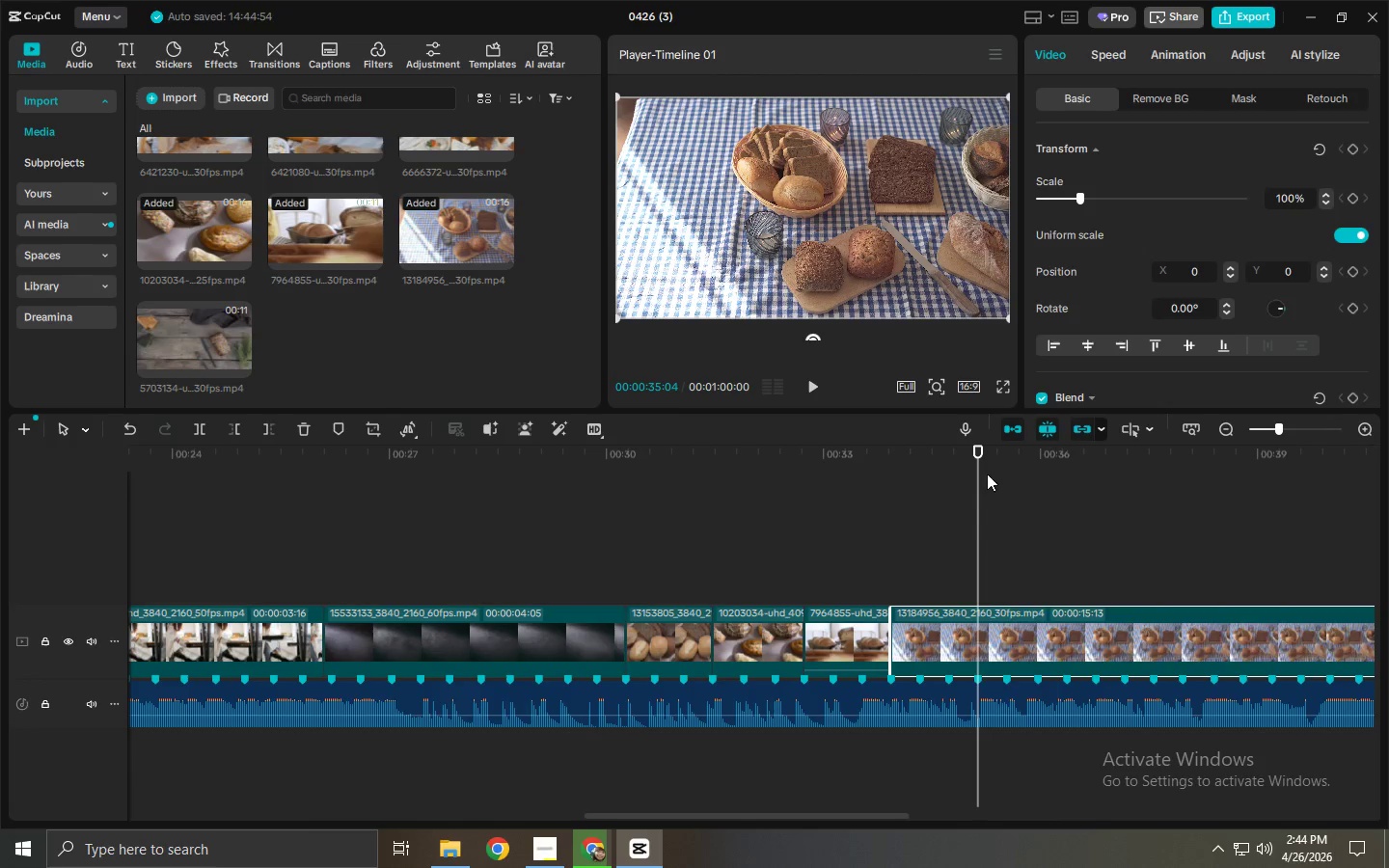 
key(Control+B)
 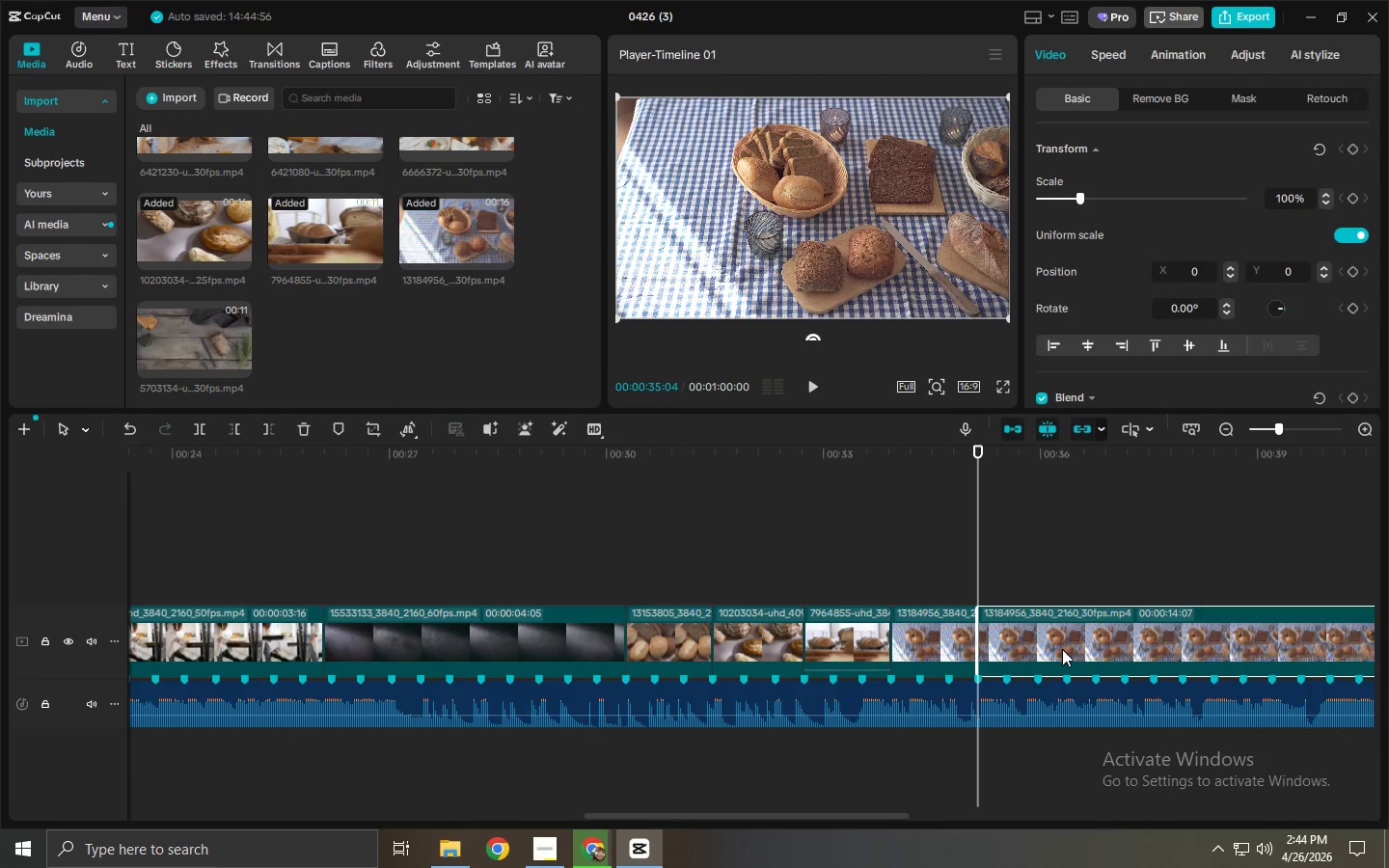 
key(Control+Delete)
 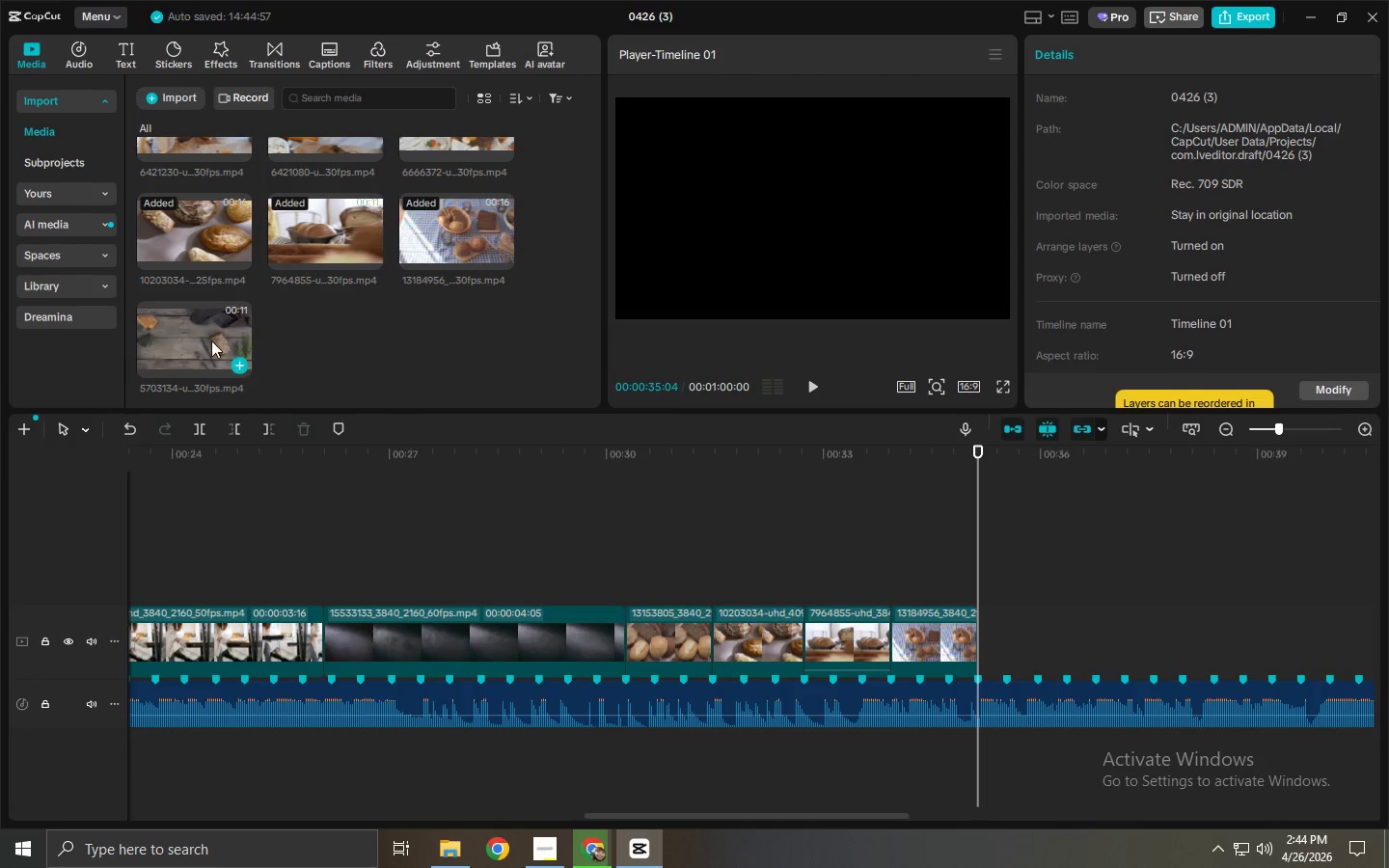 
left_click_drag(start_coordinate=[187, 329], to_coordinate=[1013, 631])
 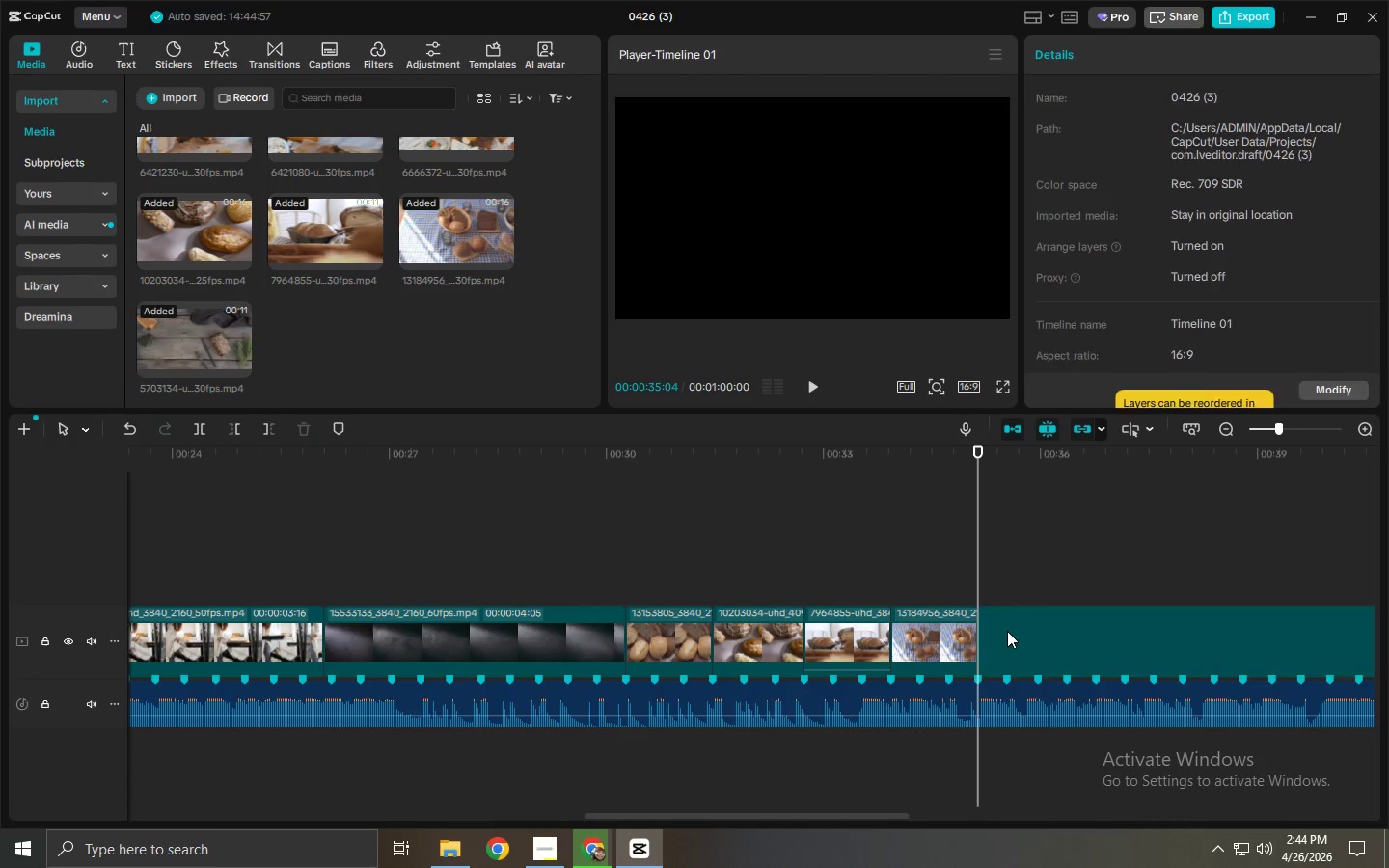 
key(Space)
 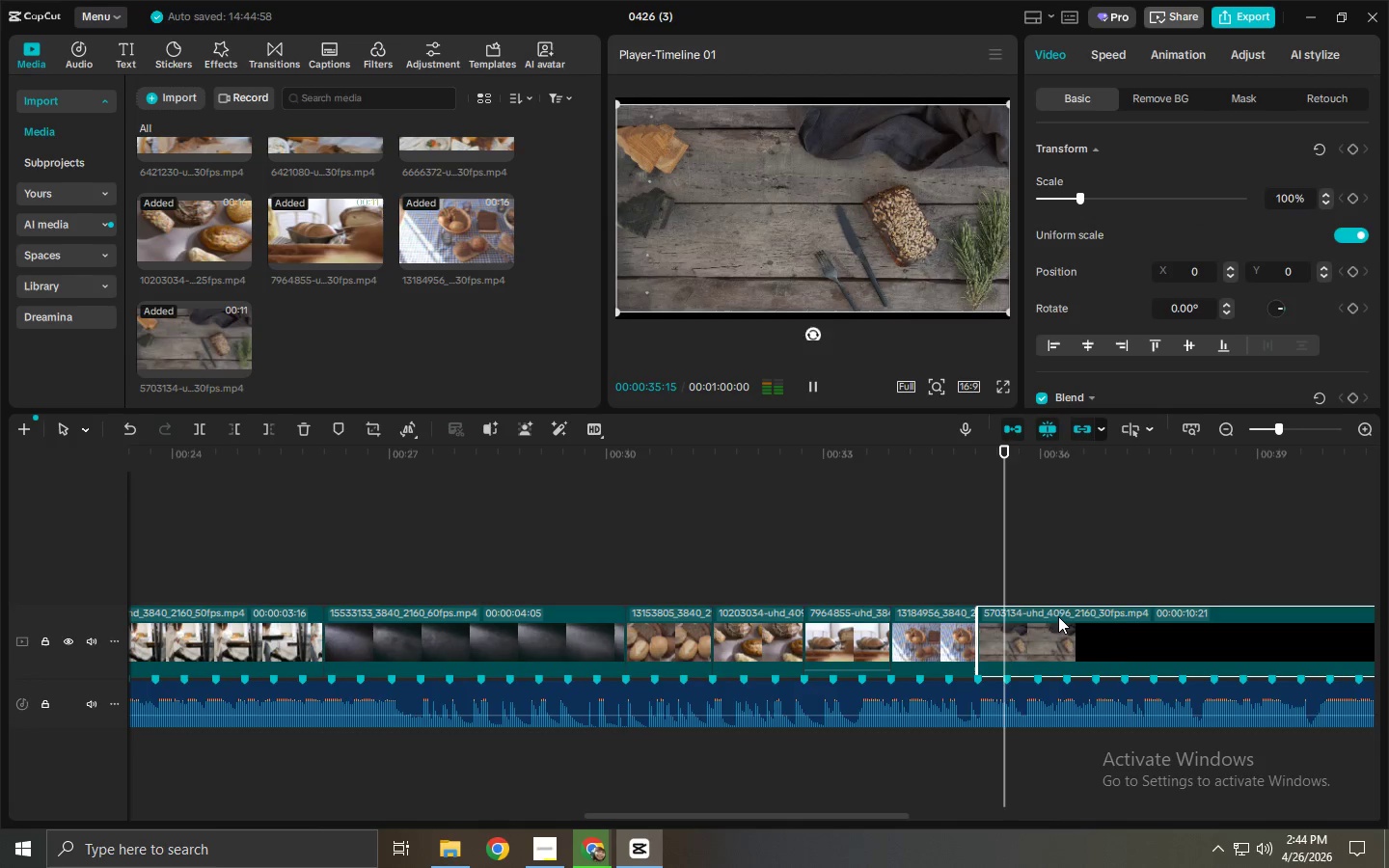 
key(Space)
 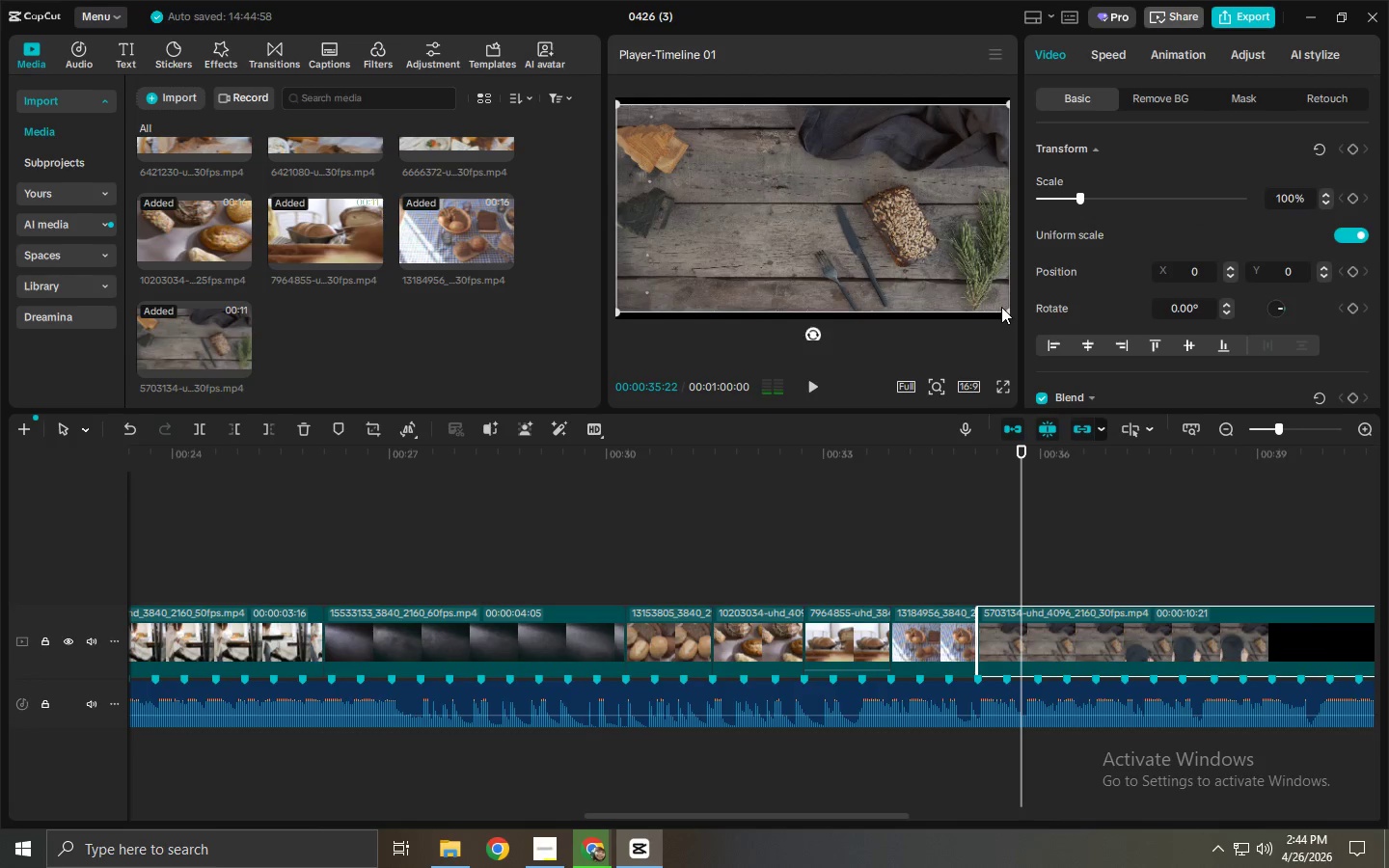 
left_click_drag(start_coordinate=[1006, 311], to_coordinate=[1022, 328])
 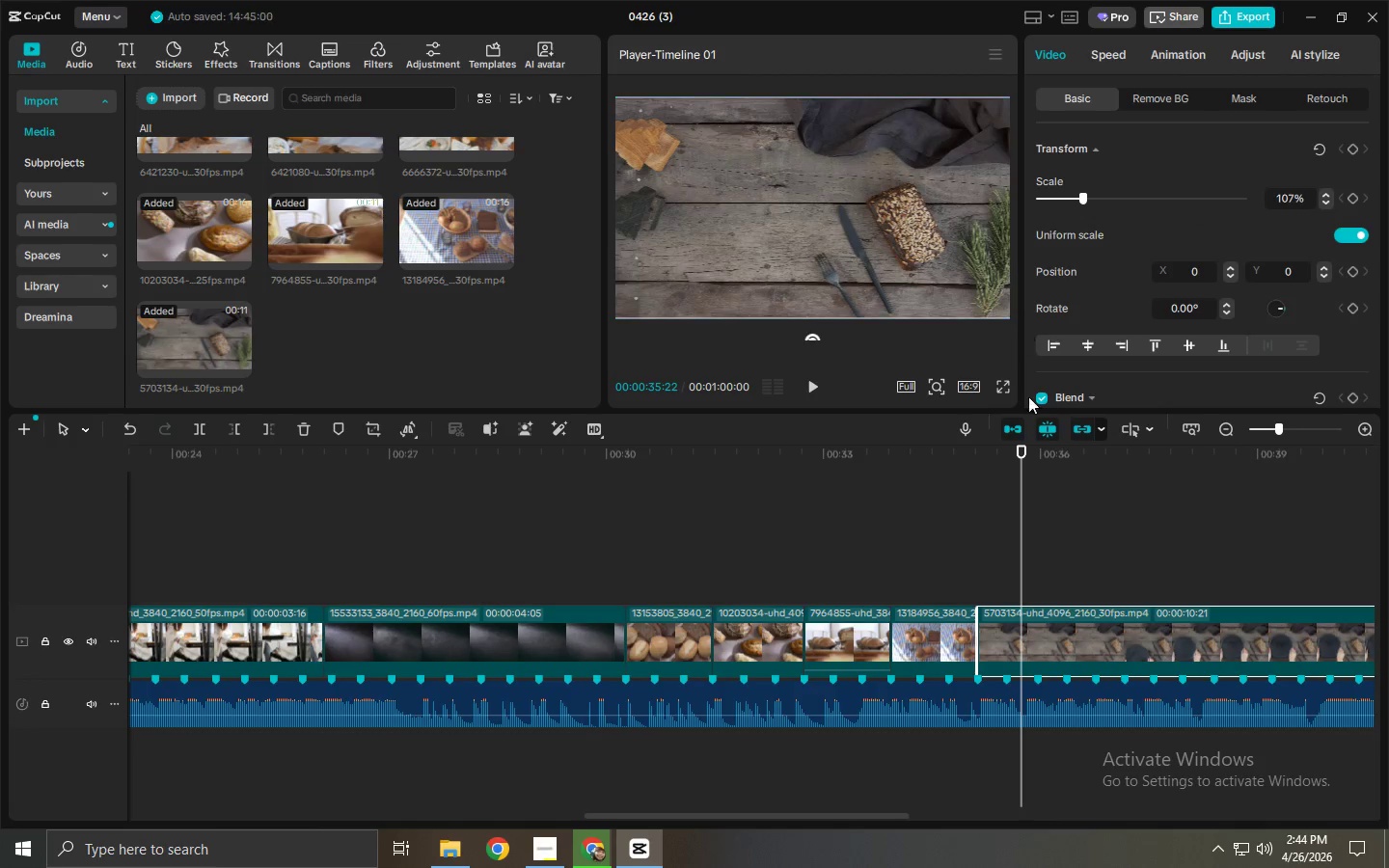 
key(Space)
 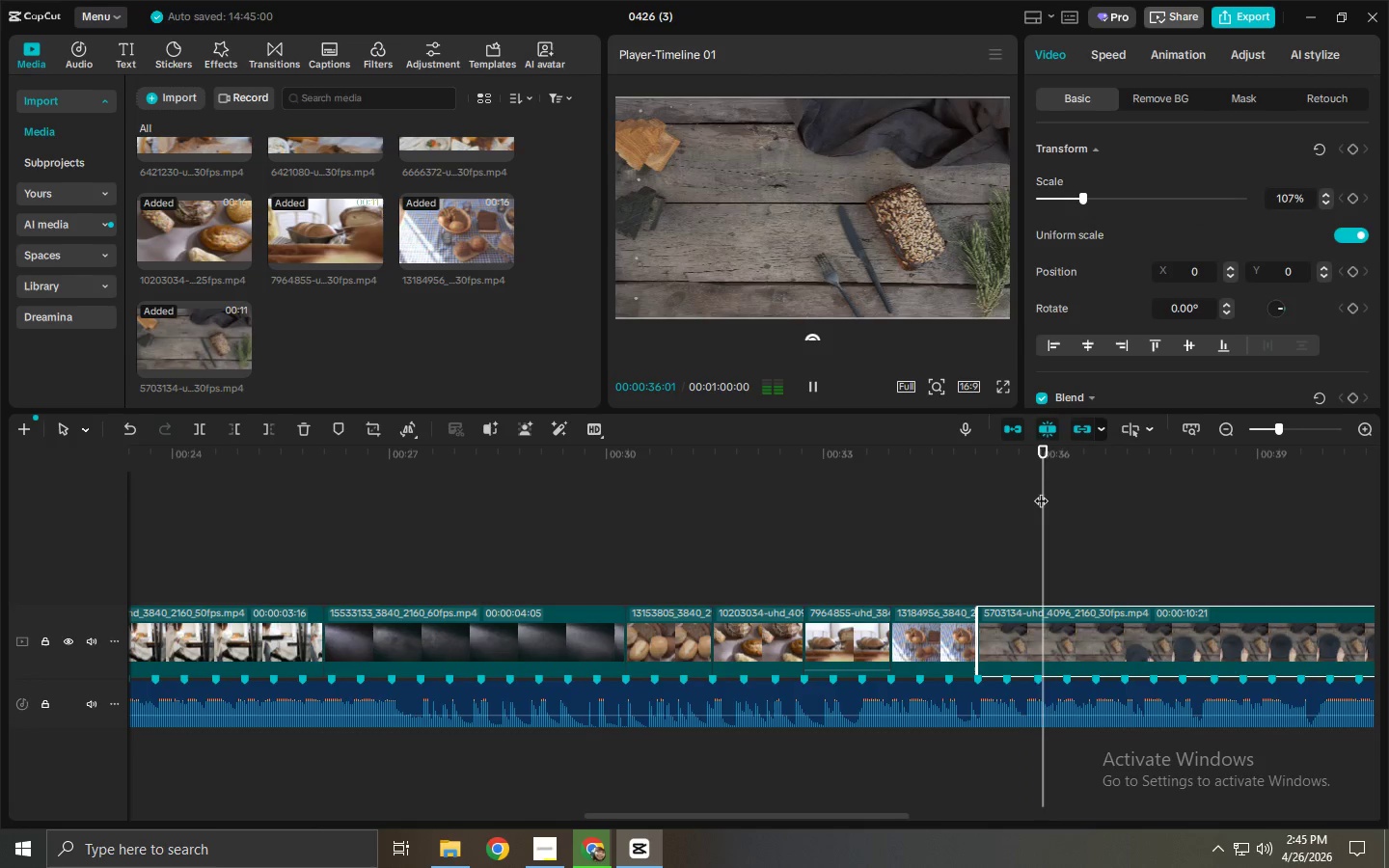 
key(Space)
 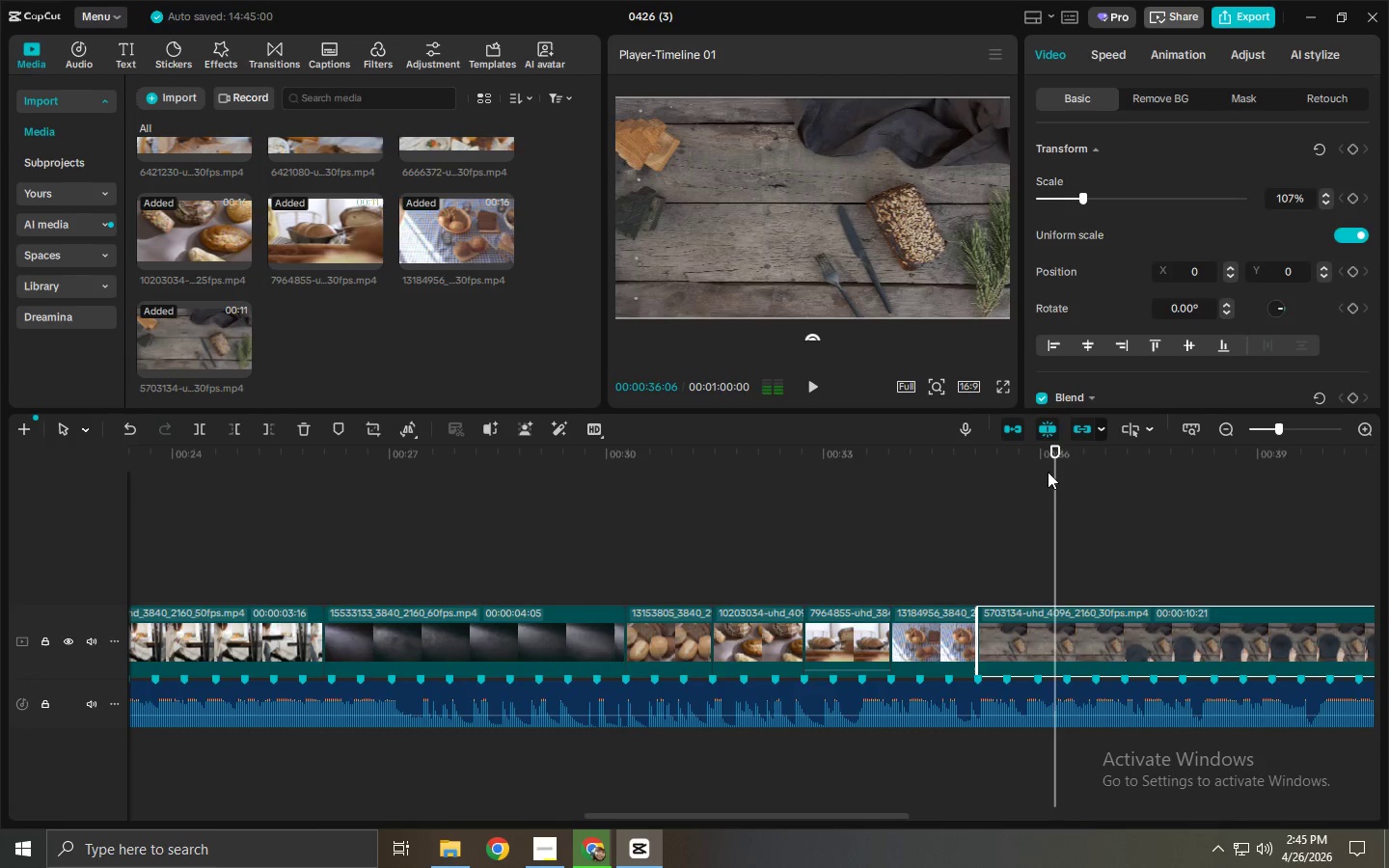 
left_click_drag(start_coordinate=[1049, 472], to_coordinate=[1062, 475])
 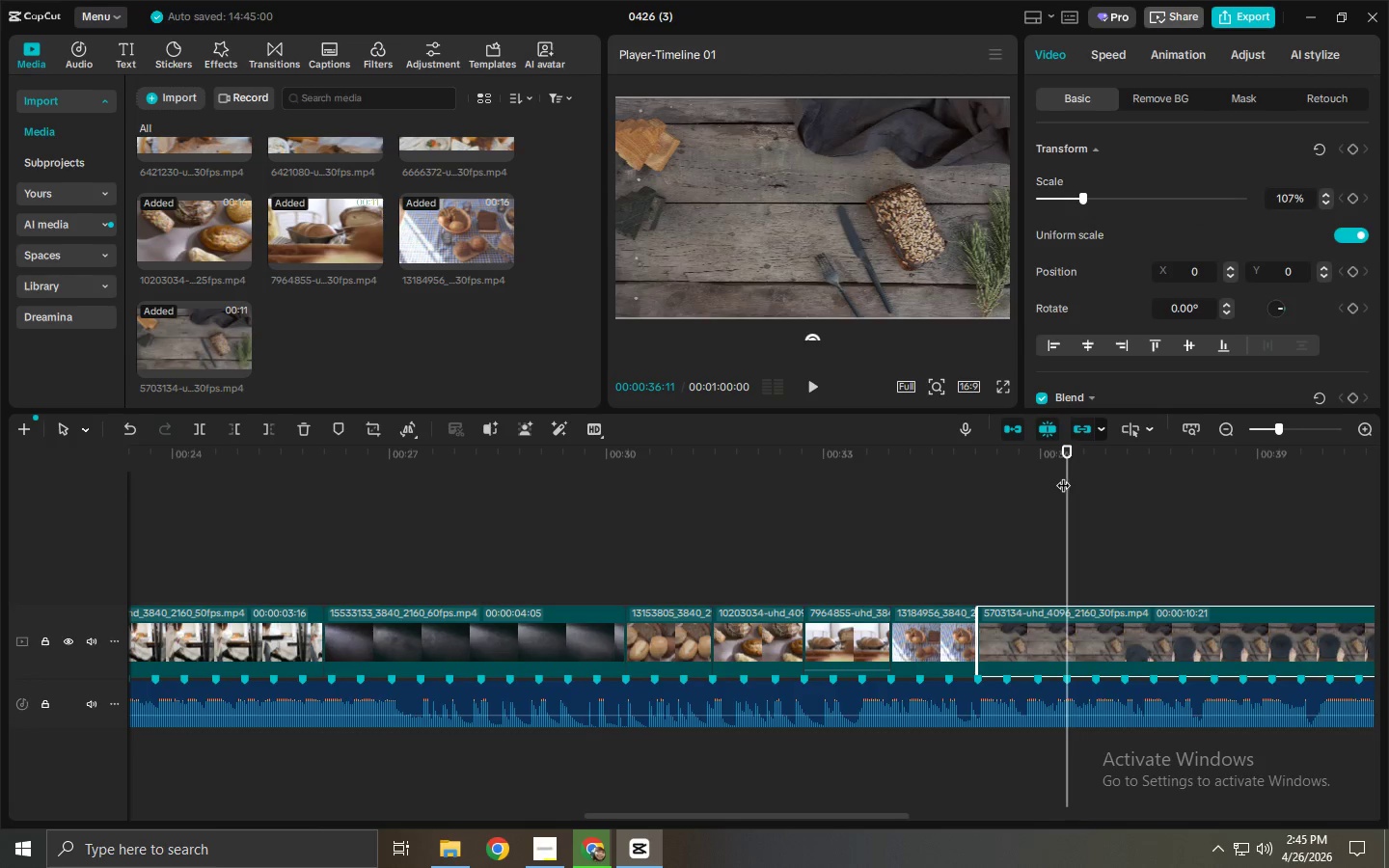 
key(Control+ControlLeft)
 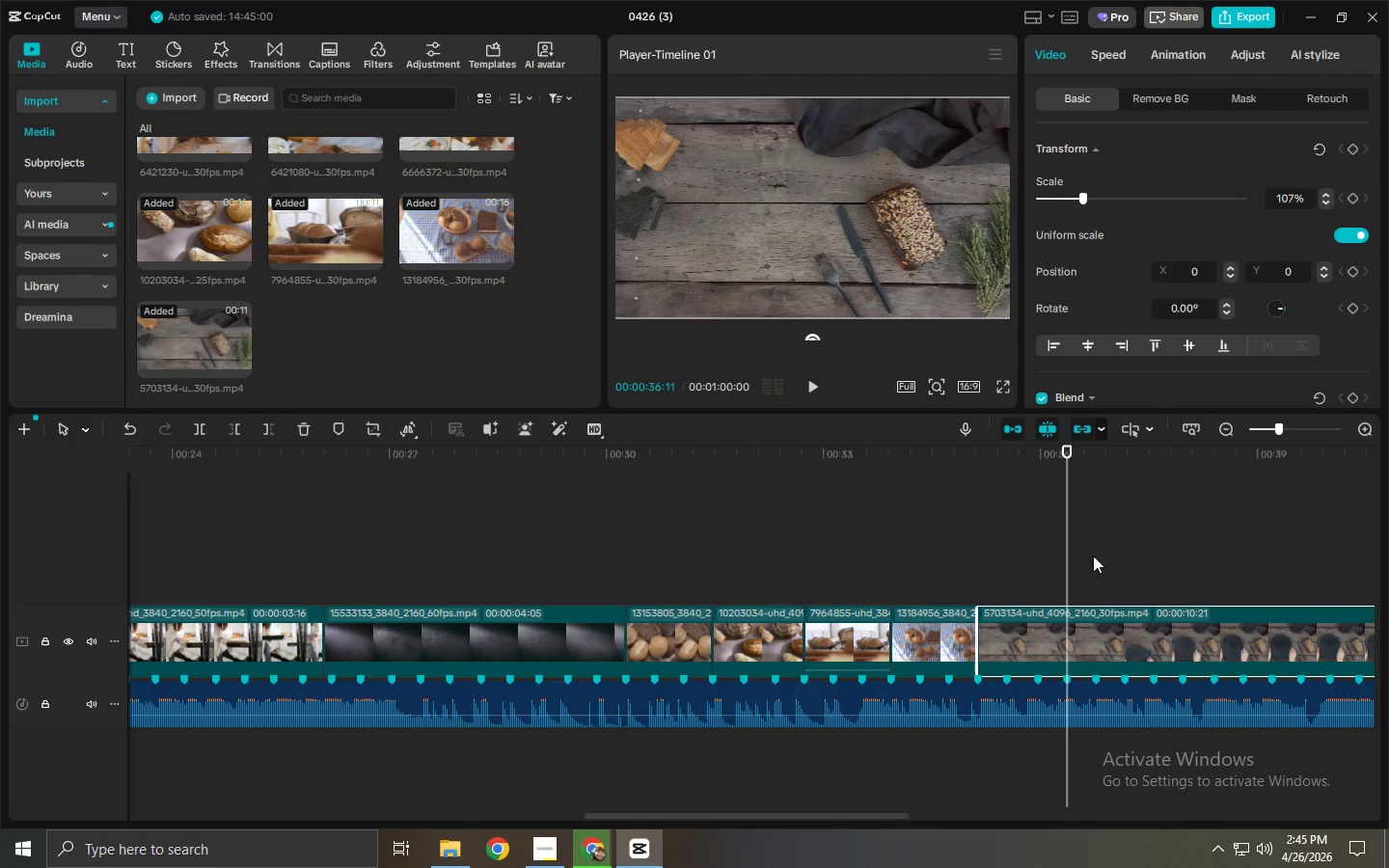 
key(Control+B)
 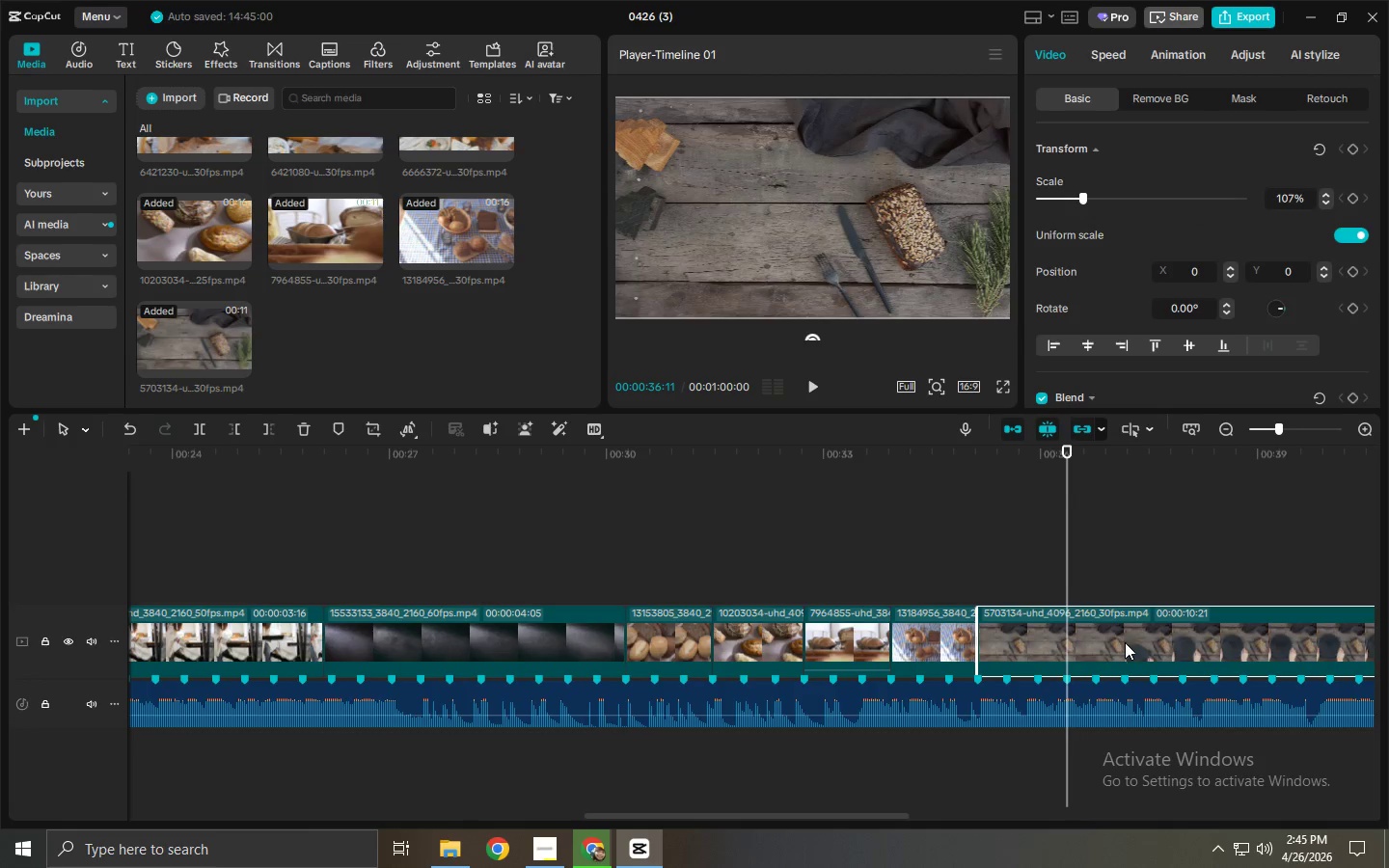 
left_click([1125, 642])
 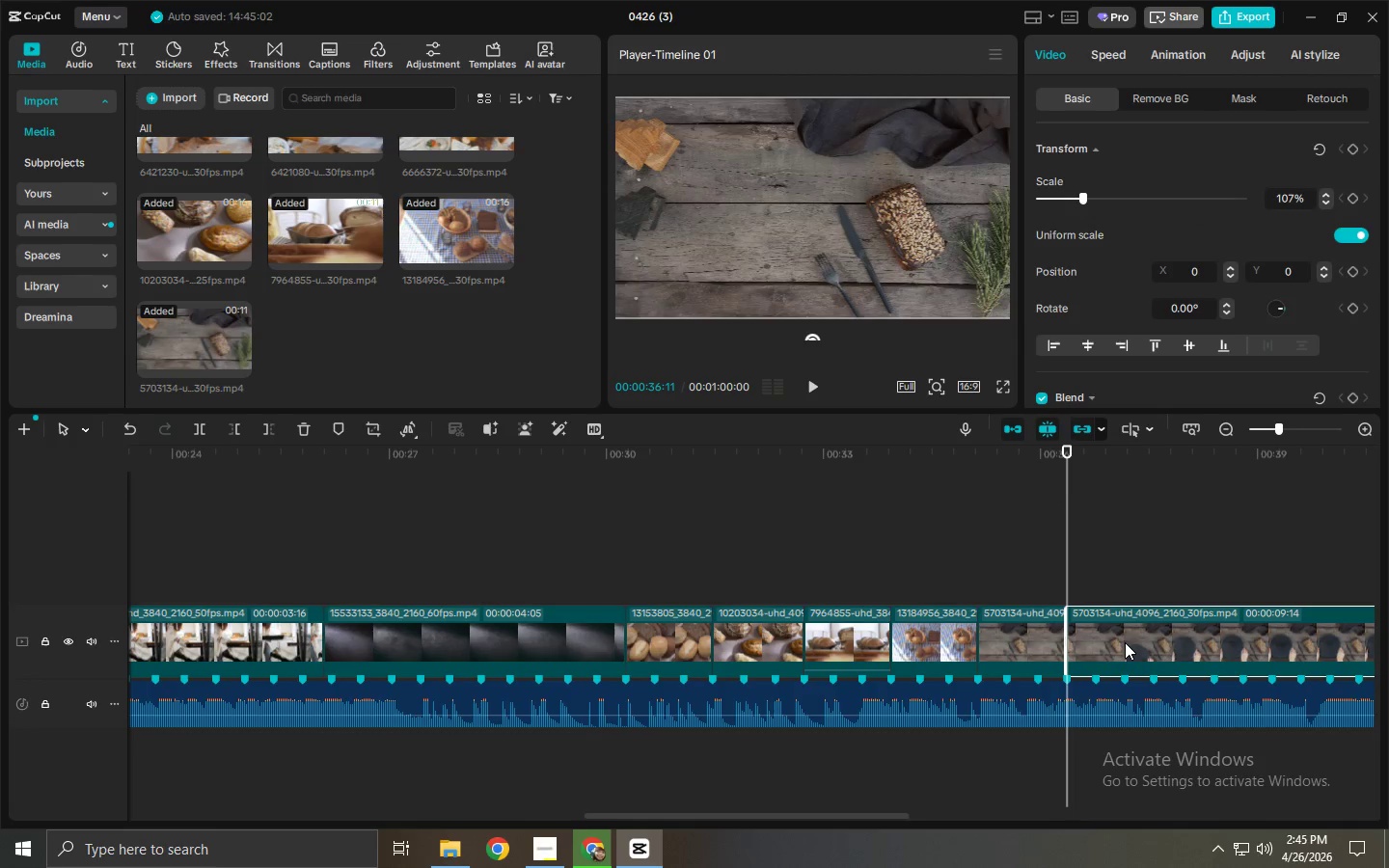 
key(Control+Delete)
 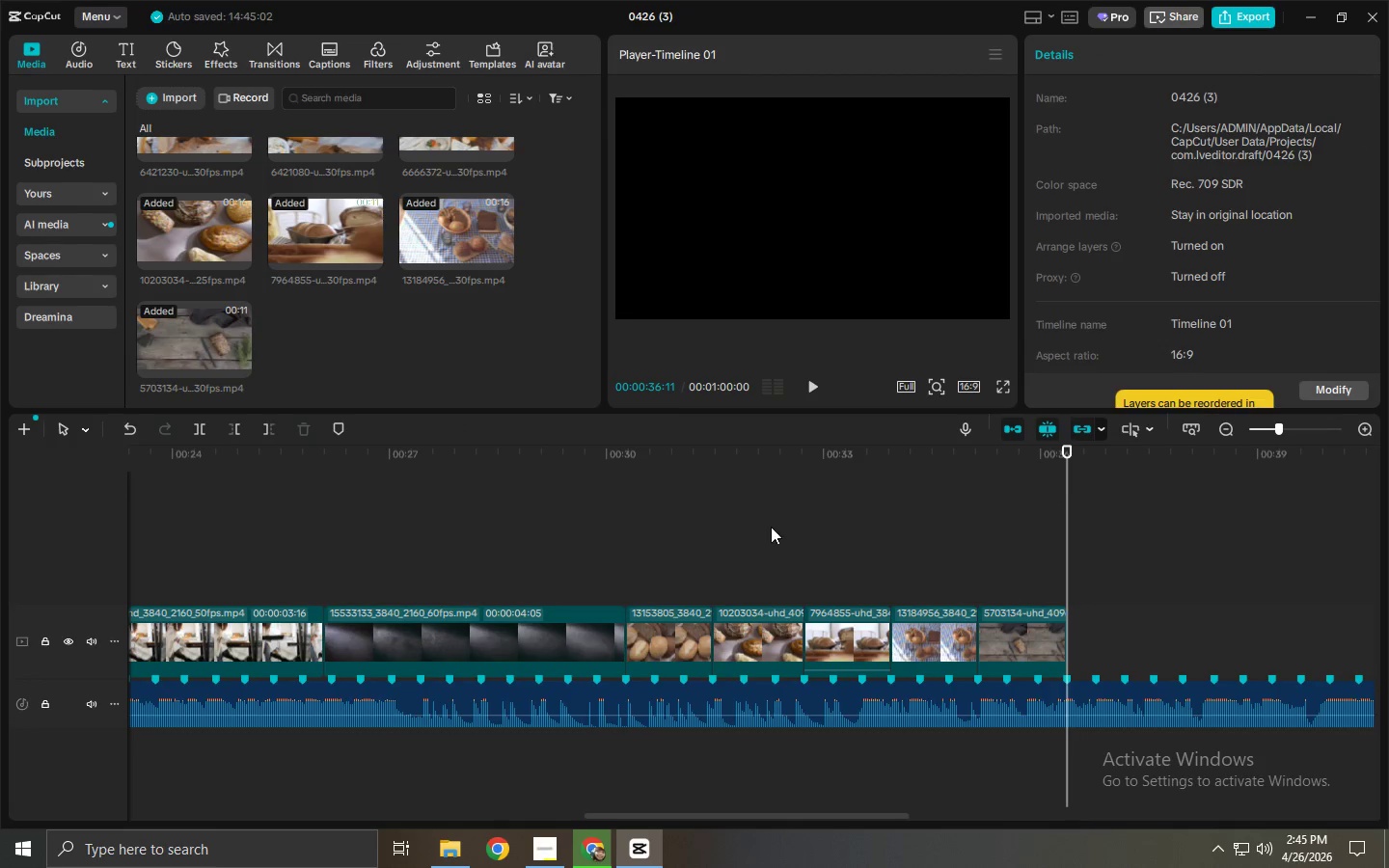 
left_click([581, 449])
 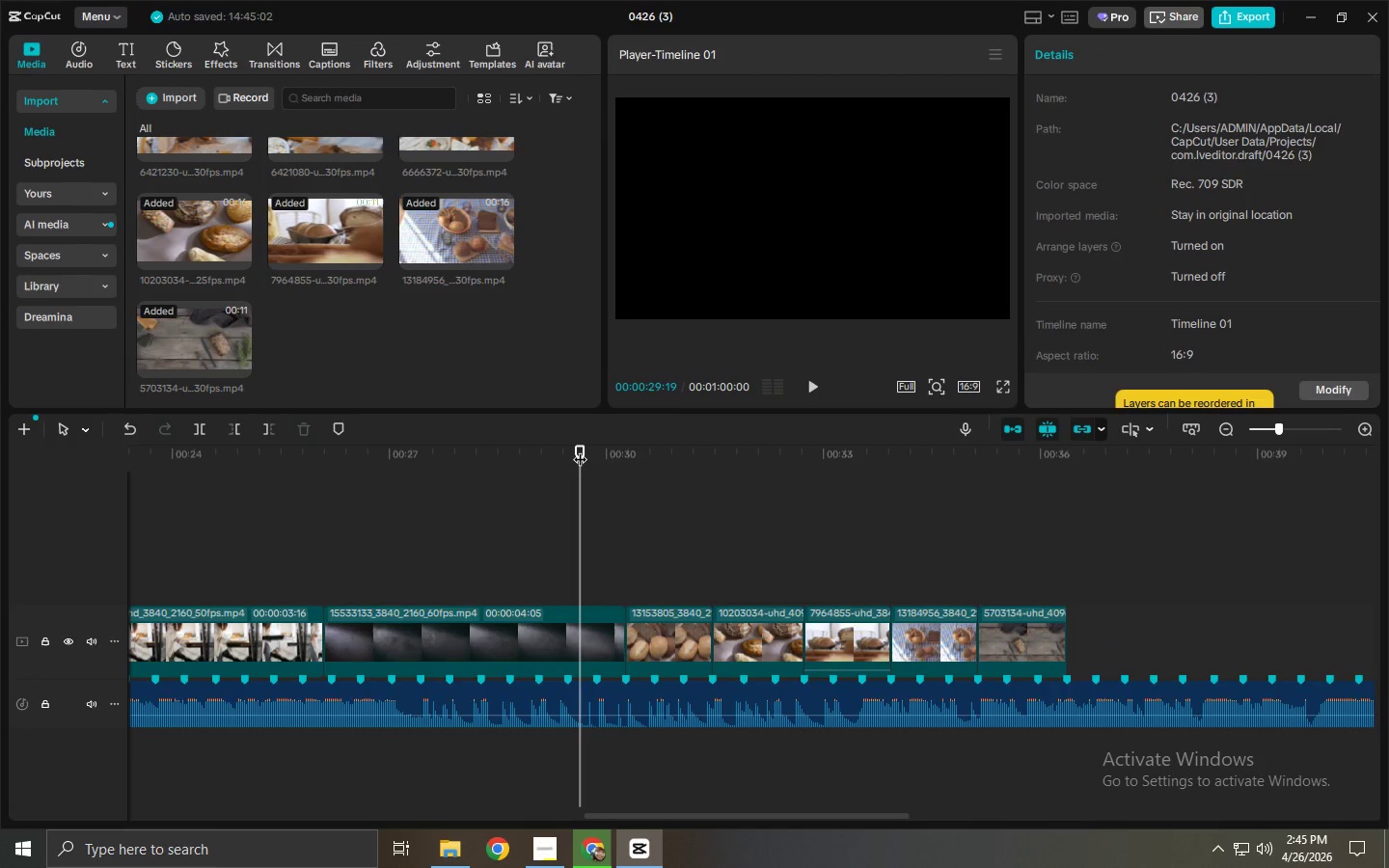 
key(Space)
 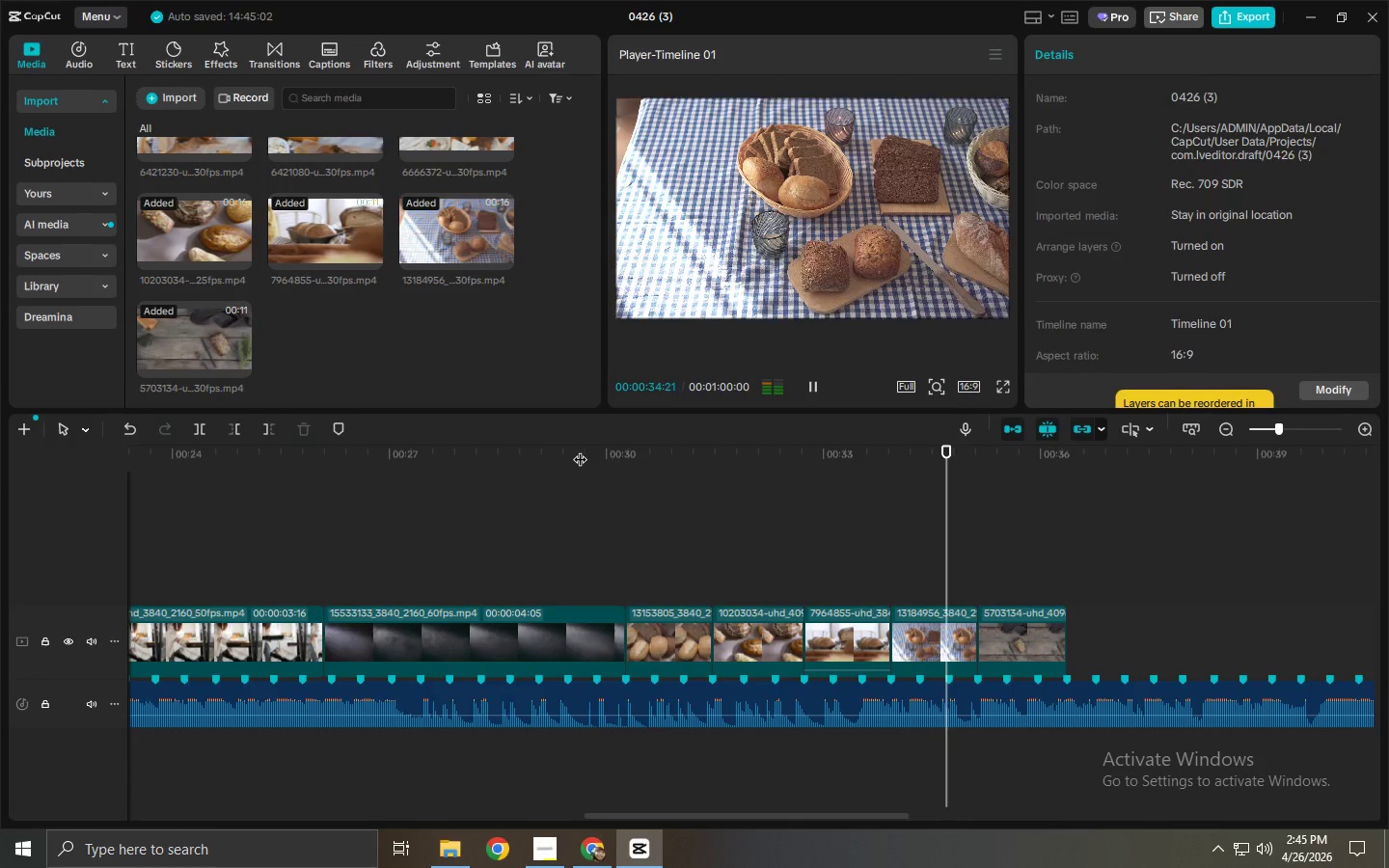 
wait(7.28)
 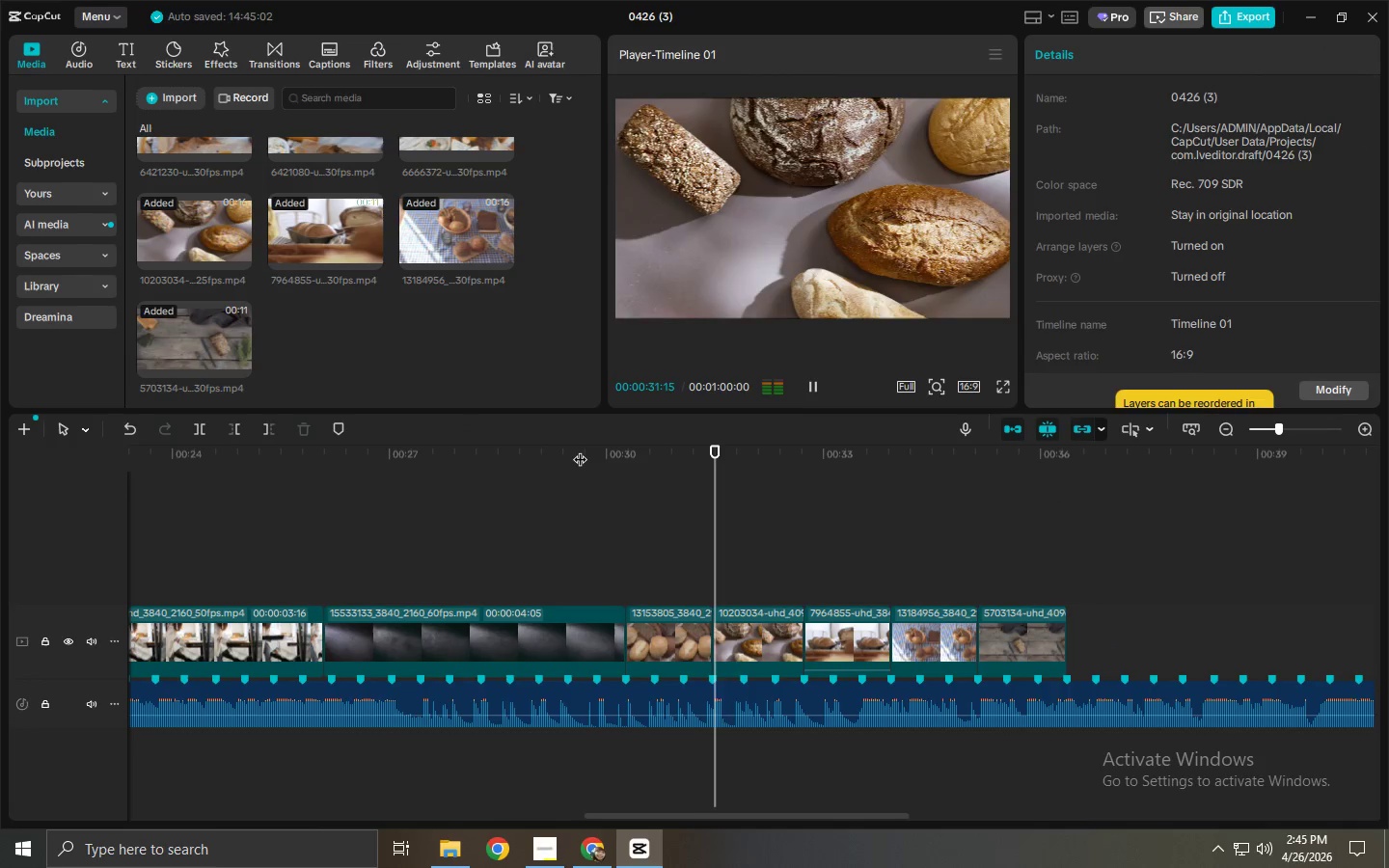 
key(Space)
 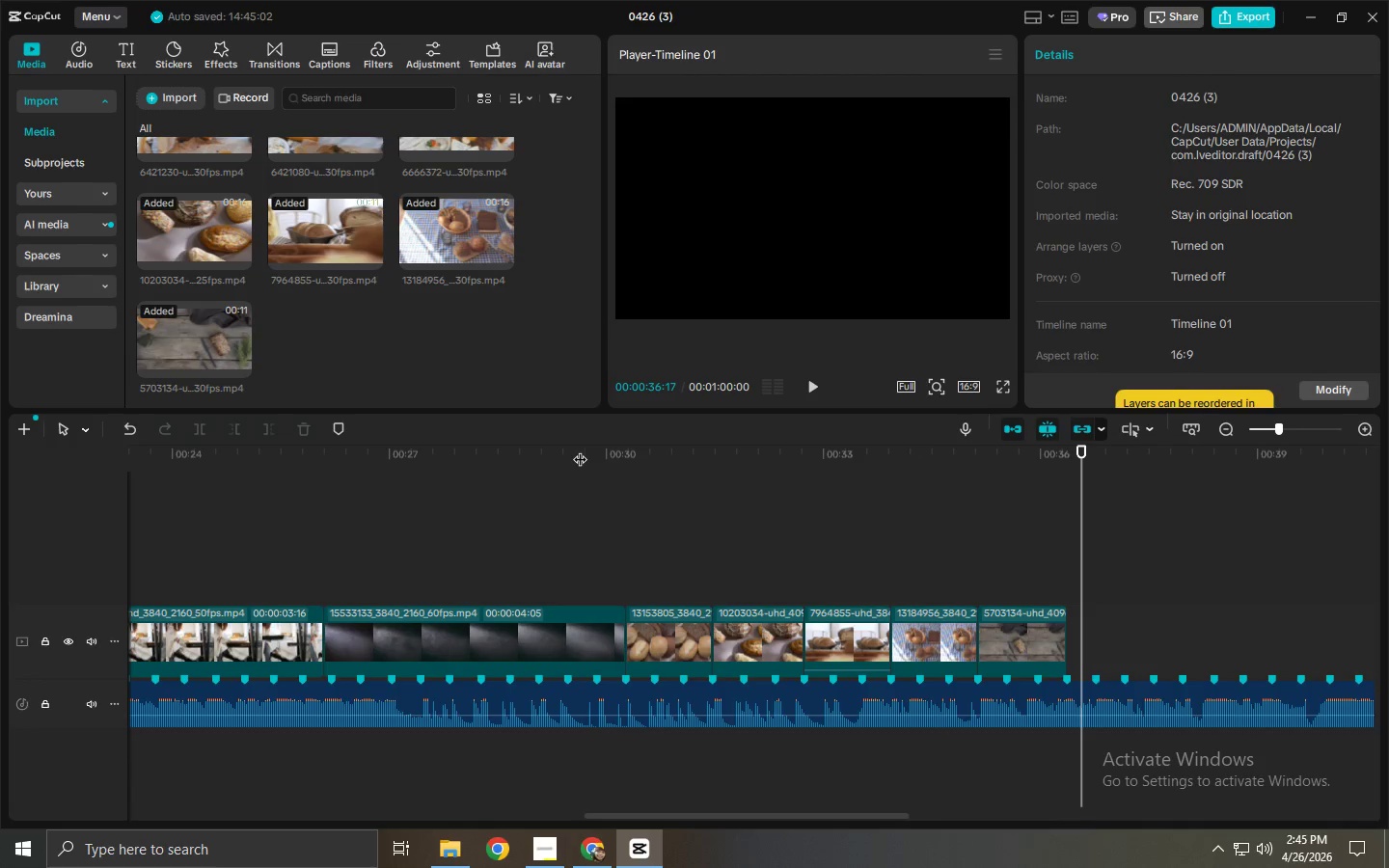 
wait(8.44)
 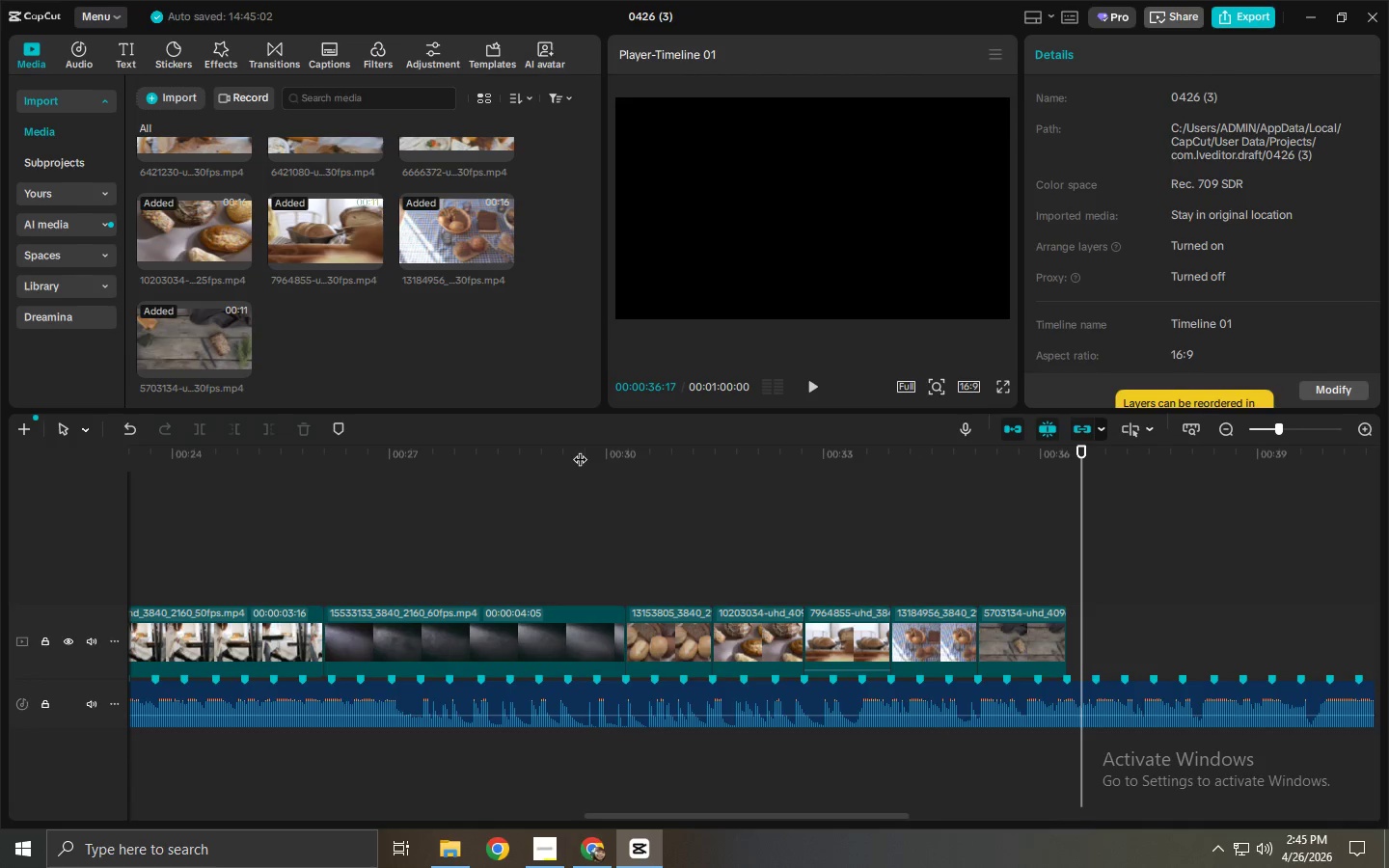 
left_click([604, 448])
 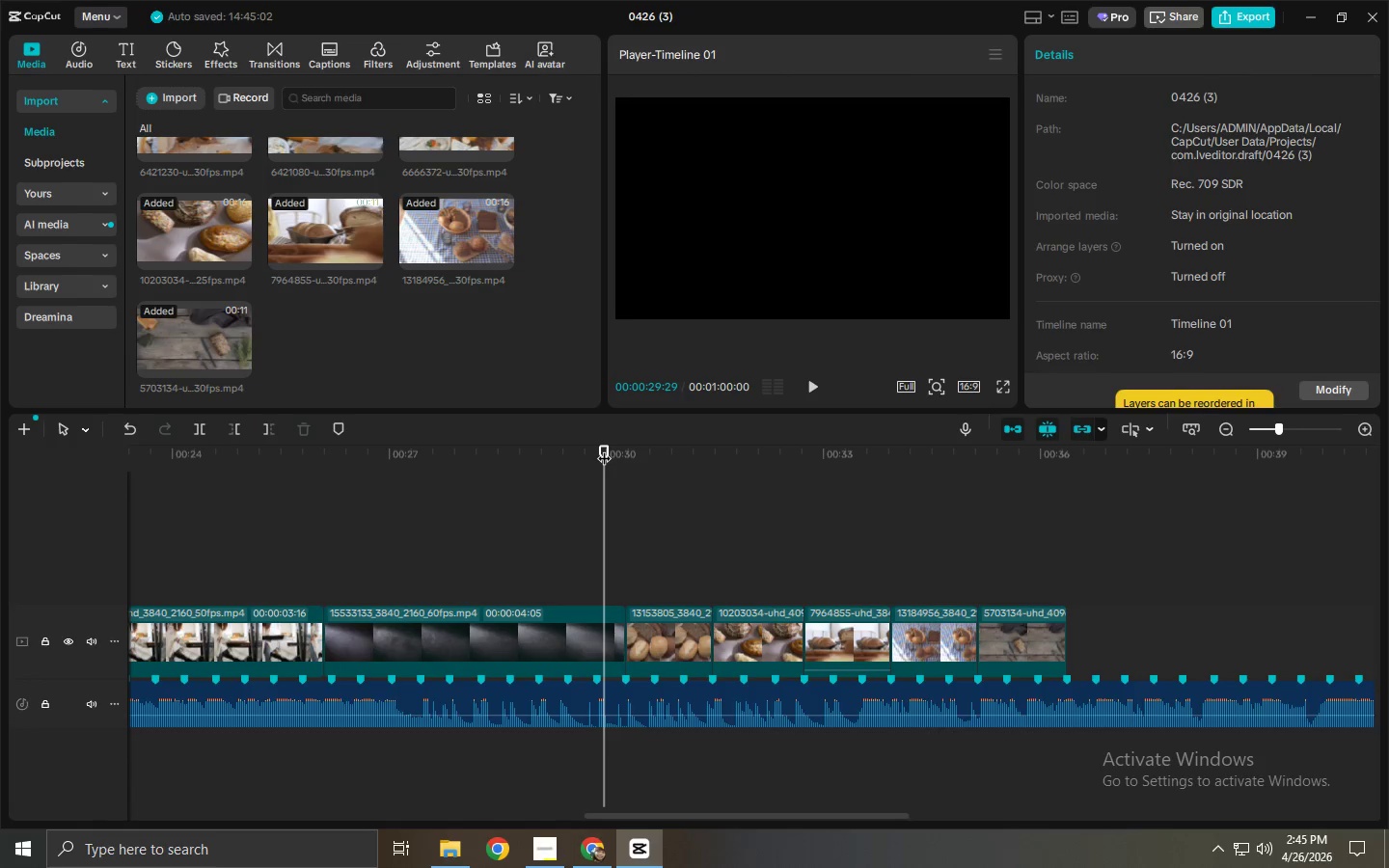 
key(Space)
 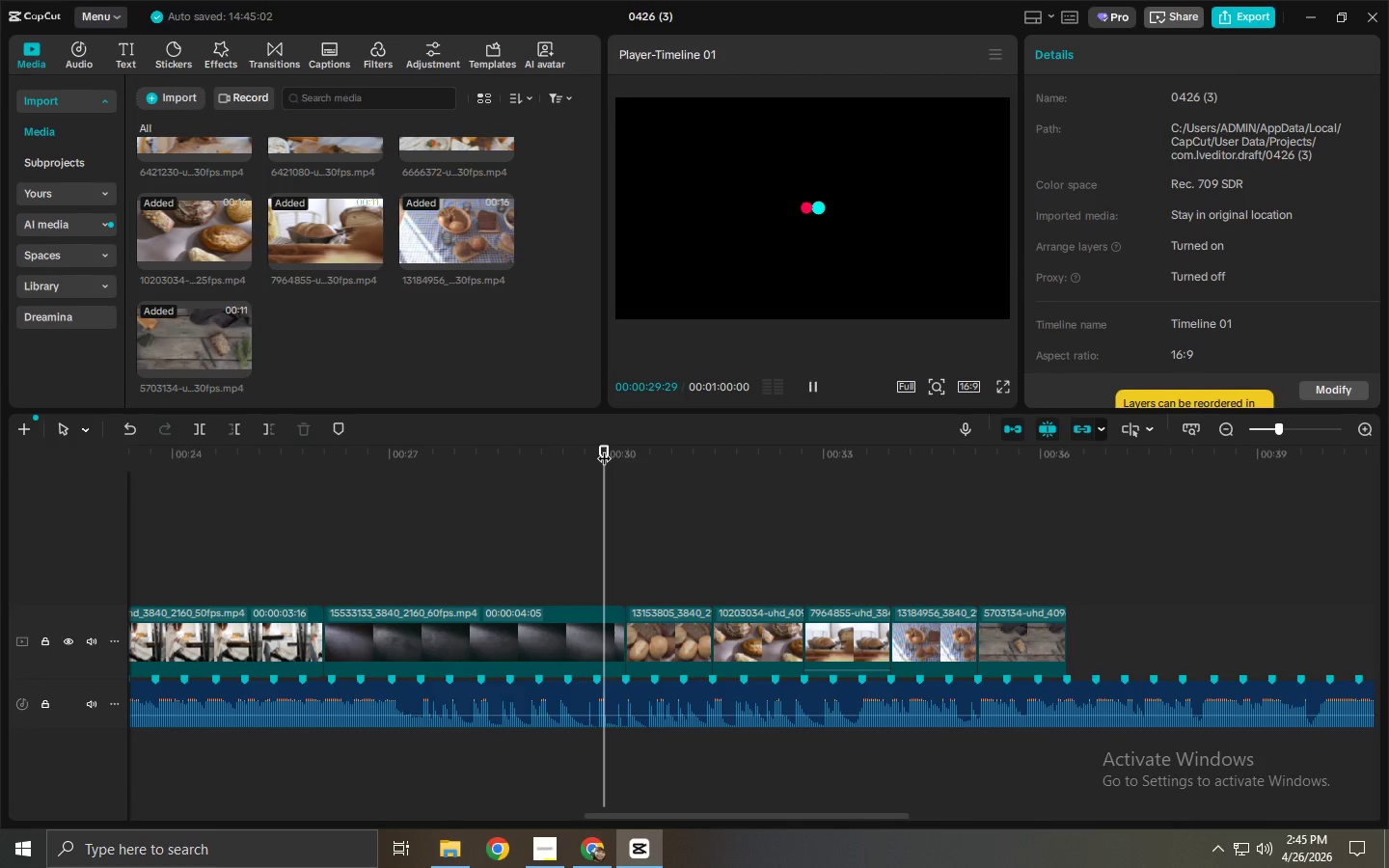 
key(Space)
 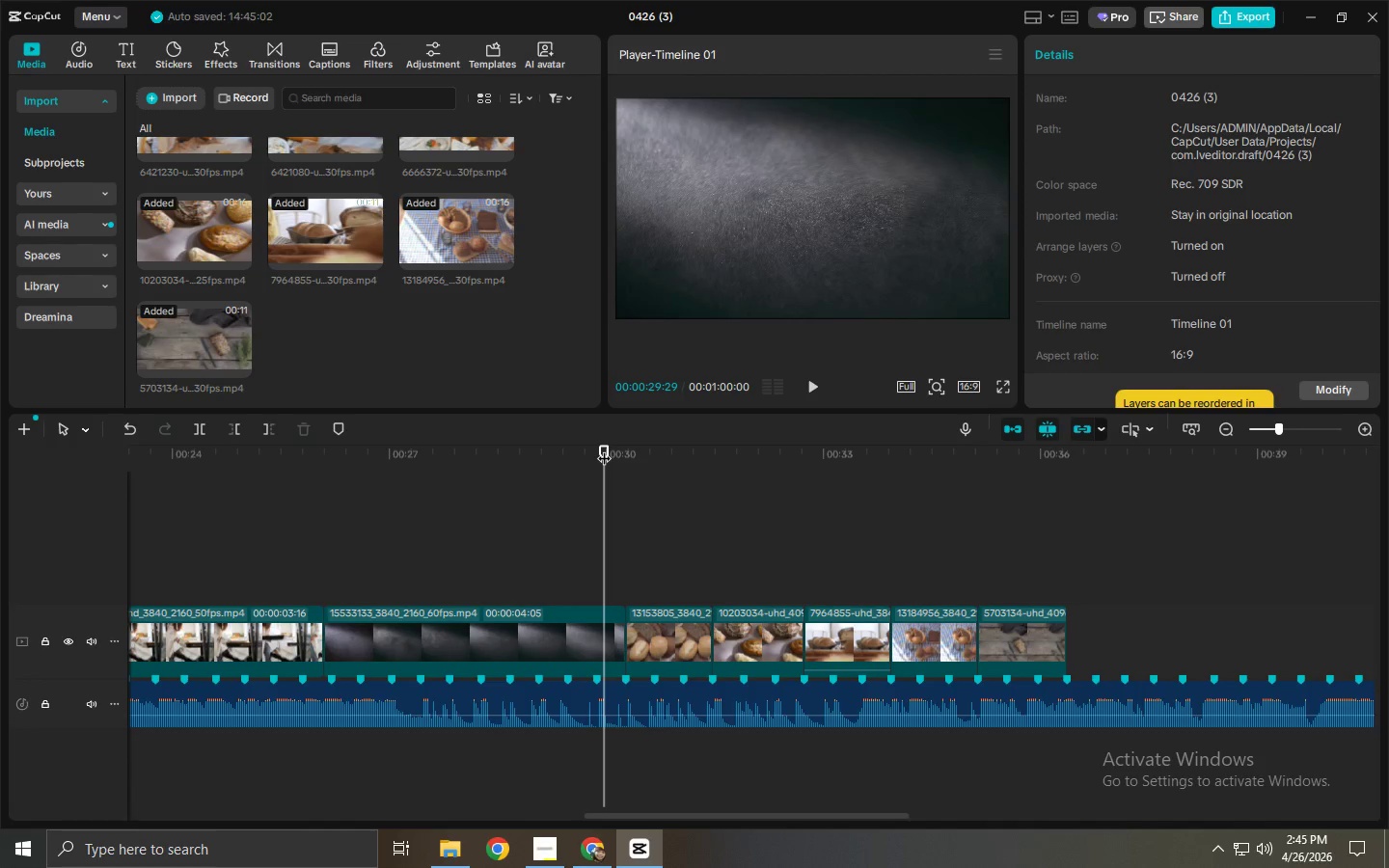 
key(Space)
 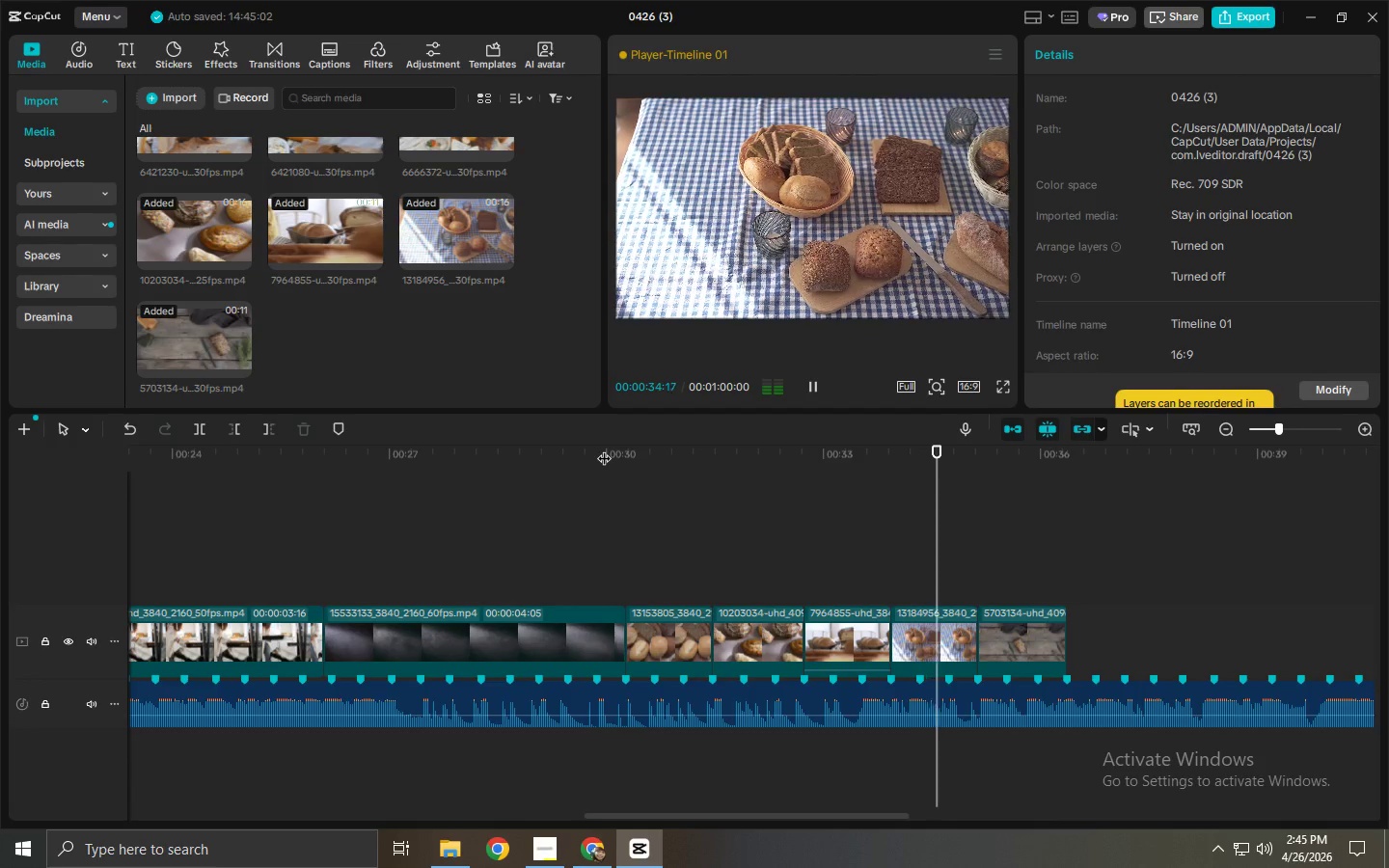 
wait(9.74)
 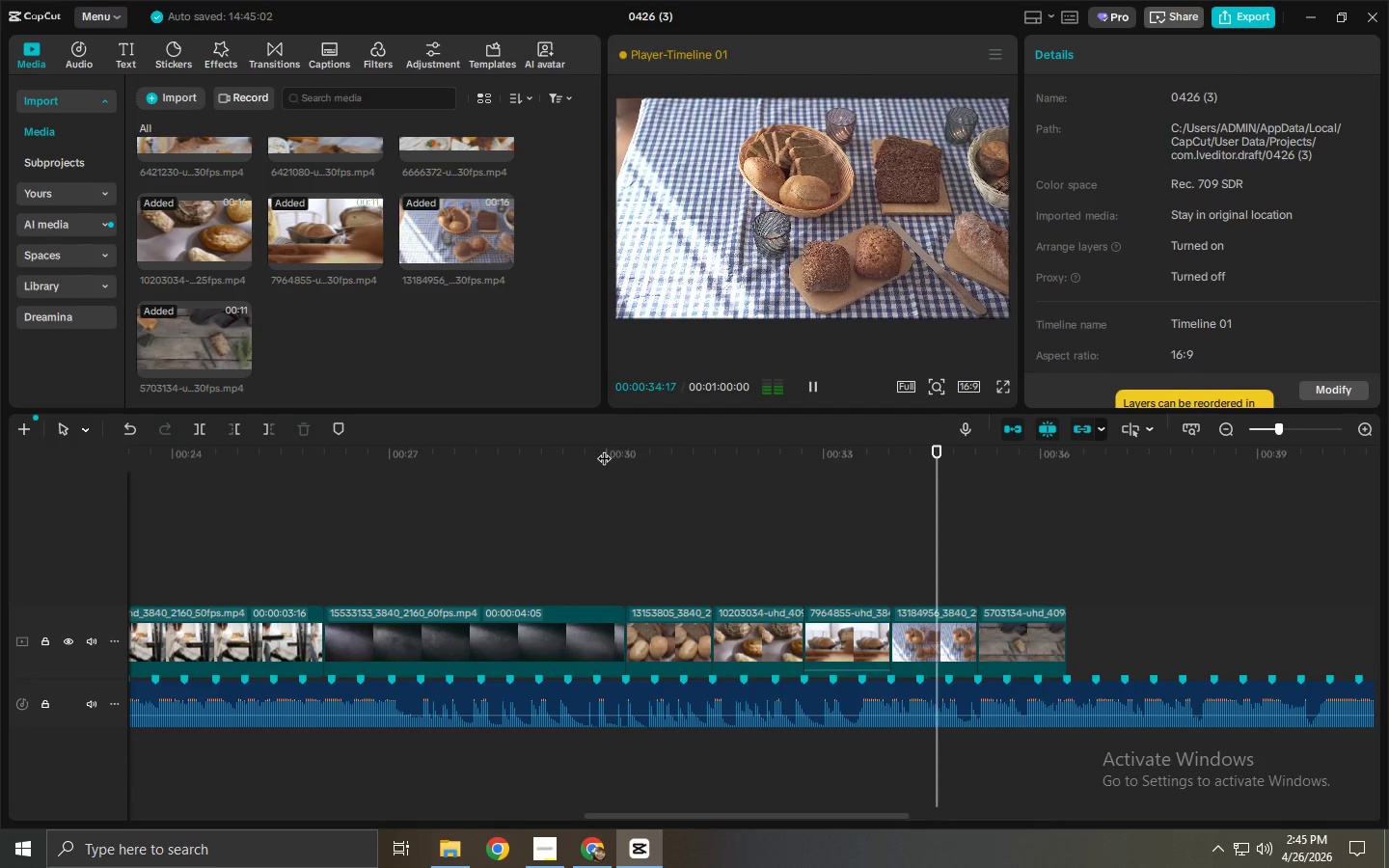 
left_click([1107, 619])
 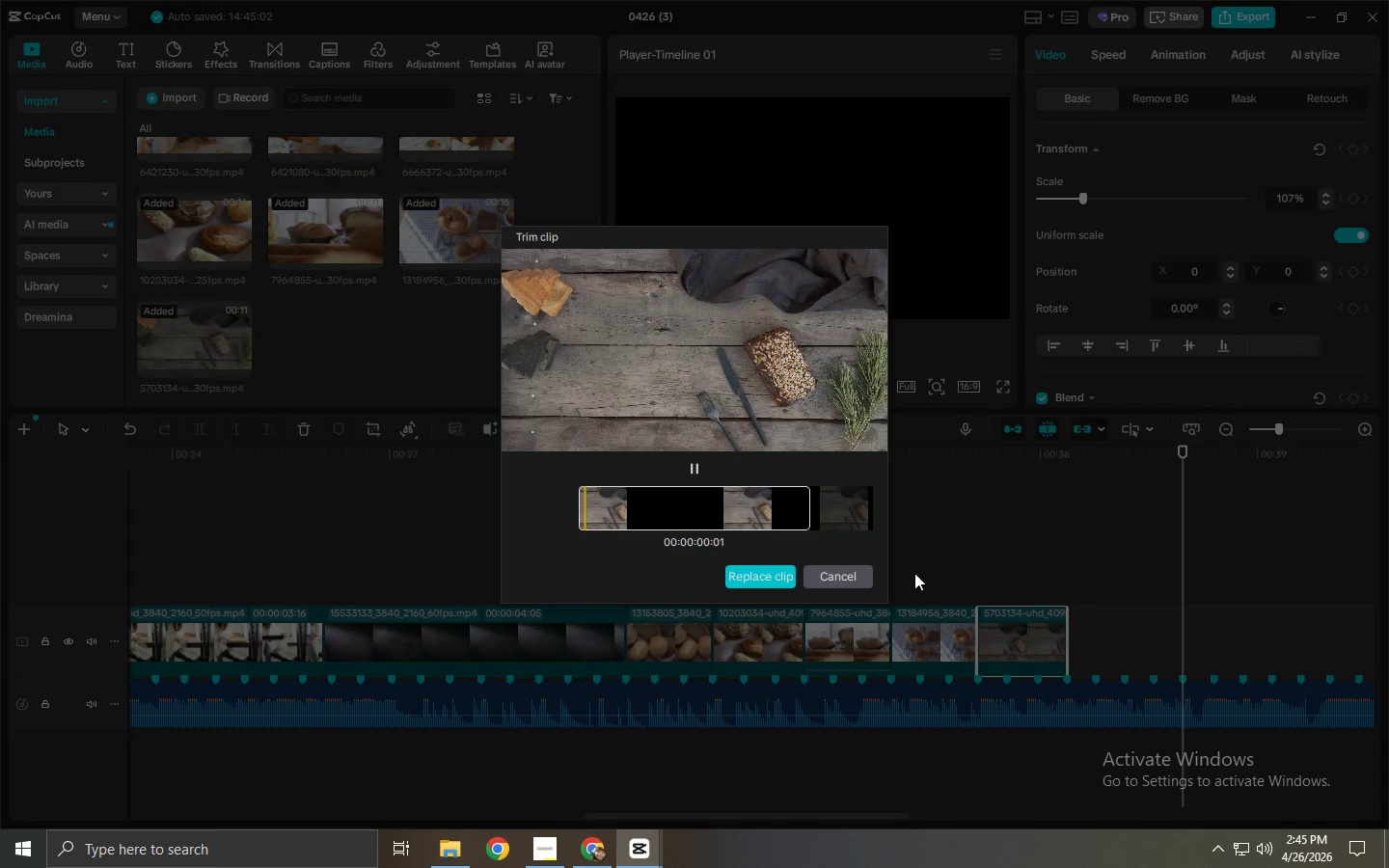 
left_click_drag(start_coordinate=[836, 519], to_coordinate=[601, 531])
 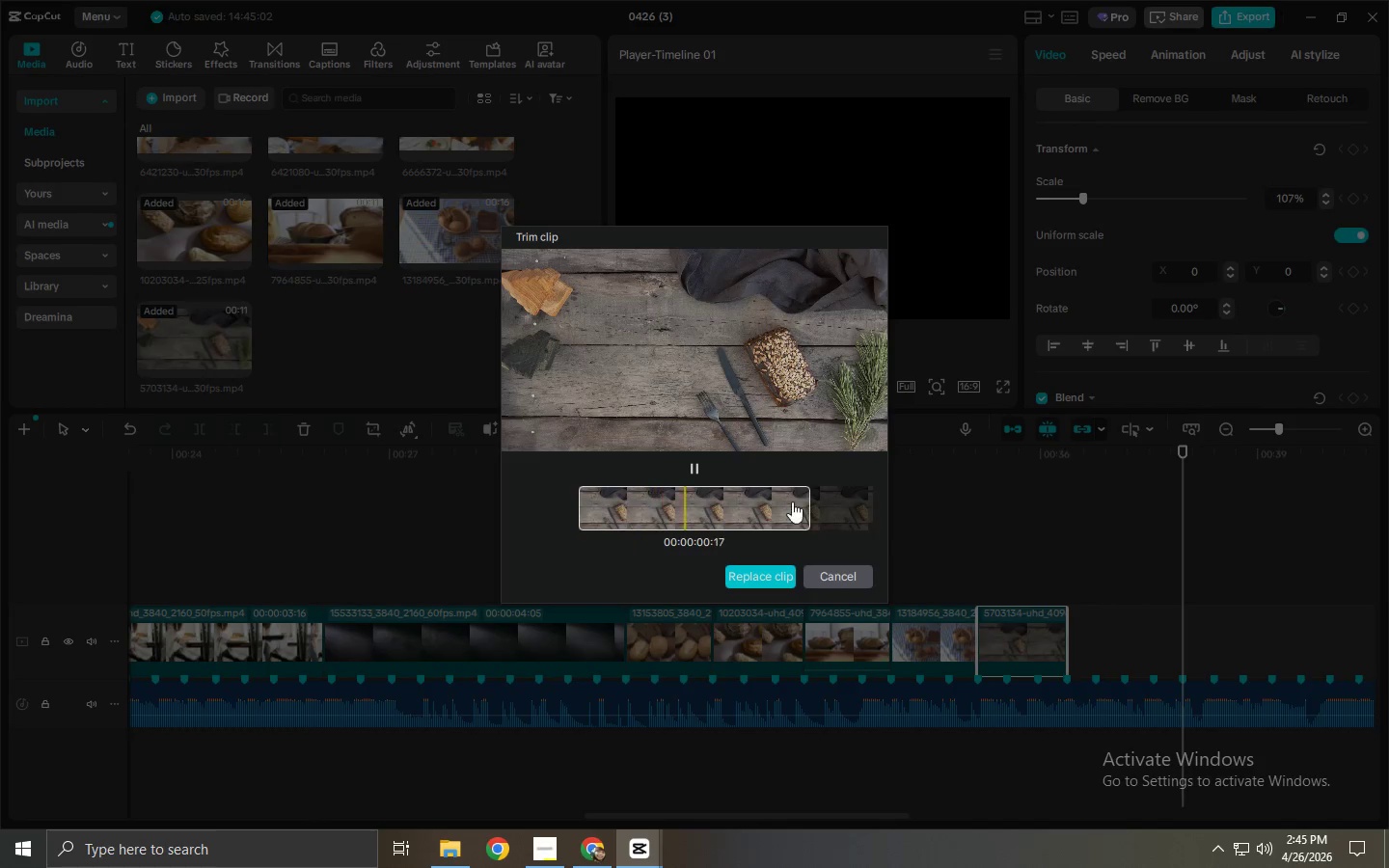 
left_click_drag(start_coordinate=[792, 502], to_coordinate=[622, 500])
 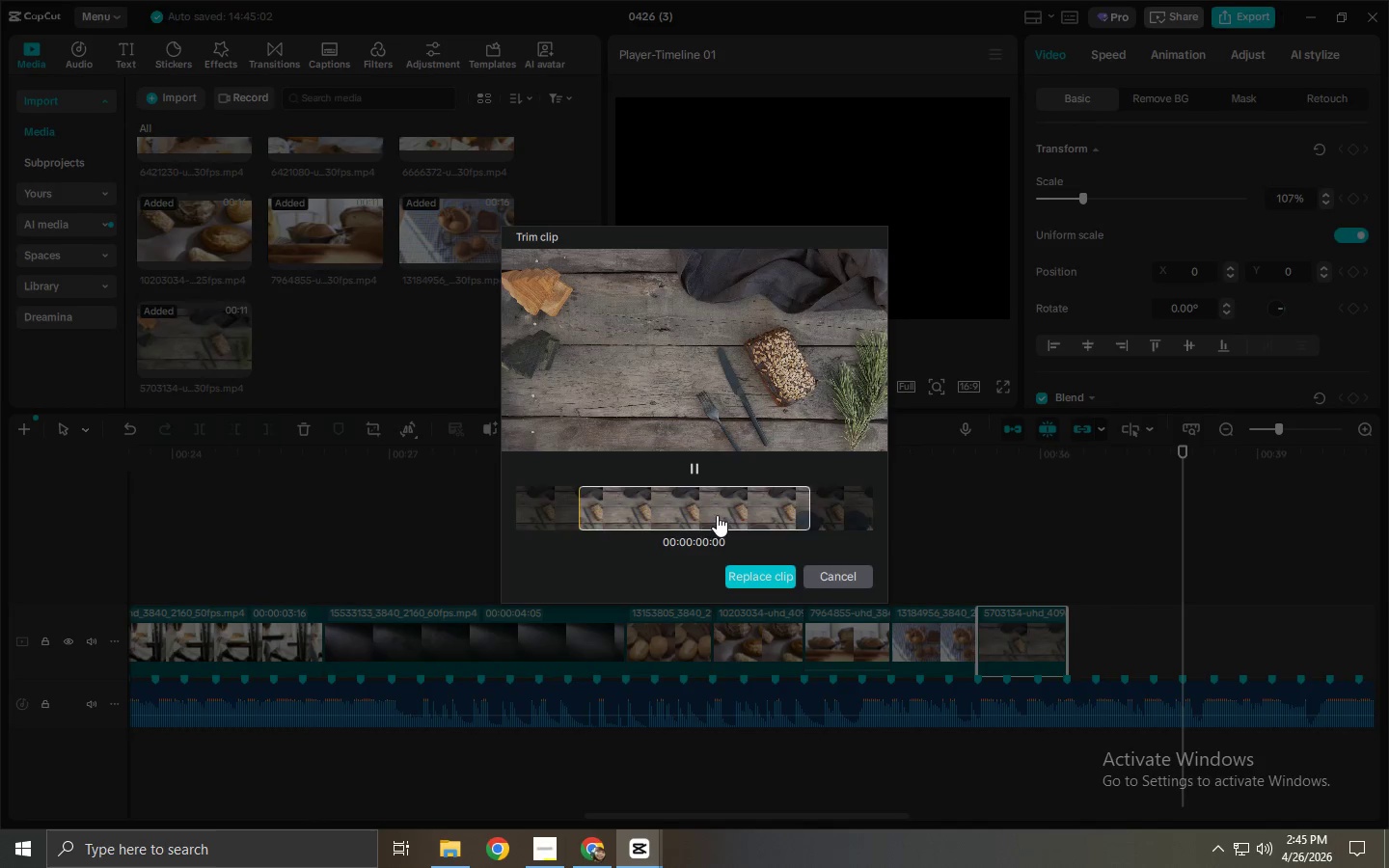 
left_click_drag(start_coordinate=[761, 518], to_coordinate=[521, 517])
 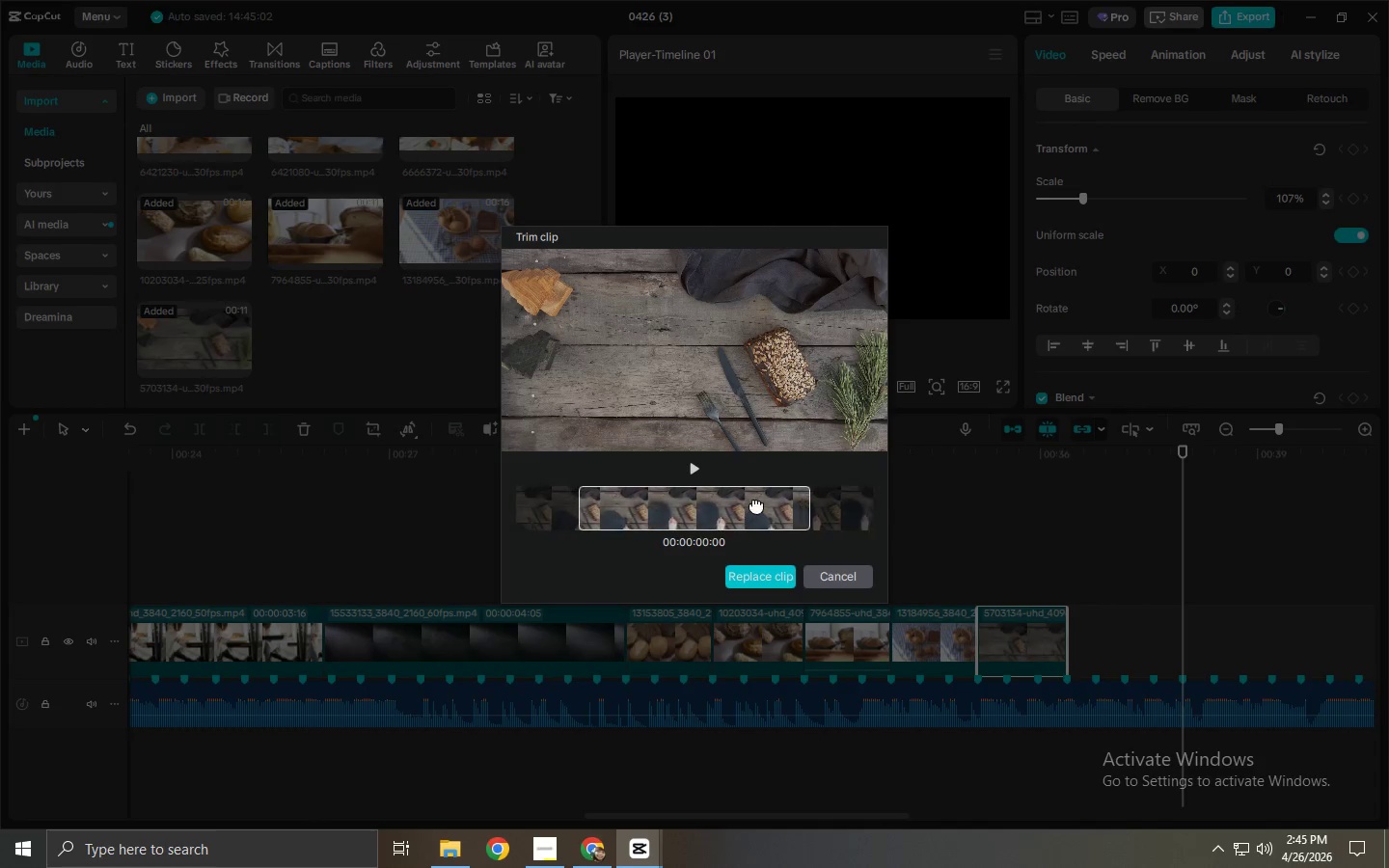 
left_click_drag(start_coordinate=[777, 507], to_coordinate=[592, 505])
 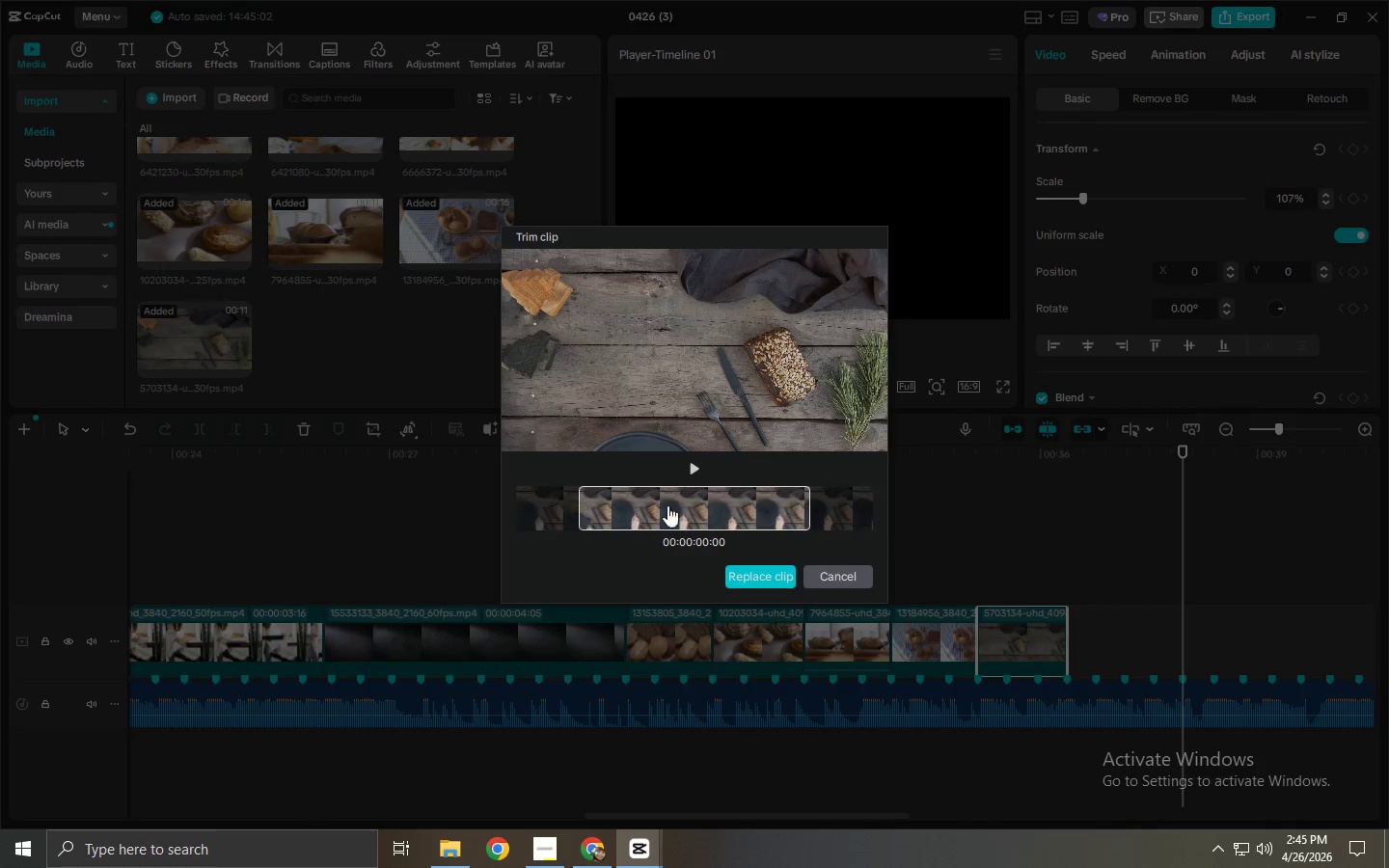 
left_click_drag(start_coordinate=[791, 505], to_coordinate=[589, 528])
 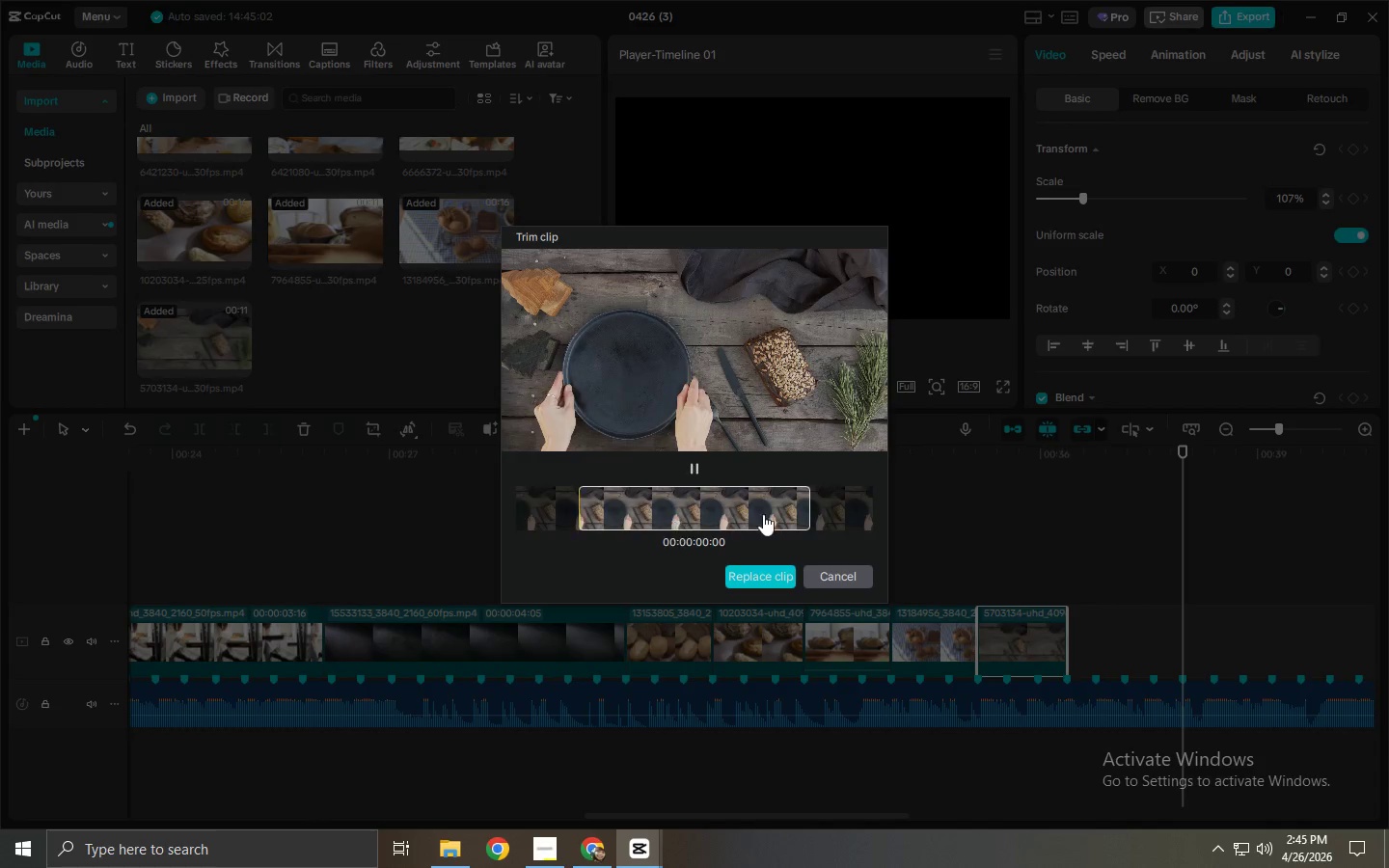 
left_click_drag(start_coordinate=[763, 514], to_coordinate=[594, 527])
 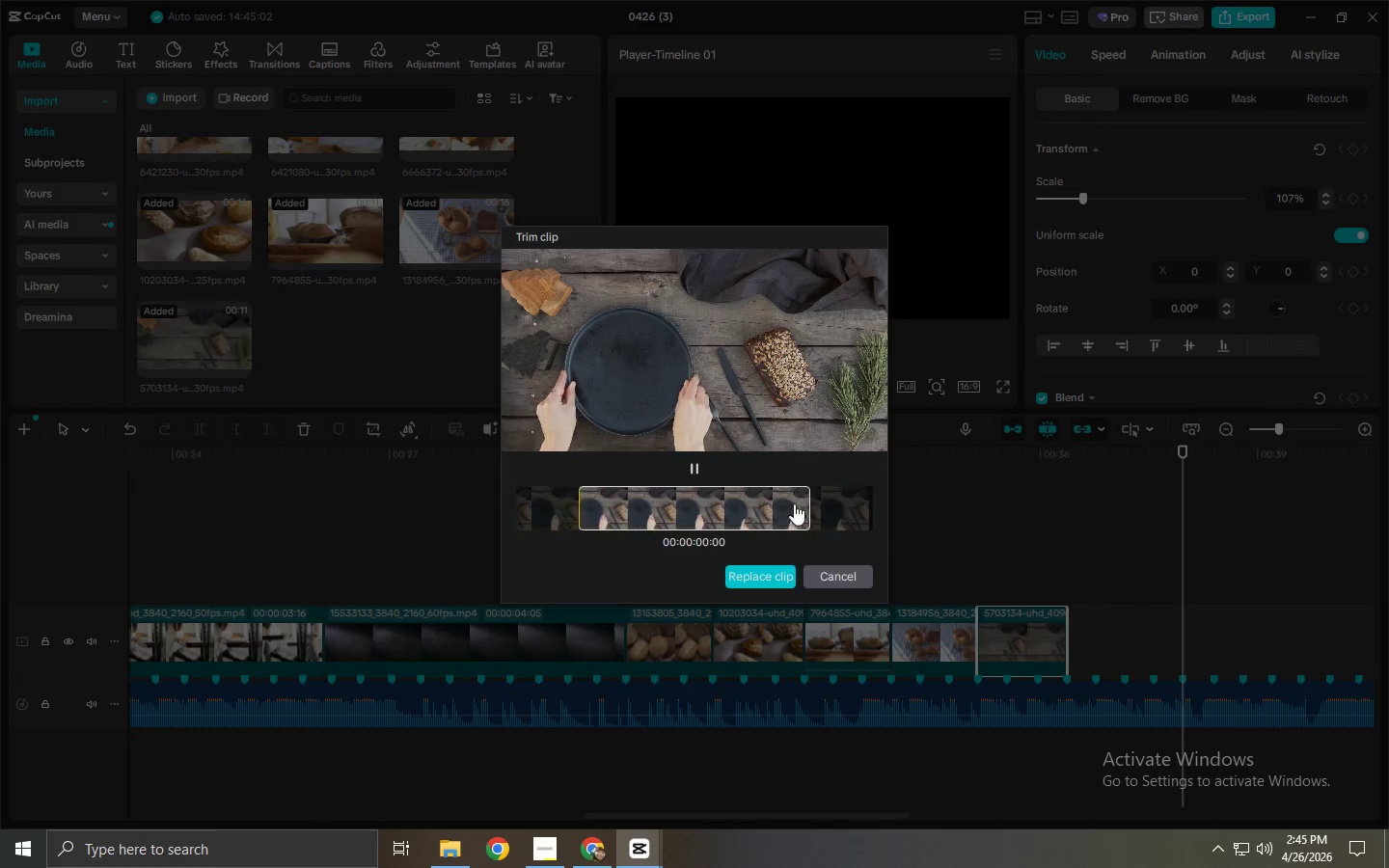 
left_click_drag(start_coordinate=[794, 503], to_coordinate=[501, 535])
 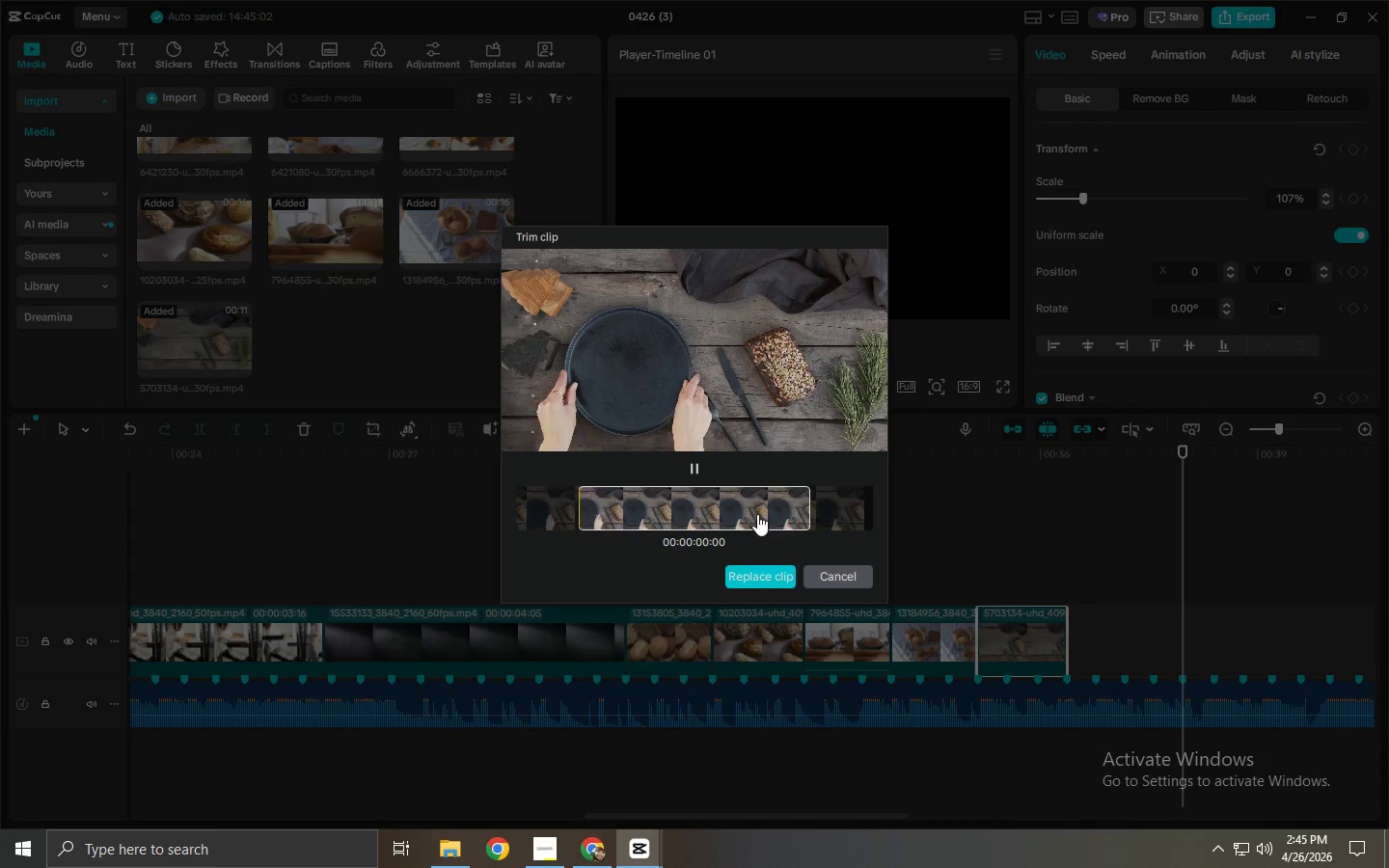 
left_click_drag(start_coordinate=[757, 514], to_coordinate=[490, 537])
 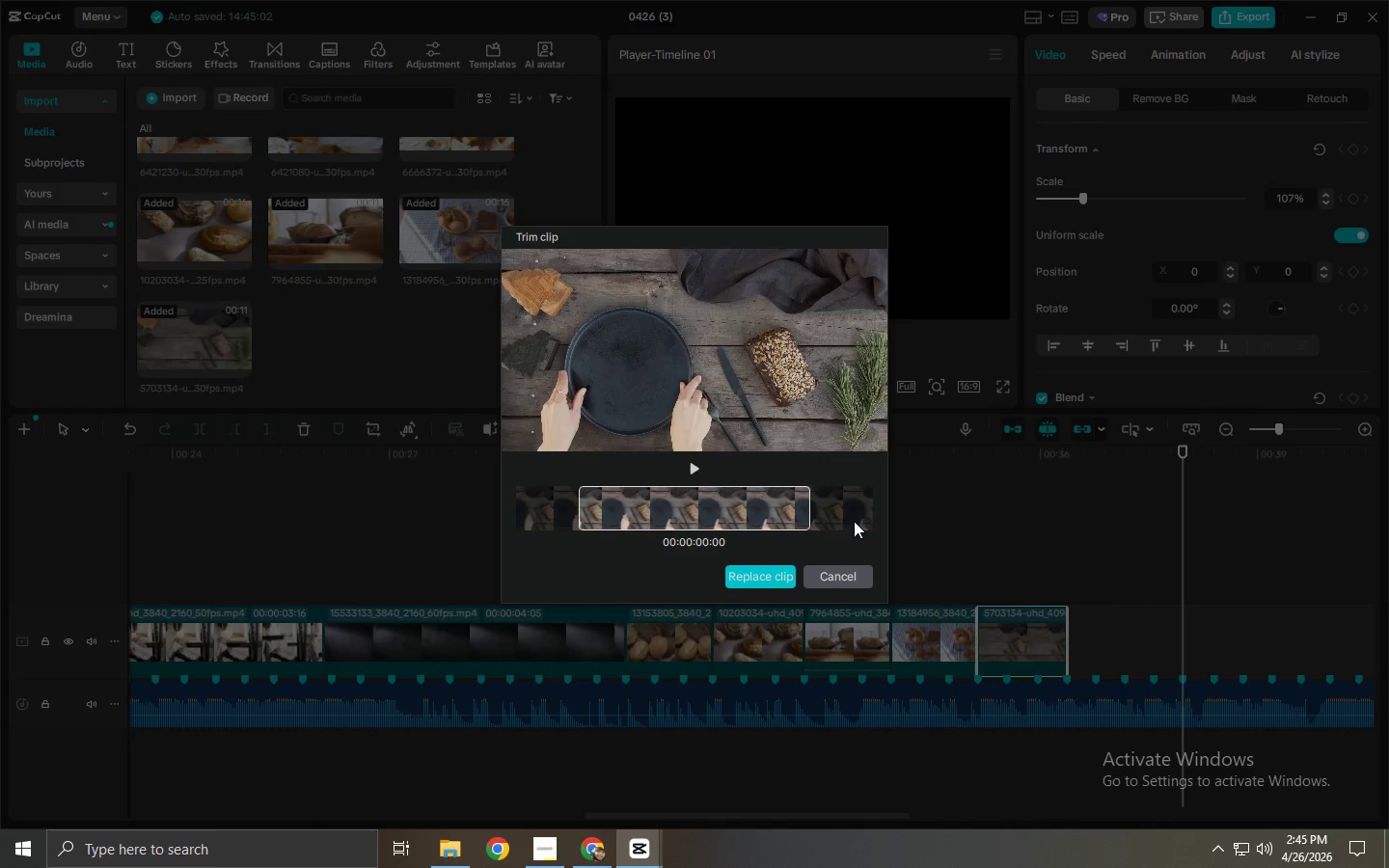 
left_click_drag(start_coordinate=[867, 516], to_coordinate=[581, 521])
 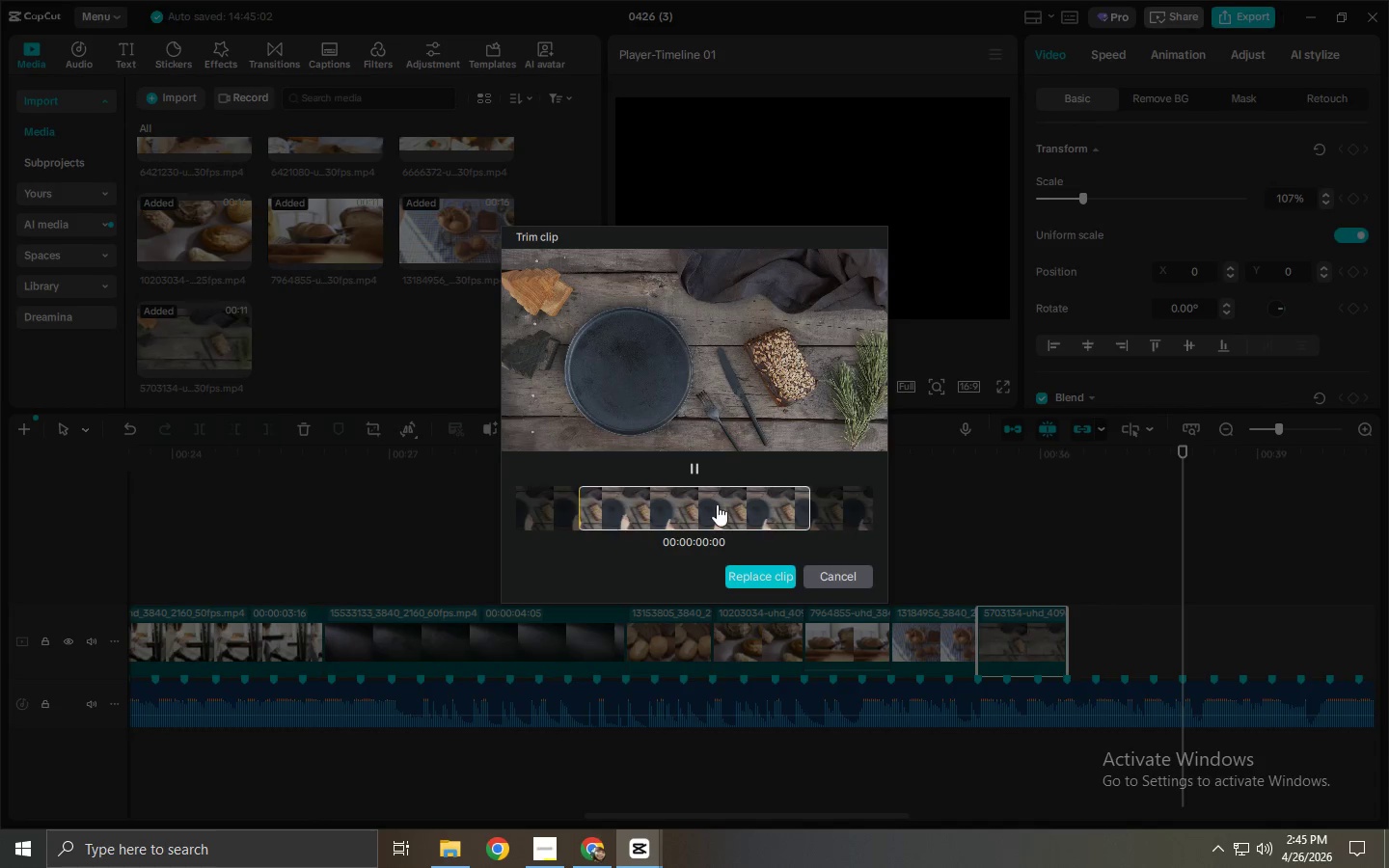 
left_click_drag(start_coordinate=[731, 502], to_coordinate=[561, 520])
 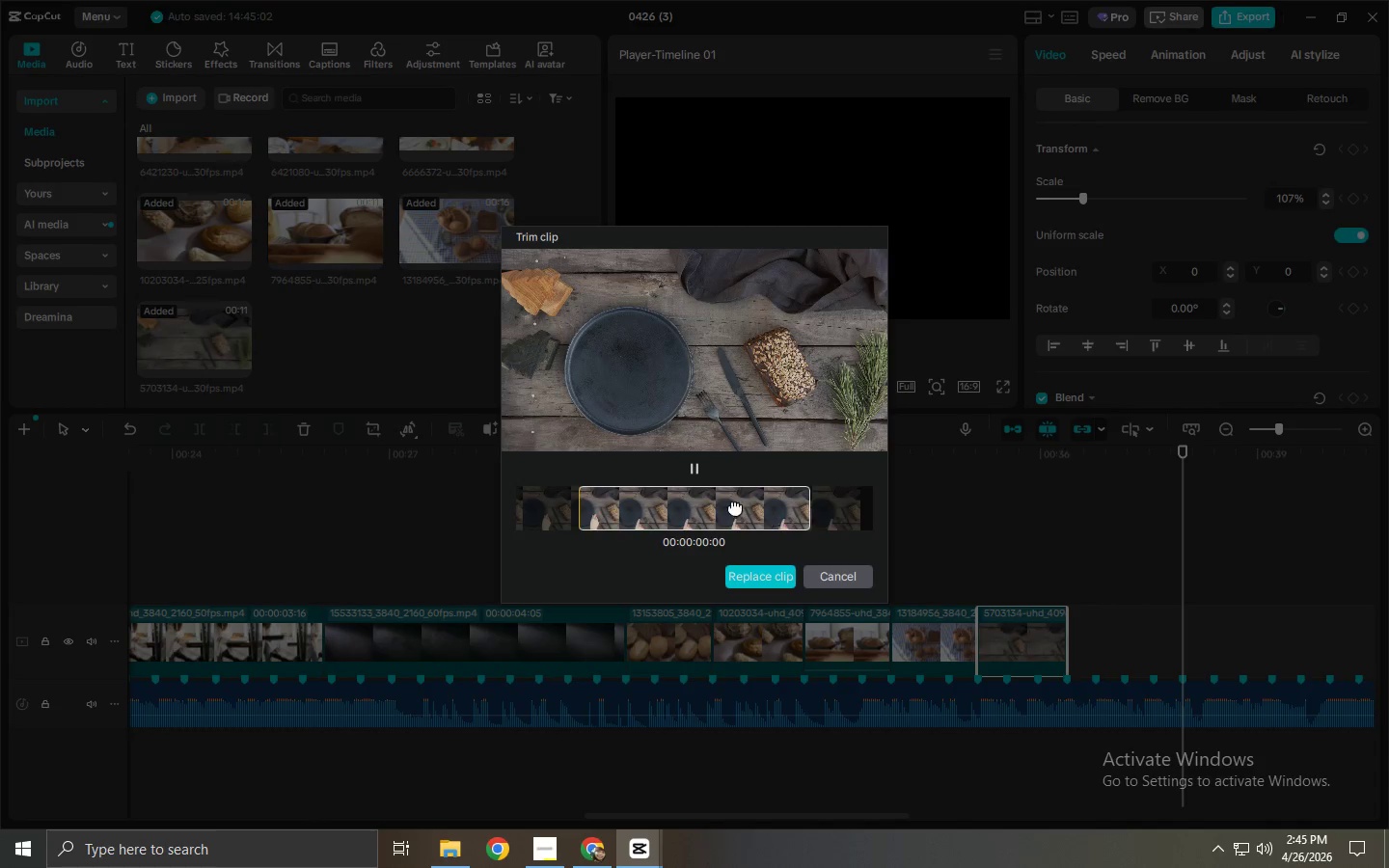 
left_click_drag(start_coordinate=[760, 507], to_coordinate=[515, 525])
 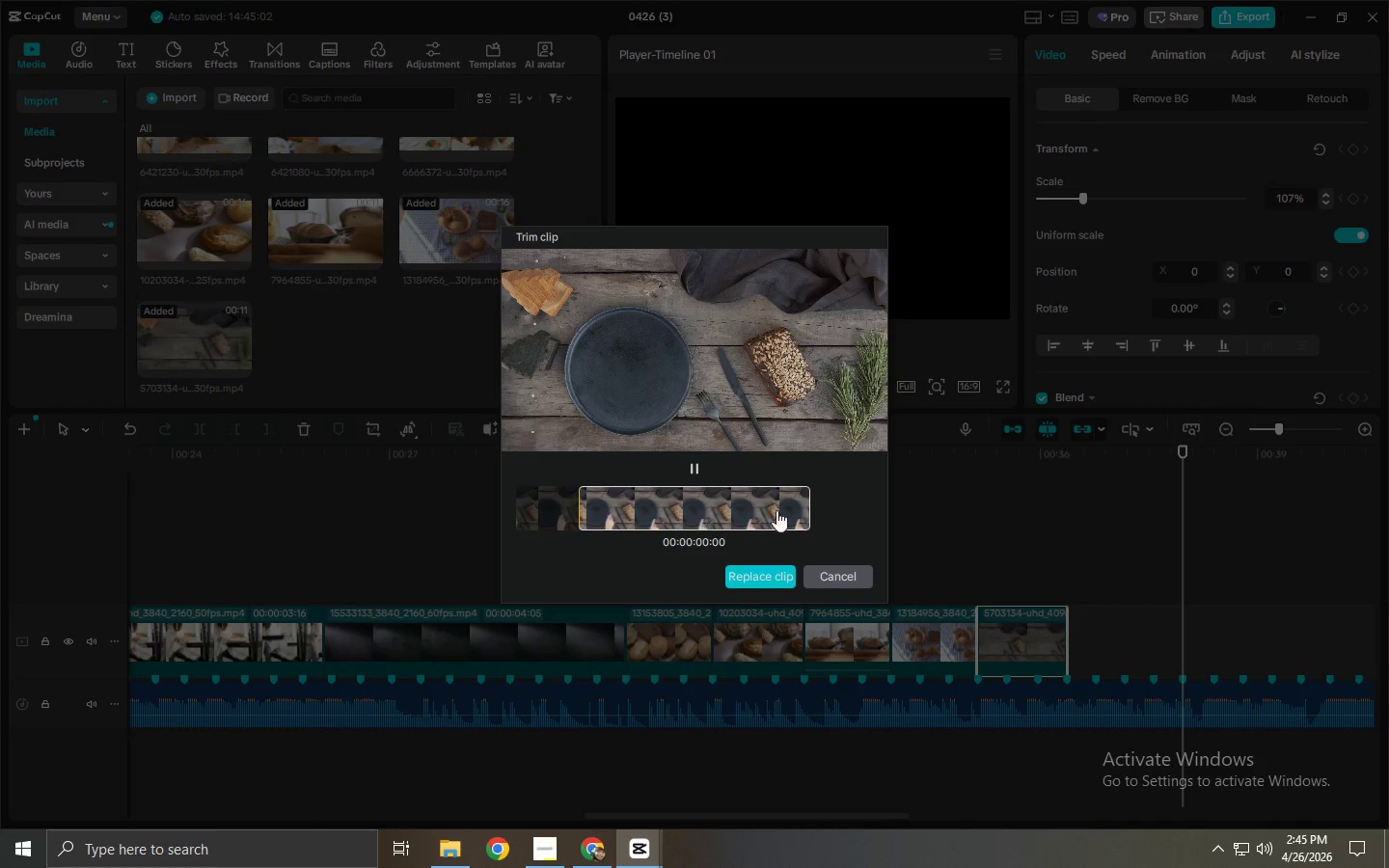 
left_click_drag(start_coordinate=[777, 510], to_coordinate=[566, 522])
 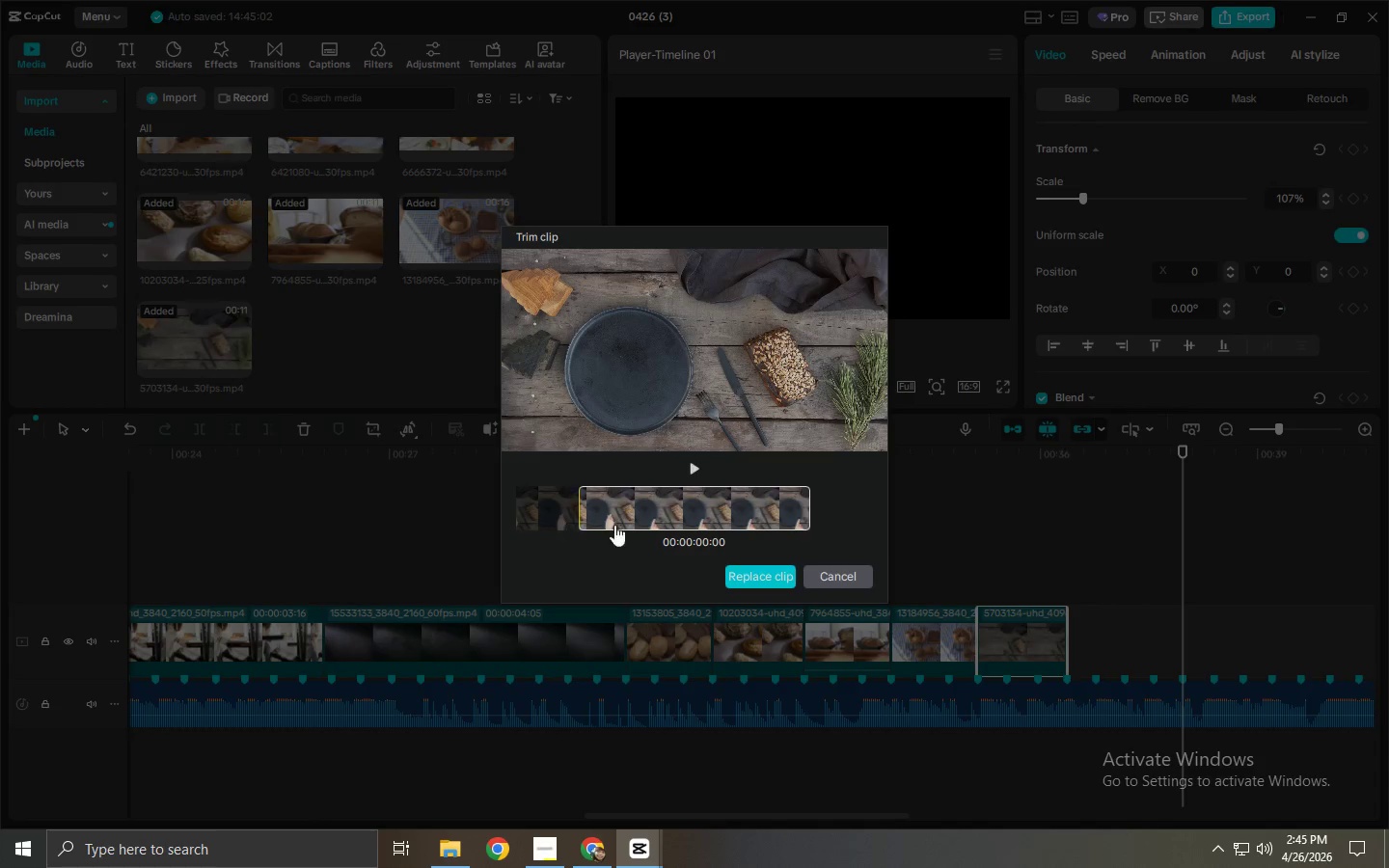 
left_click_drag(start_coordinate=[749, 506], to_coordinate=[538, 522])
 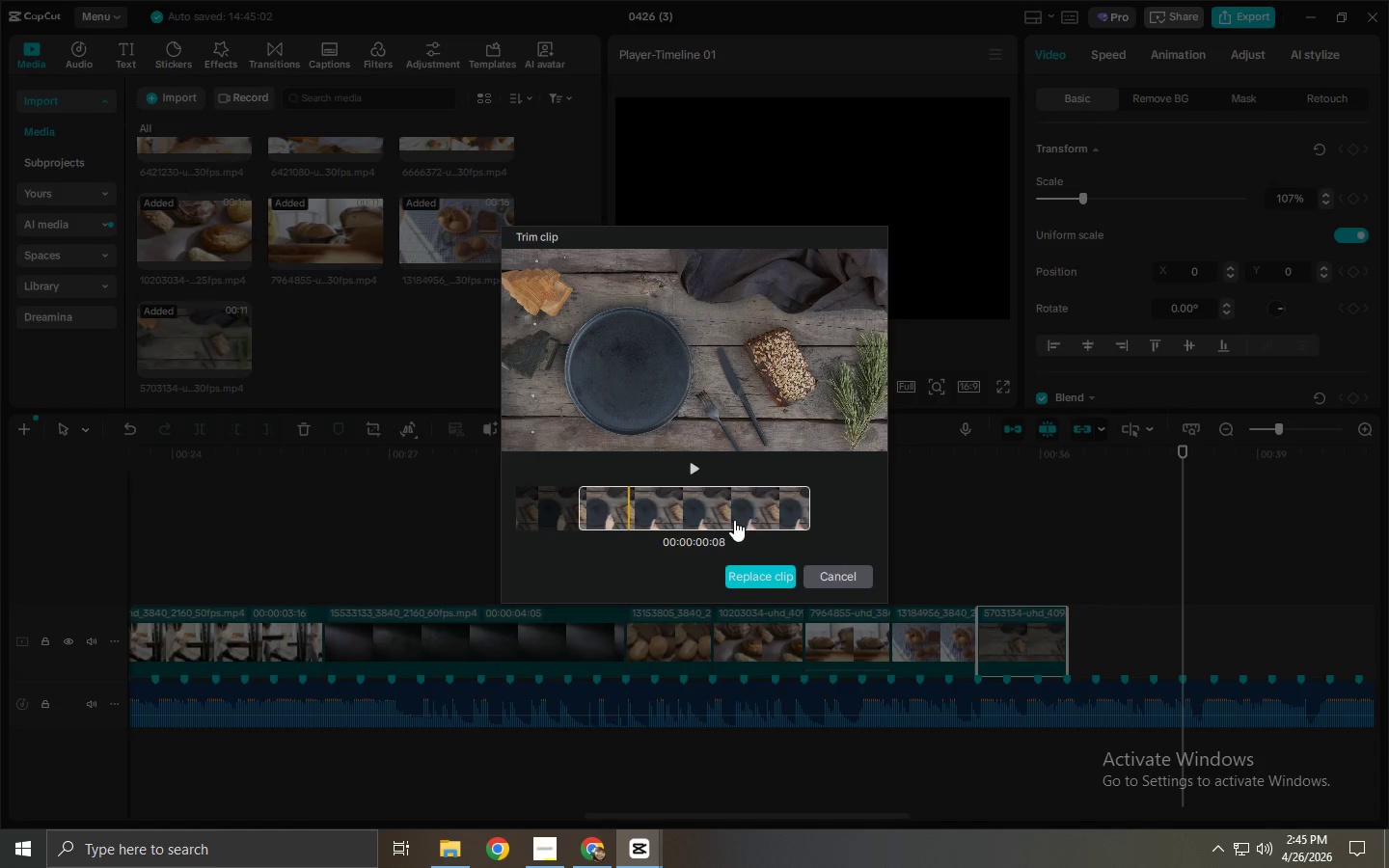 
left_click_drag(start_coordinate=[757, 518], to_coordinate=[602, 536])
 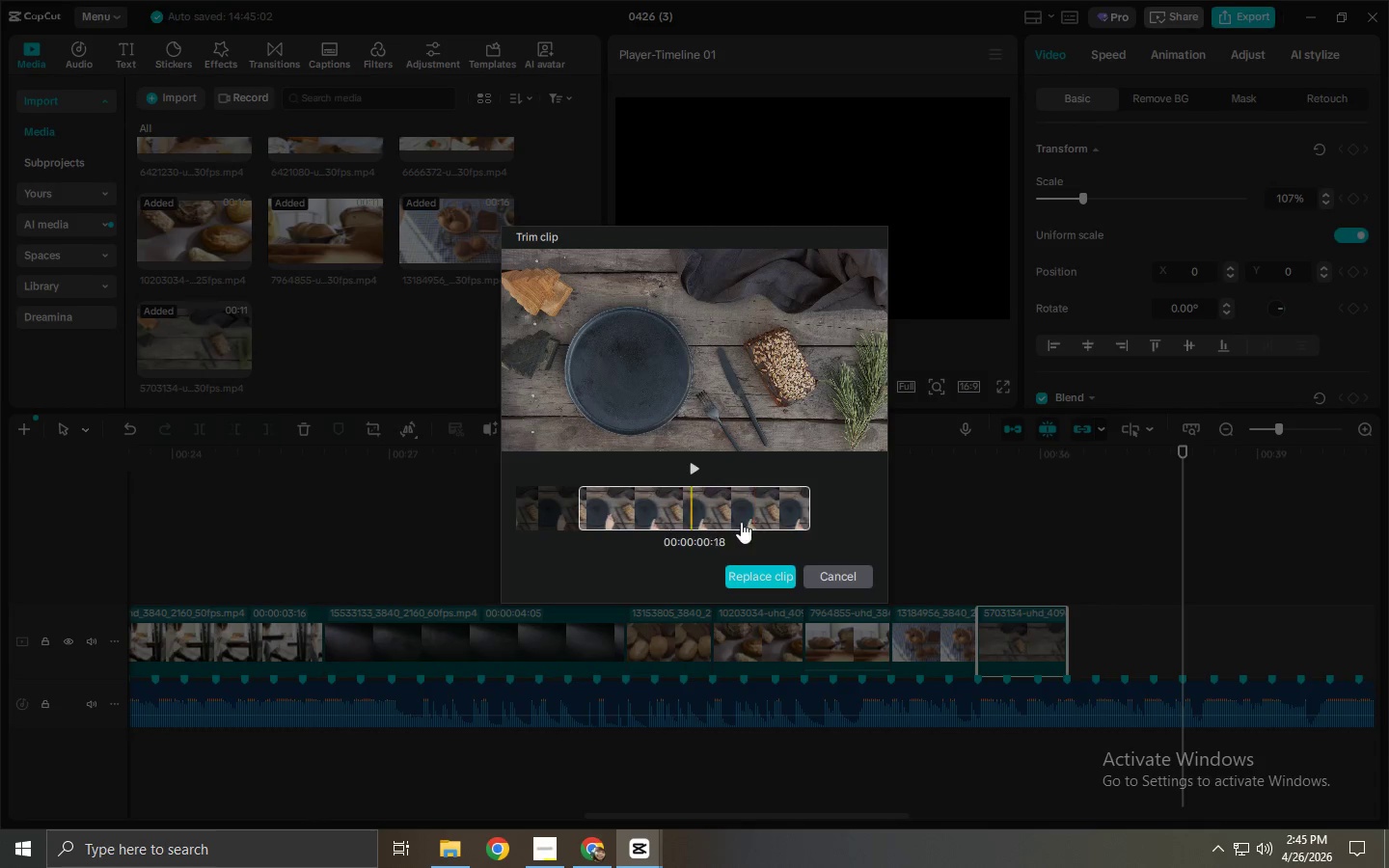 
left_click_drag(start_coordinate=[741, 522], to_coordinate=[565, 538])
 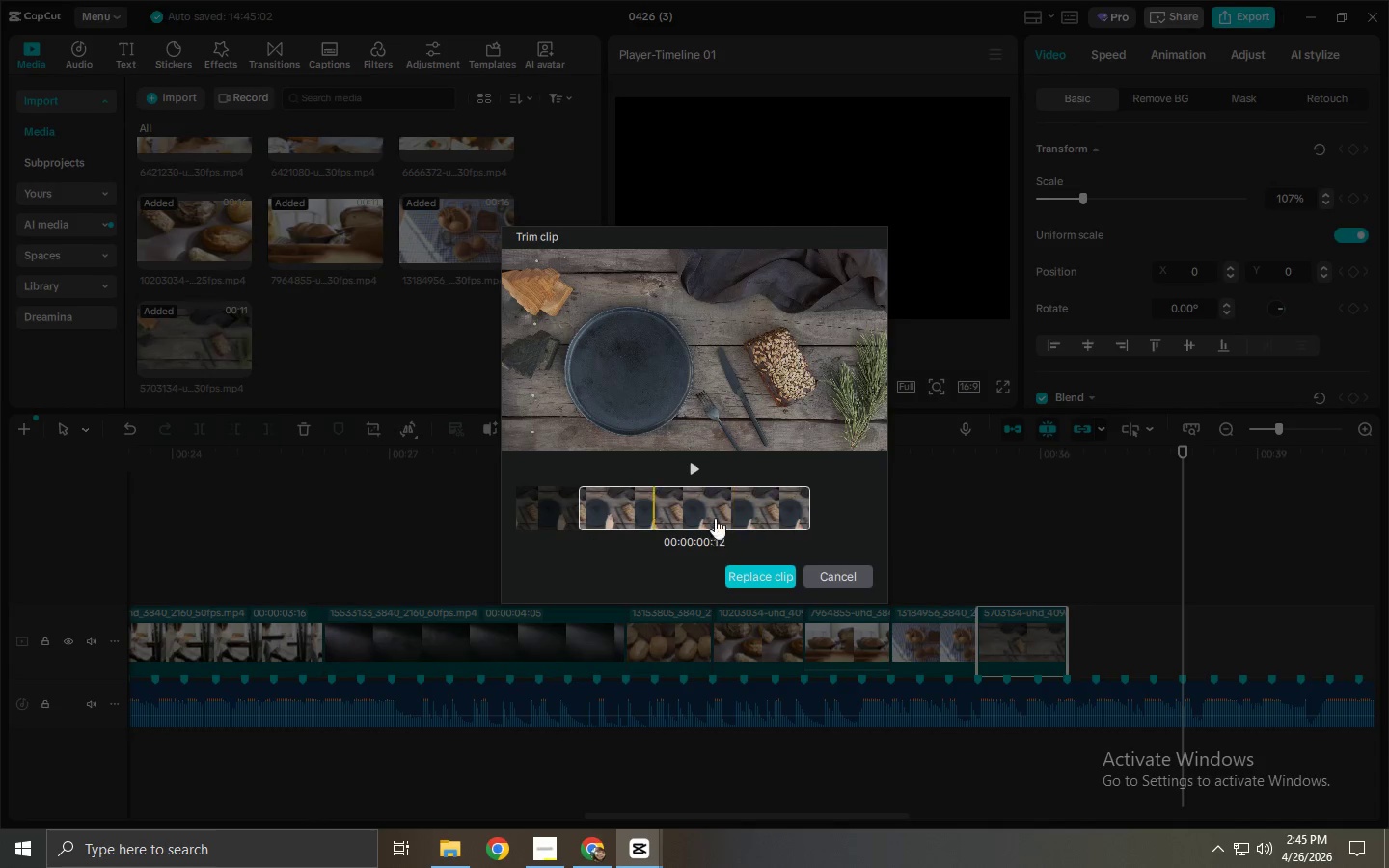 
left_click_drag(start_coordinate=[739, 513], to_coordinate=[621, 524])
 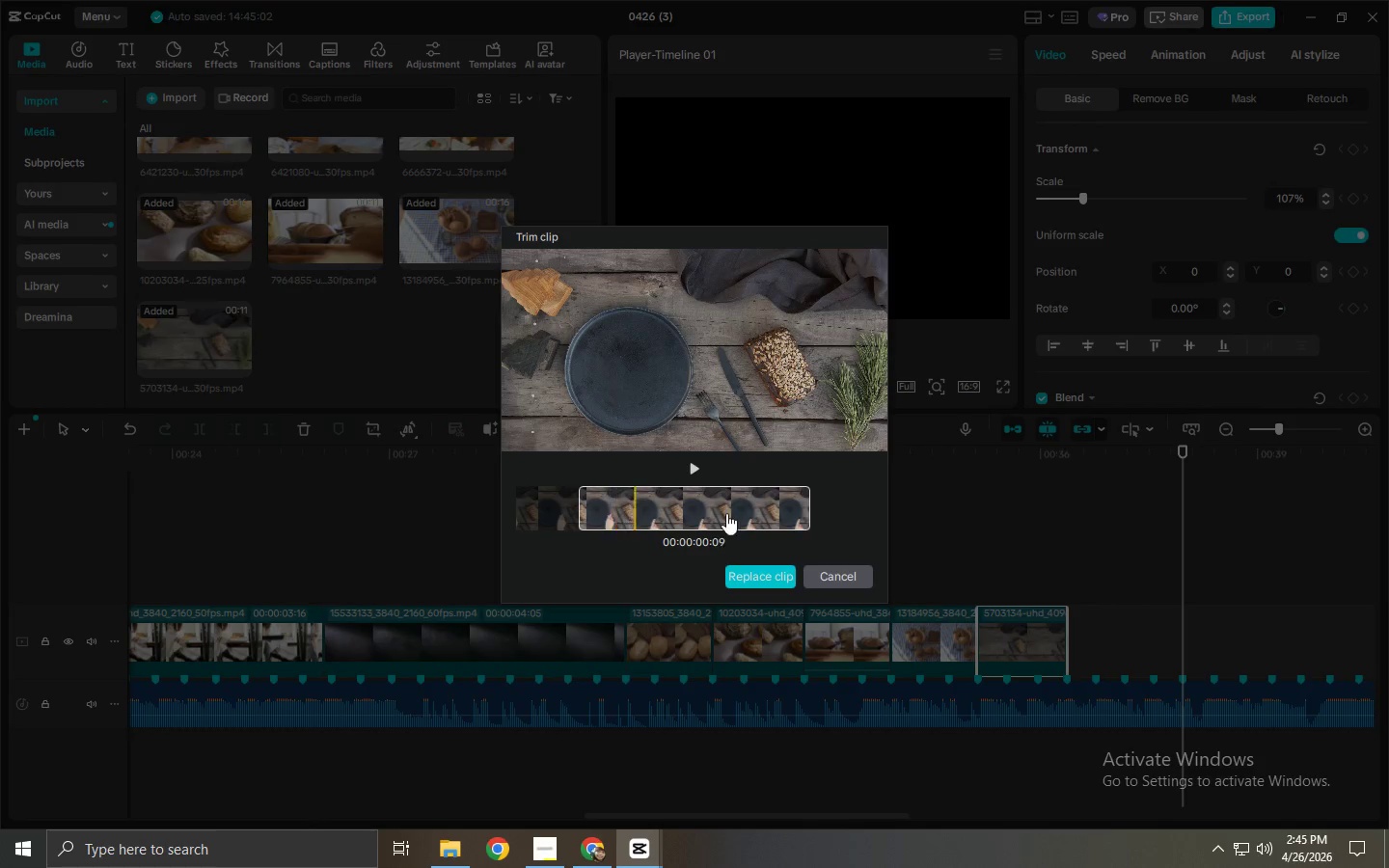 
left_click_drag(start_coordinate=[763, 512], to_coordinate=[640, 523])
 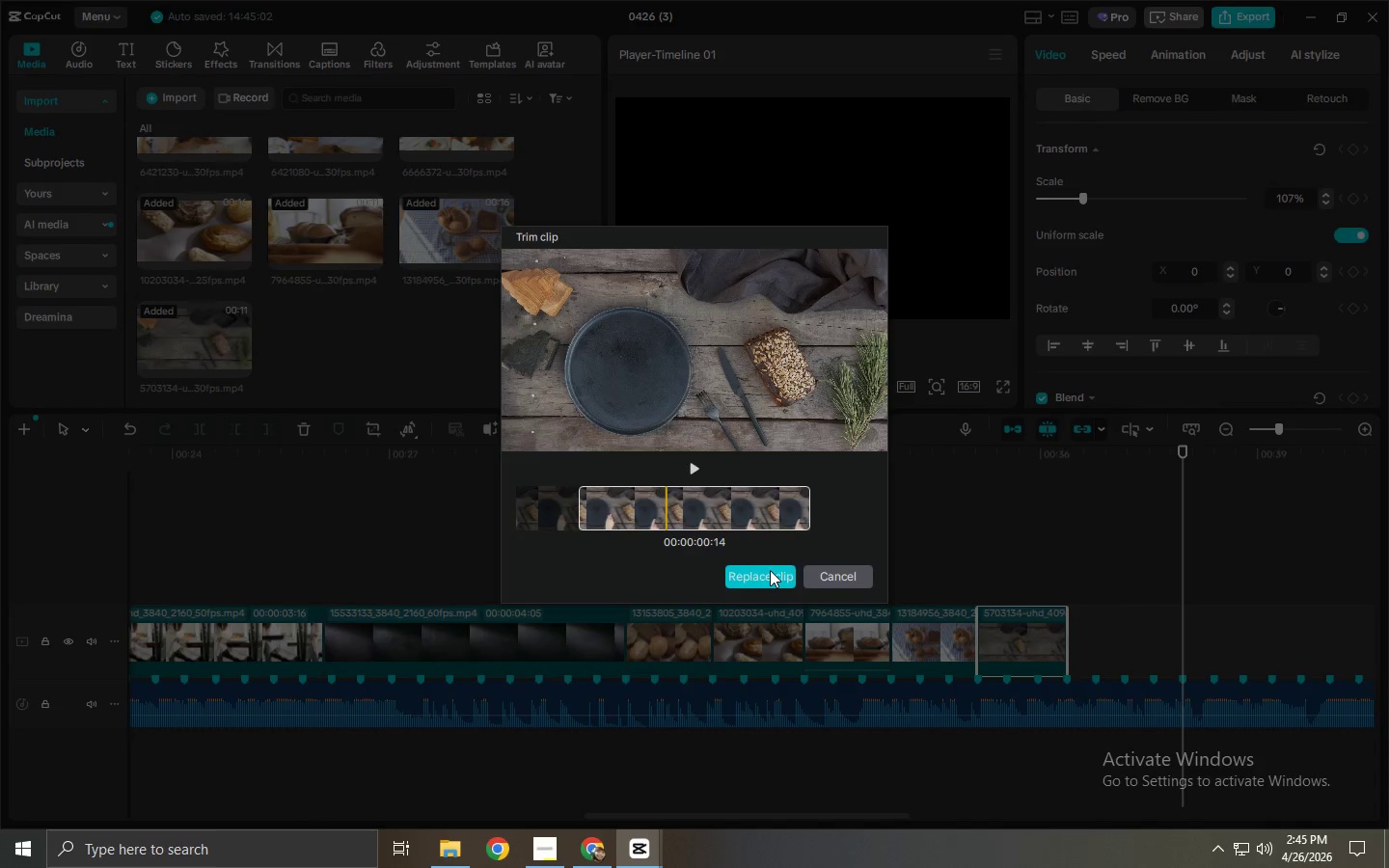 
left_click([770, 570])
 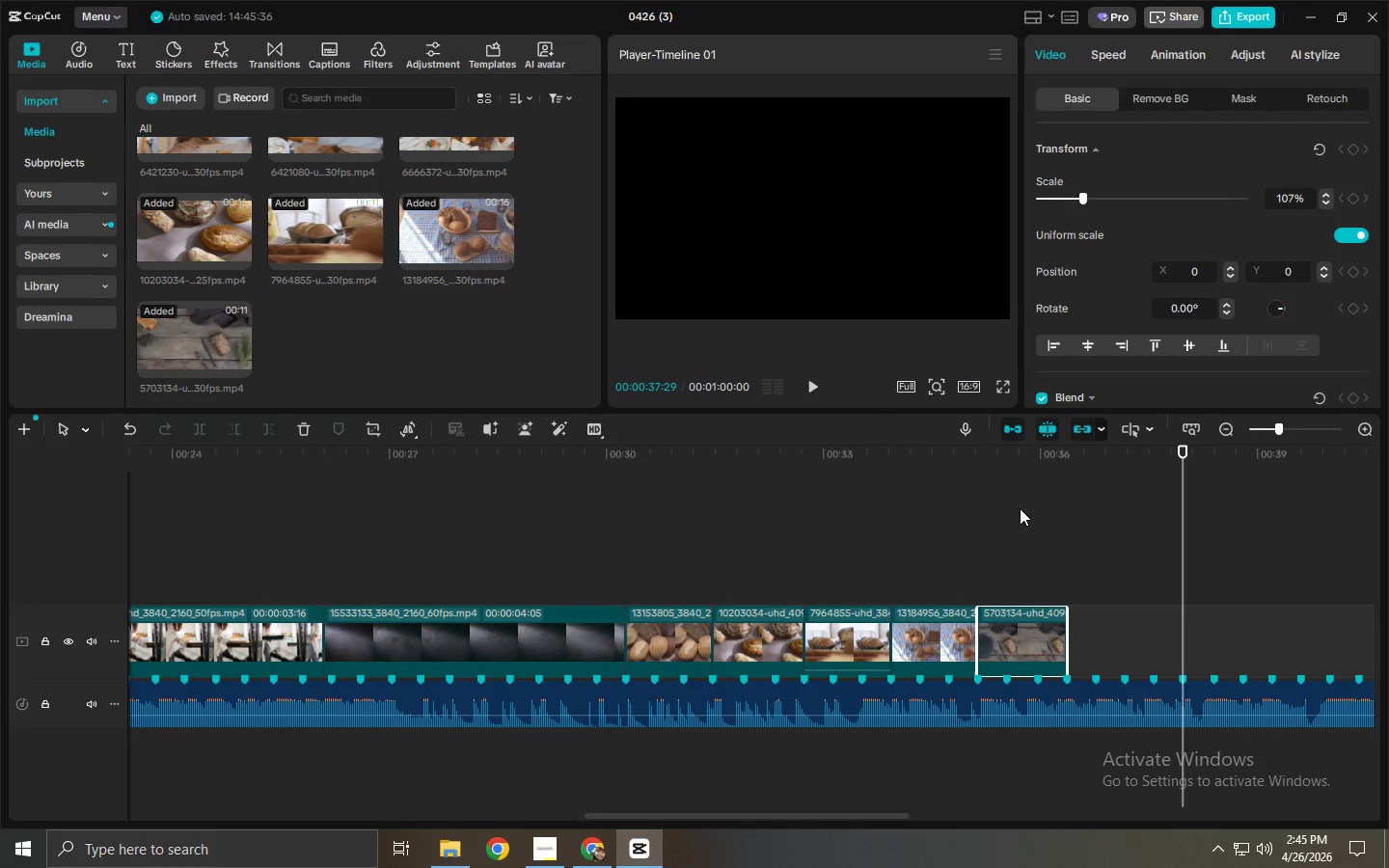 
left_click_drag(start_coordinate=[989, 489], to_coordinate=[977, 486])
 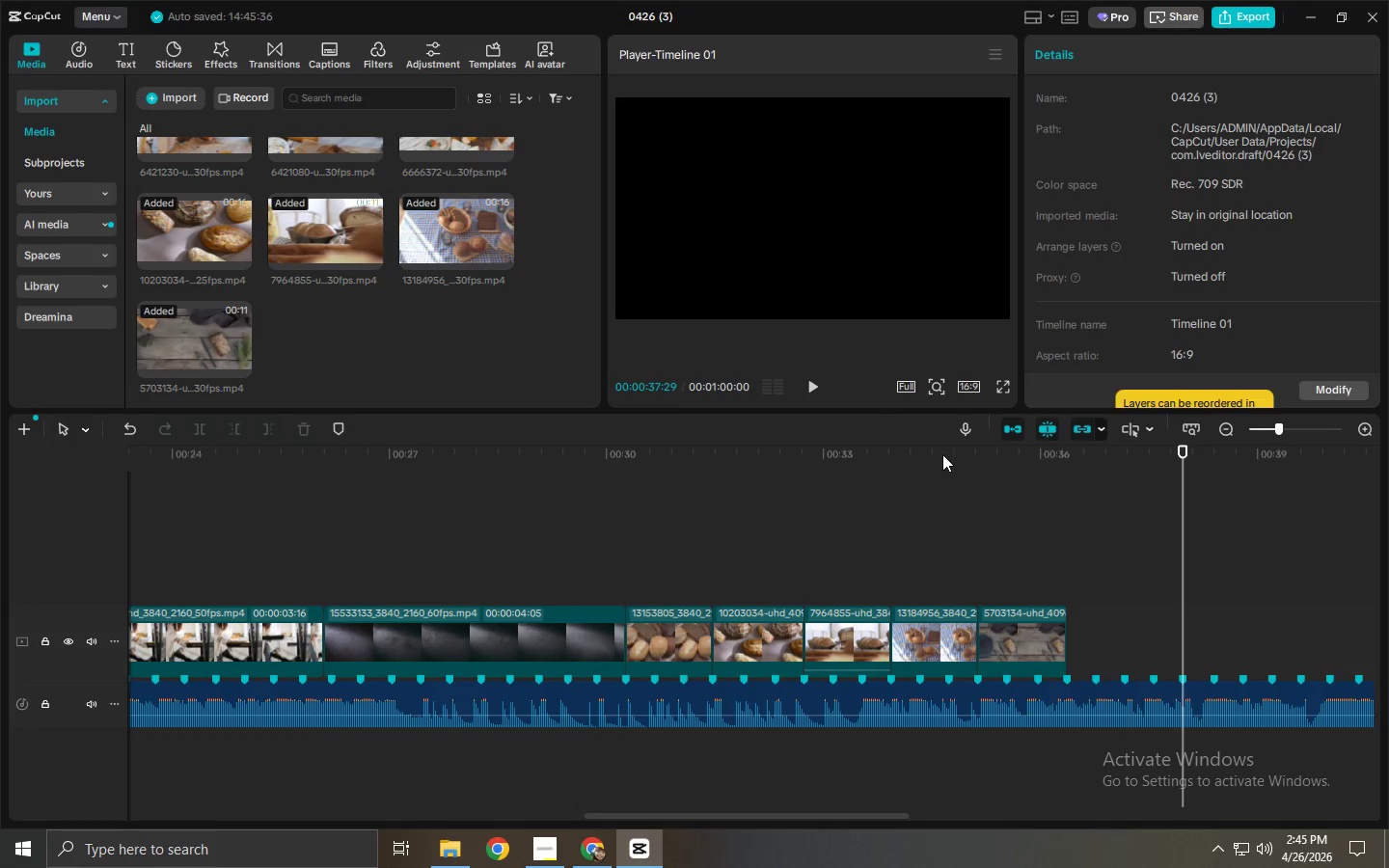 
double_click([942, 454])
 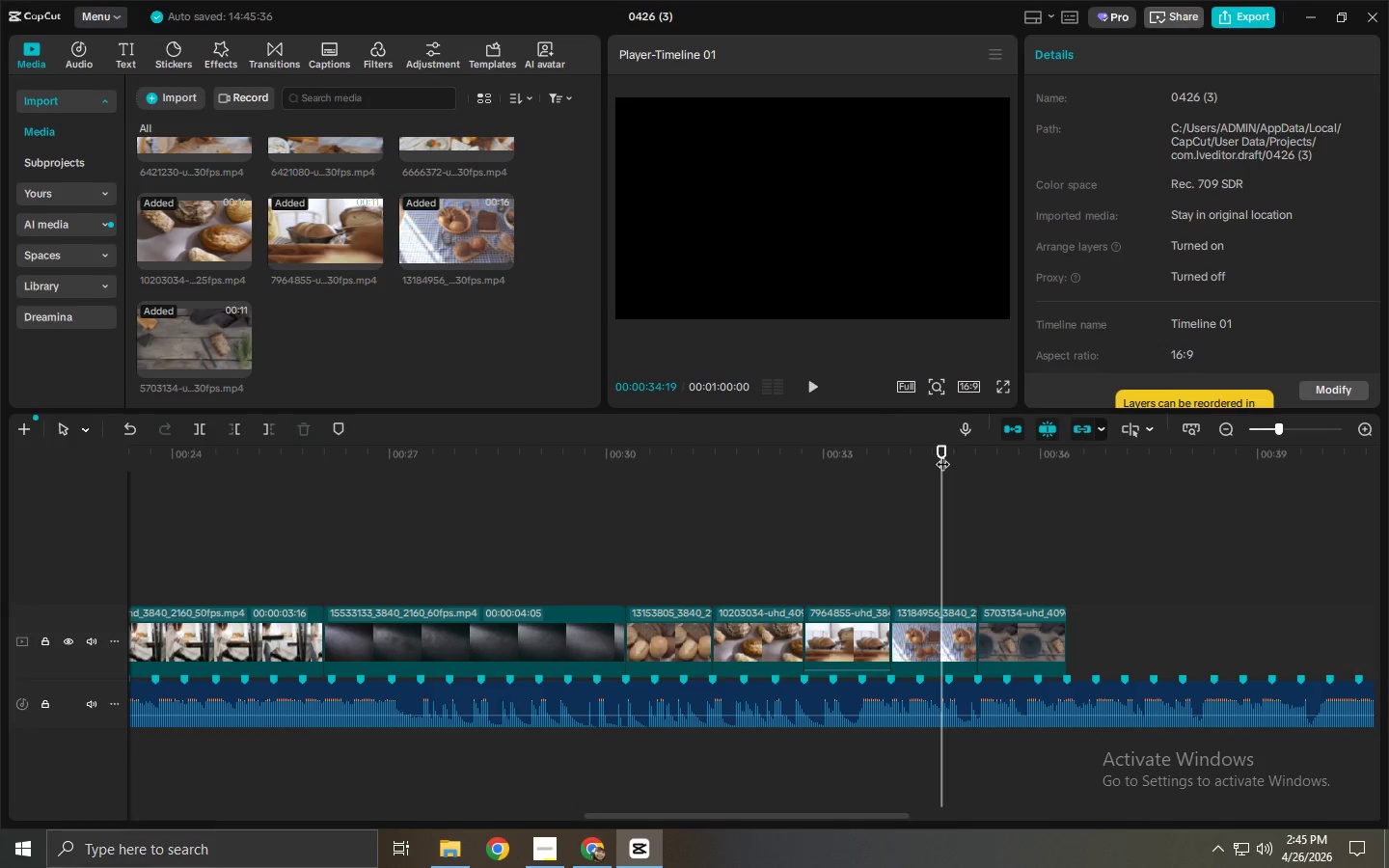 
key(Space)
 